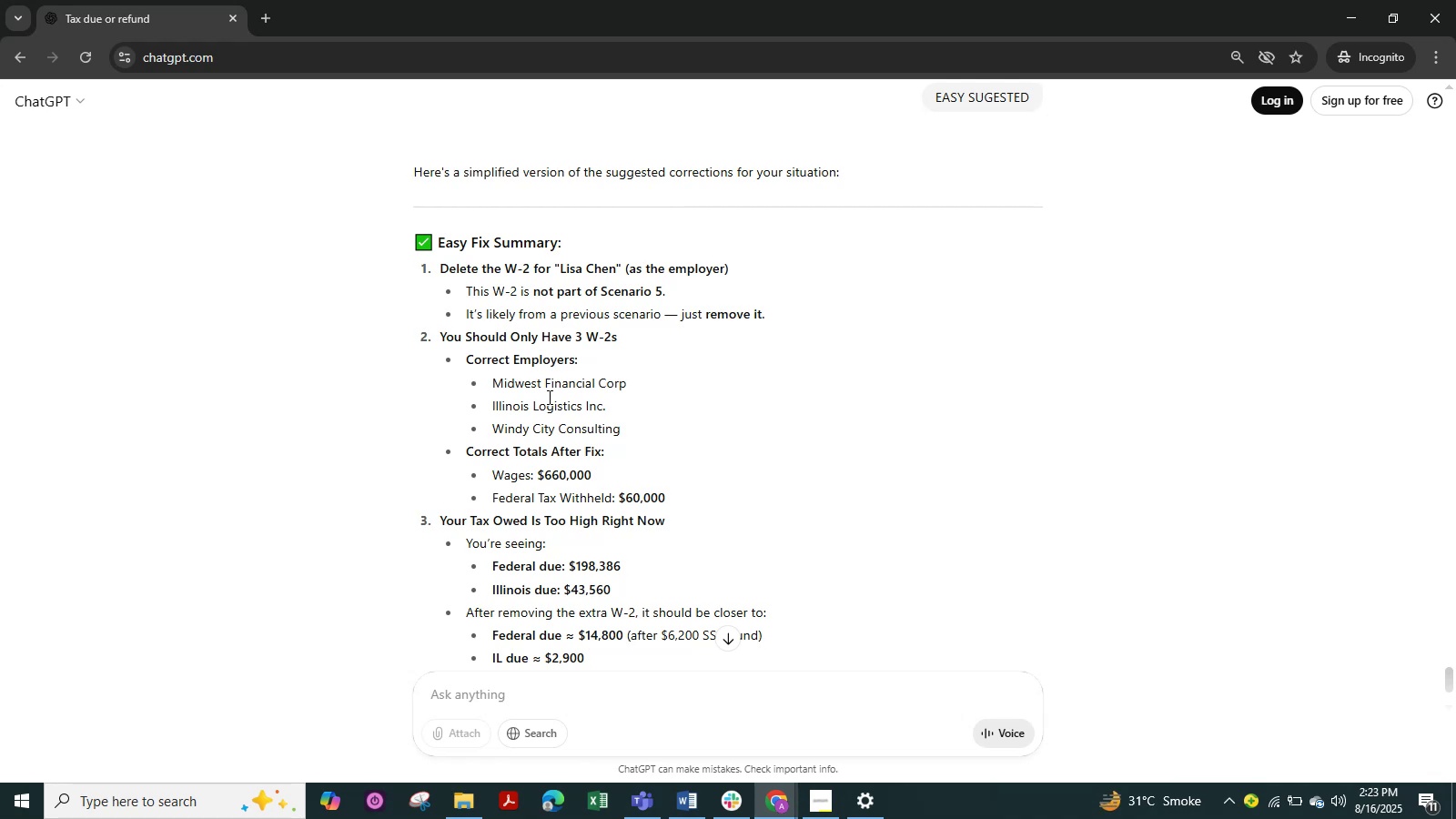 
wait(71.93)
 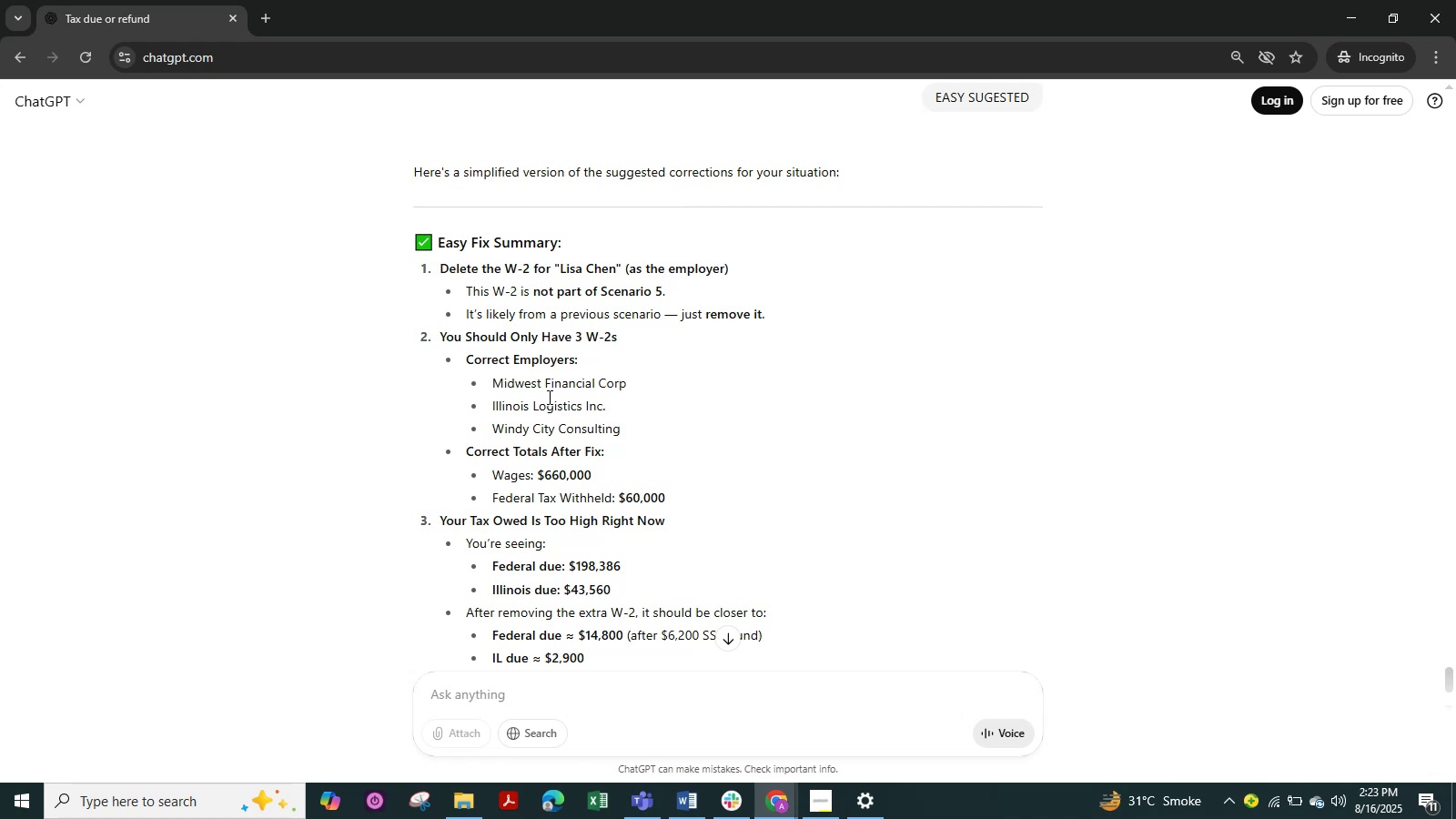 
scroll: coordinate [620, 499], scroll_direction: down, amount: 2.0
 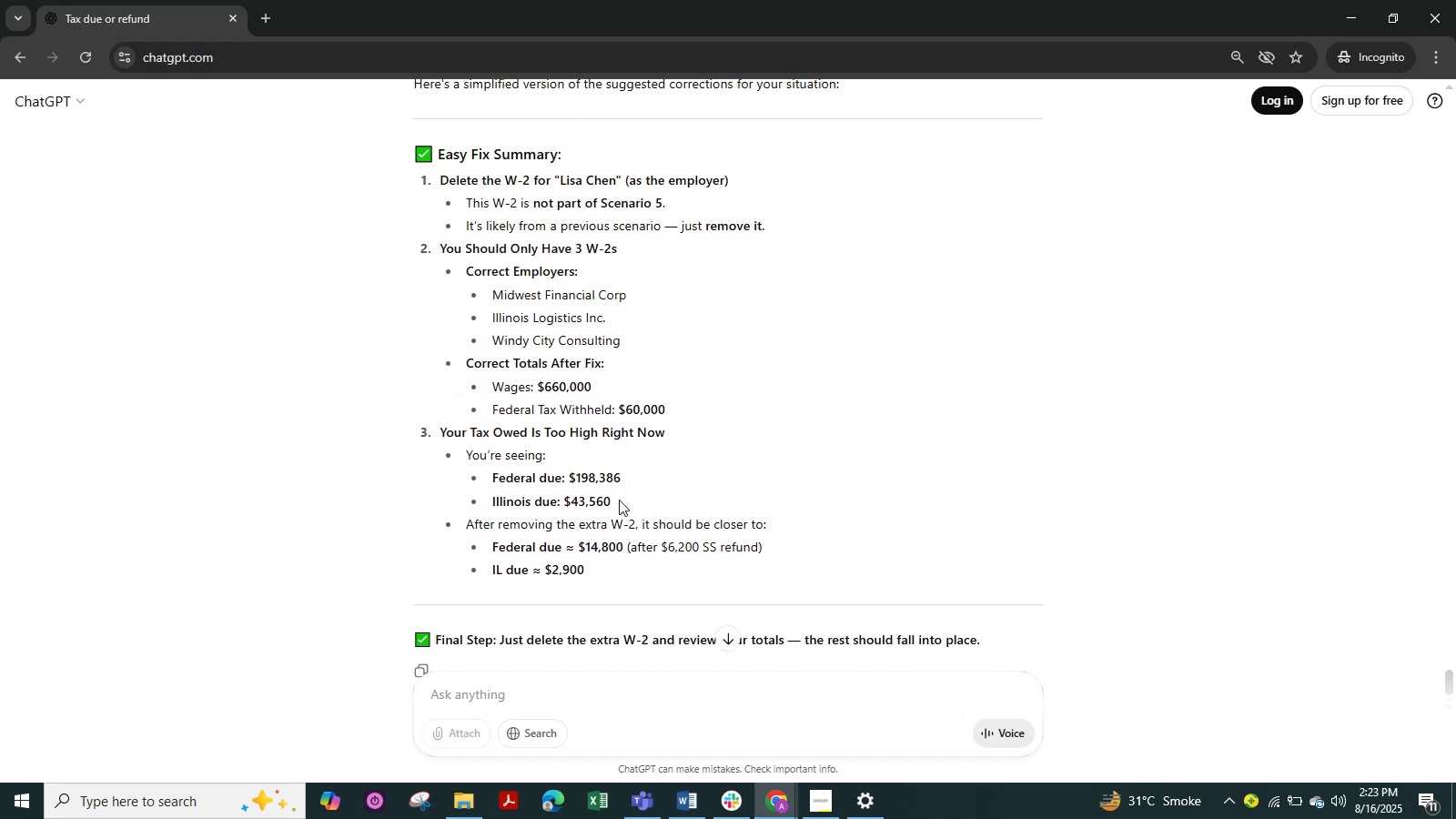 
scroll: coordinate [617, 500], scroll_direction: up, amount: 1.0
 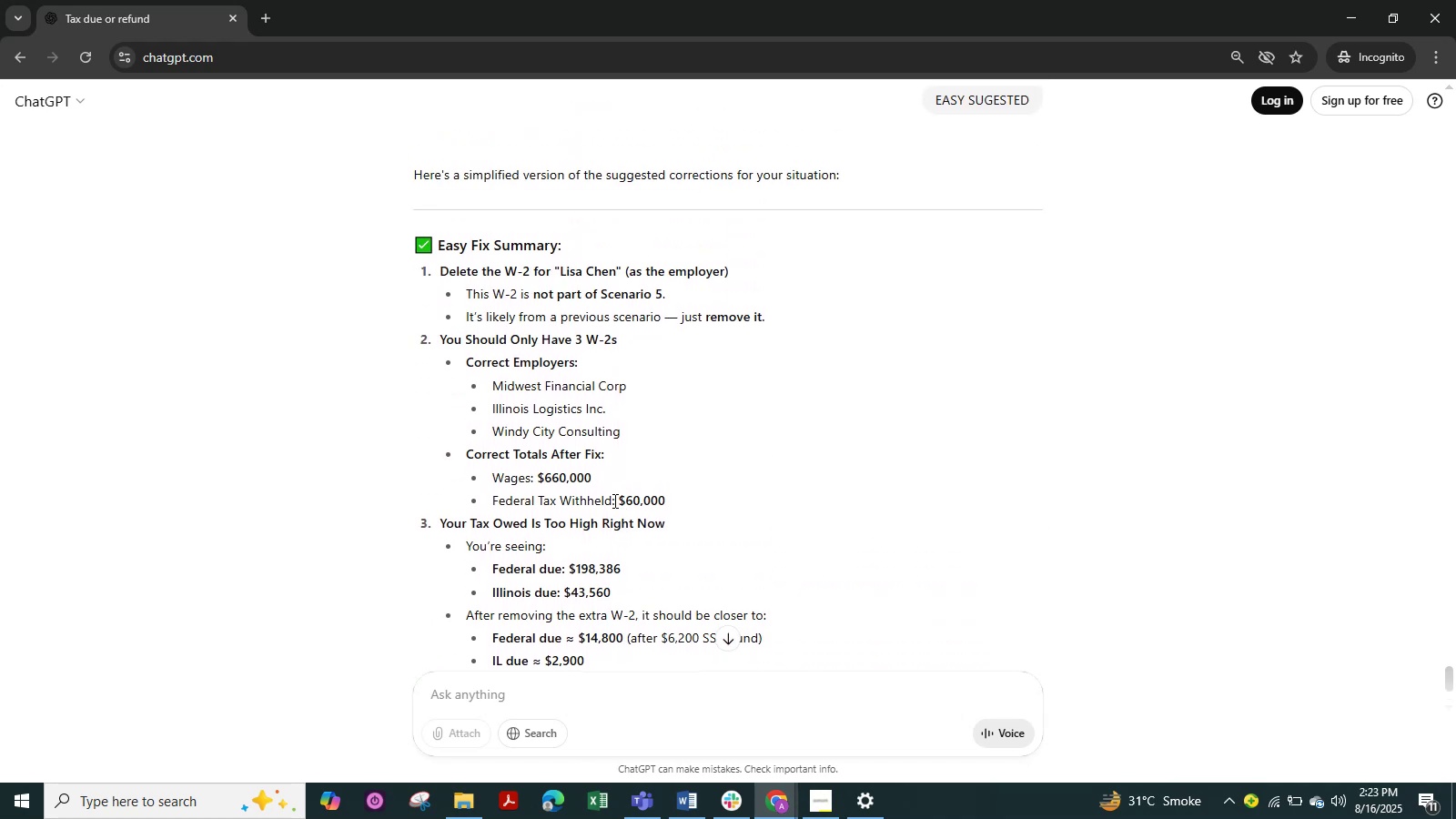 
wait(9.18)
 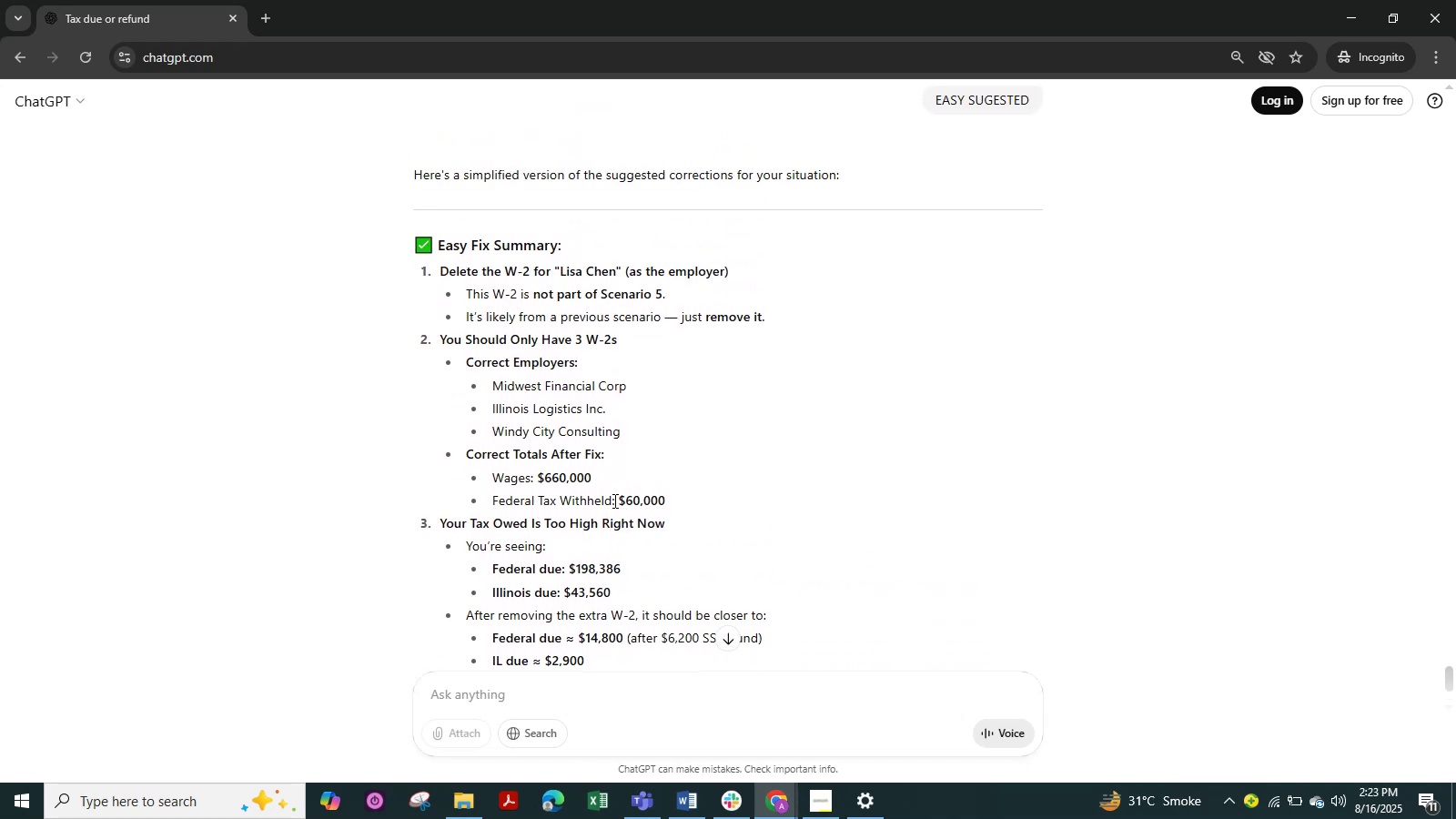 
scroll: coordinate [651, 426], scroll_direction: up, amount: 1.0
 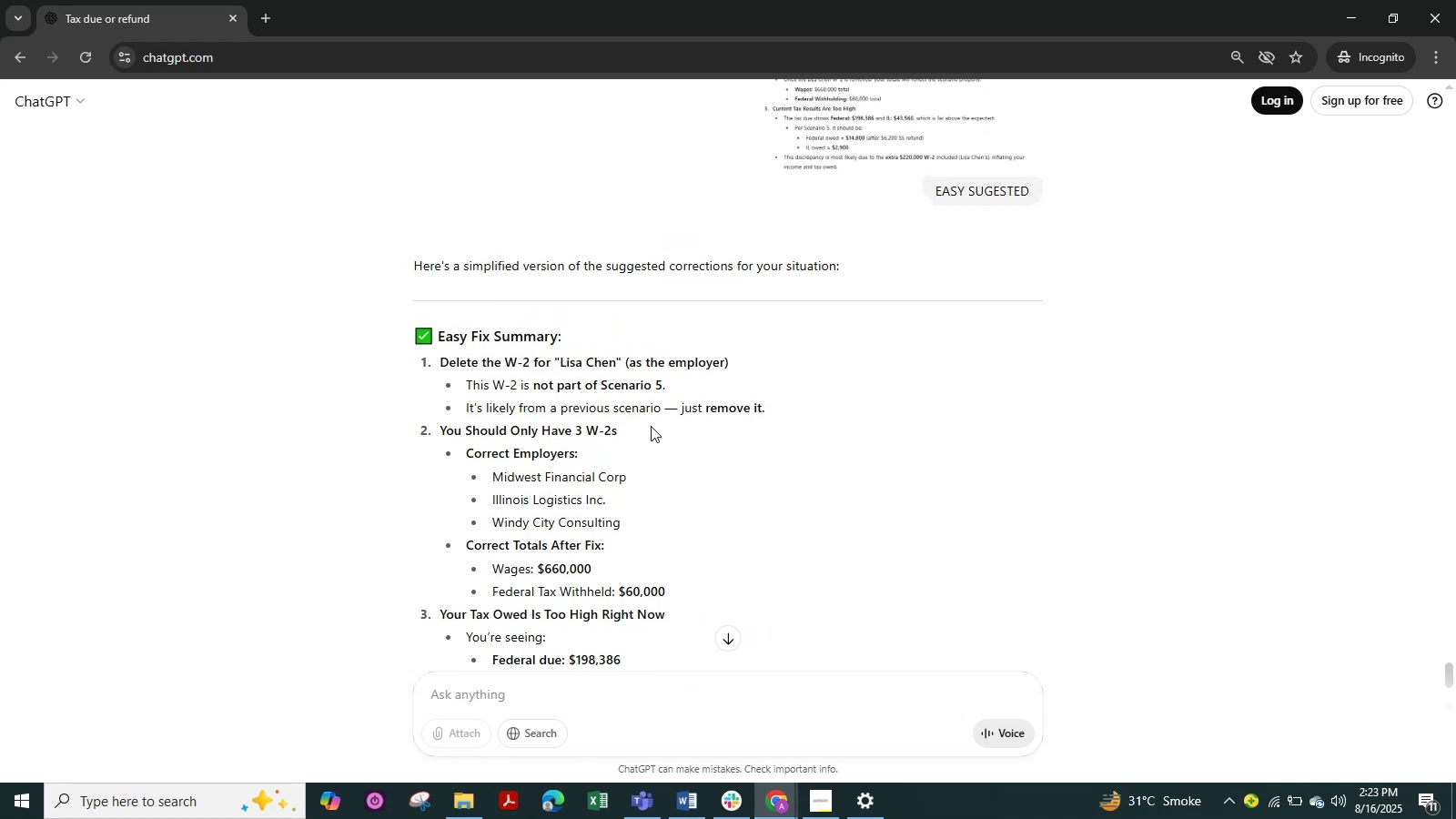 
scroll: coordinate [651, 426], scroll_direction: down, amount: 2.0
 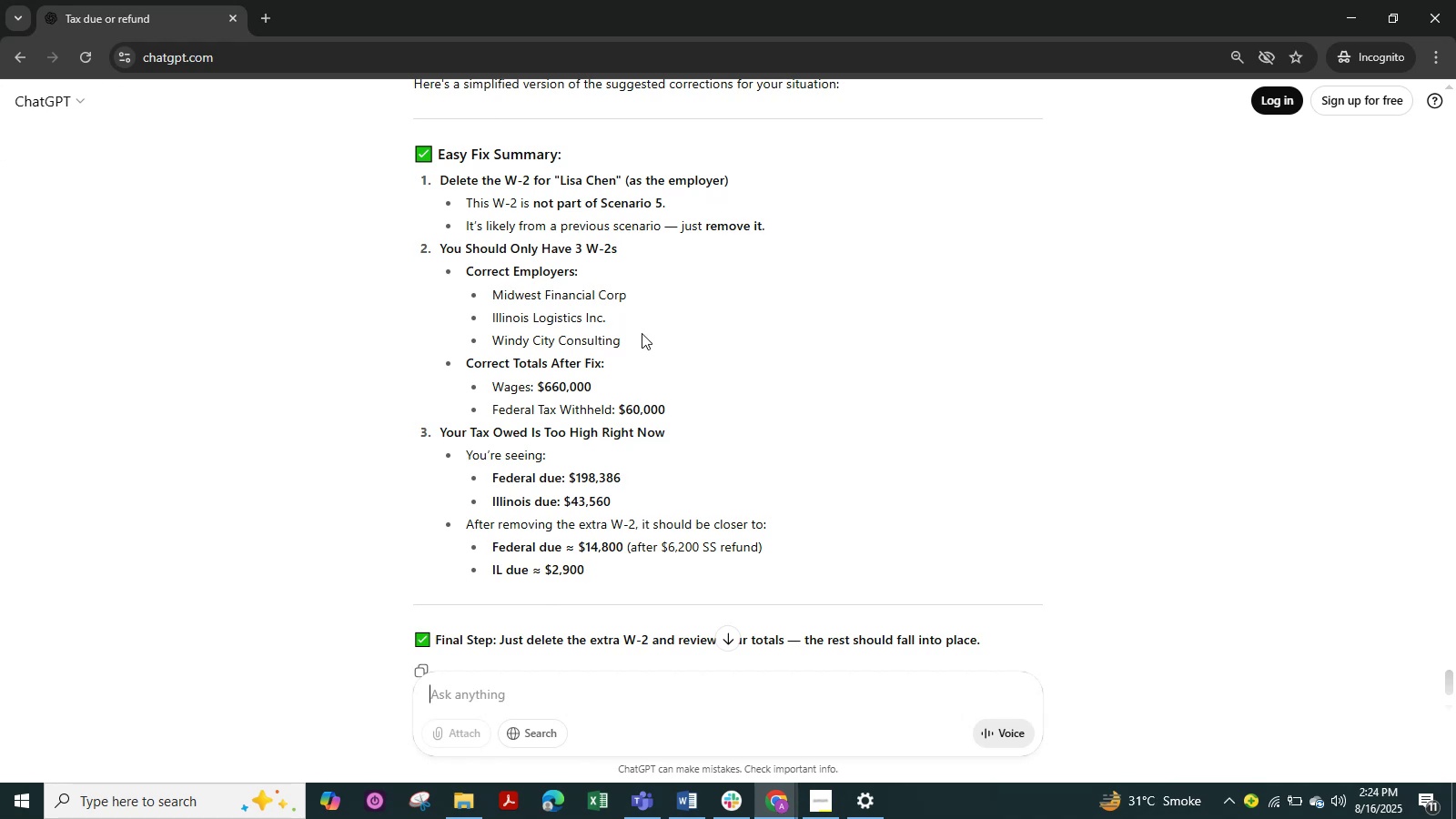 
wait(17.82)
 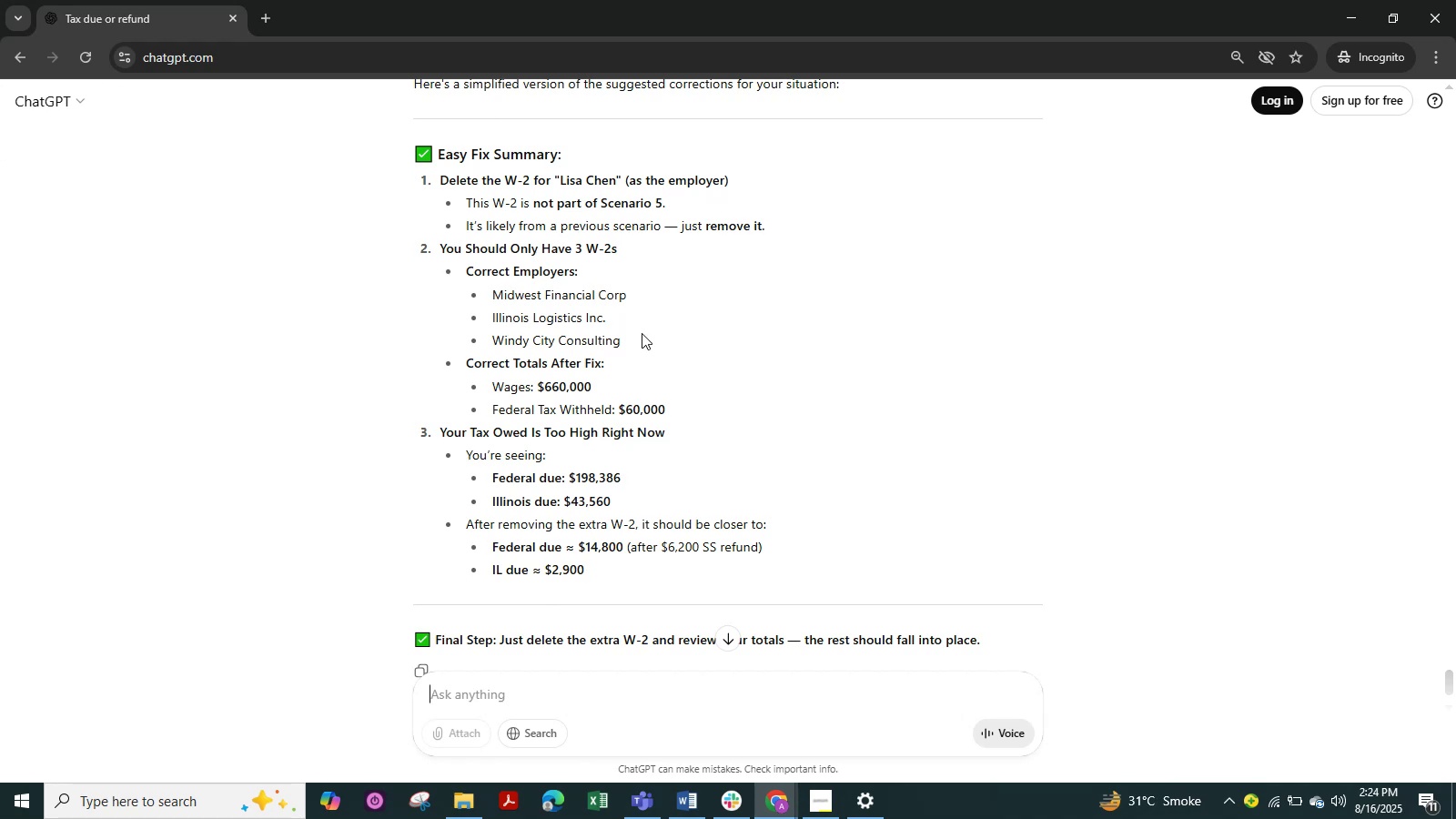 
scroll: coordinate [652, 314], scroll_direction: down, amount: 1.0
 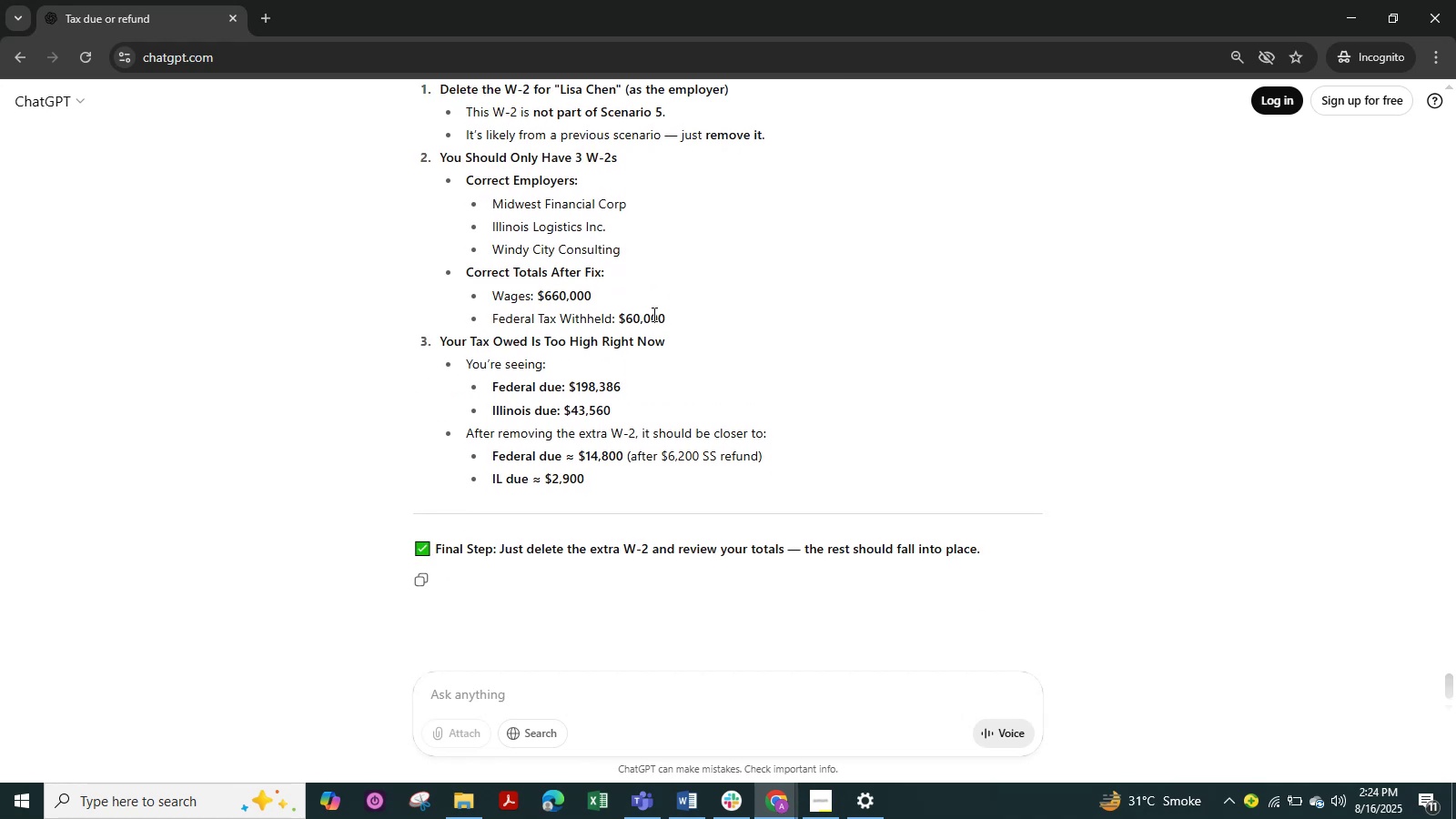 
scroll: coordinate [652, 314], scroll_direction: up, amount: 1.0
 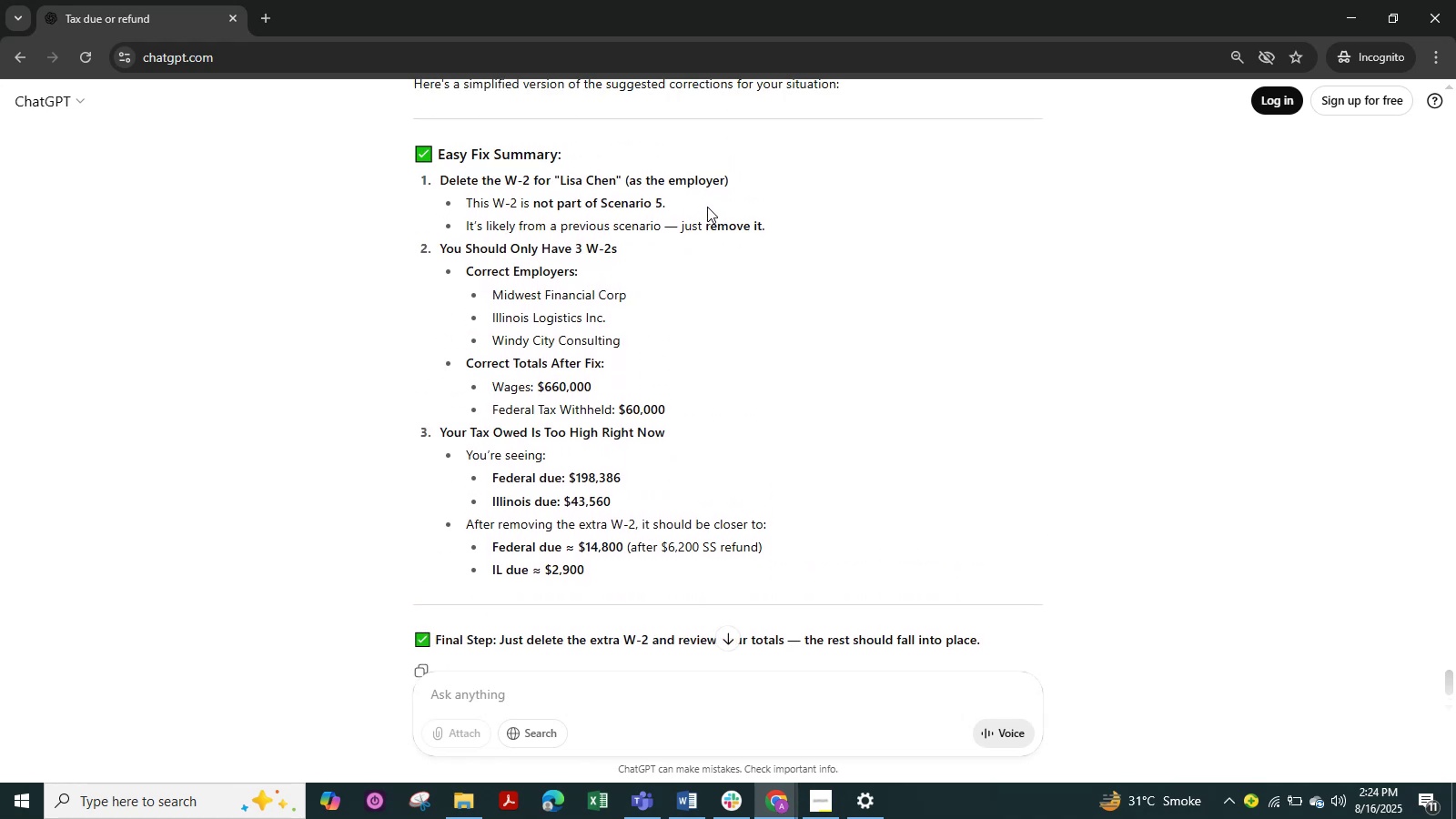 
wait(5.54)
 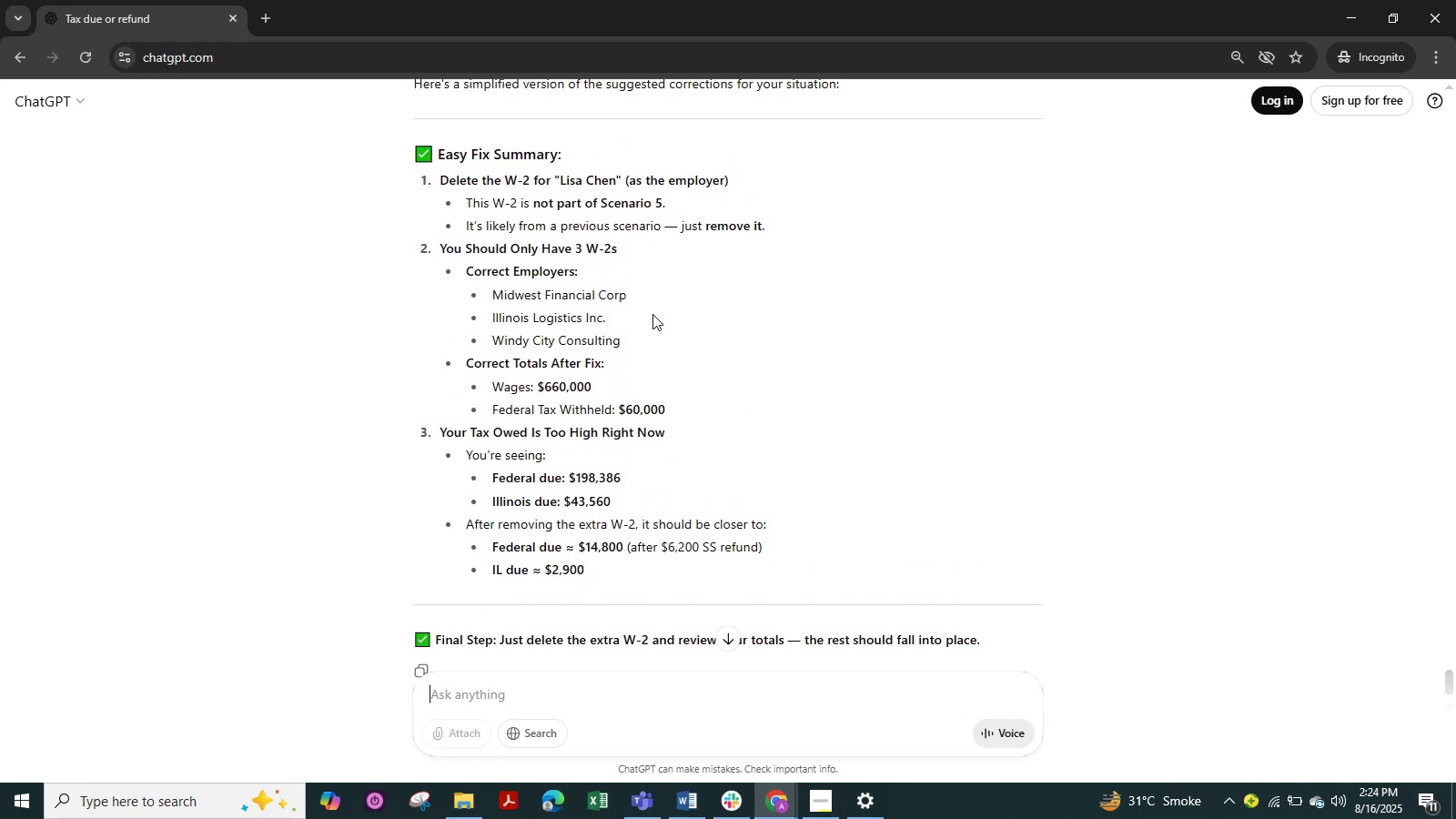 
scroll: coordinate [696, 223], scroll_direction: none, amount: 0.0
 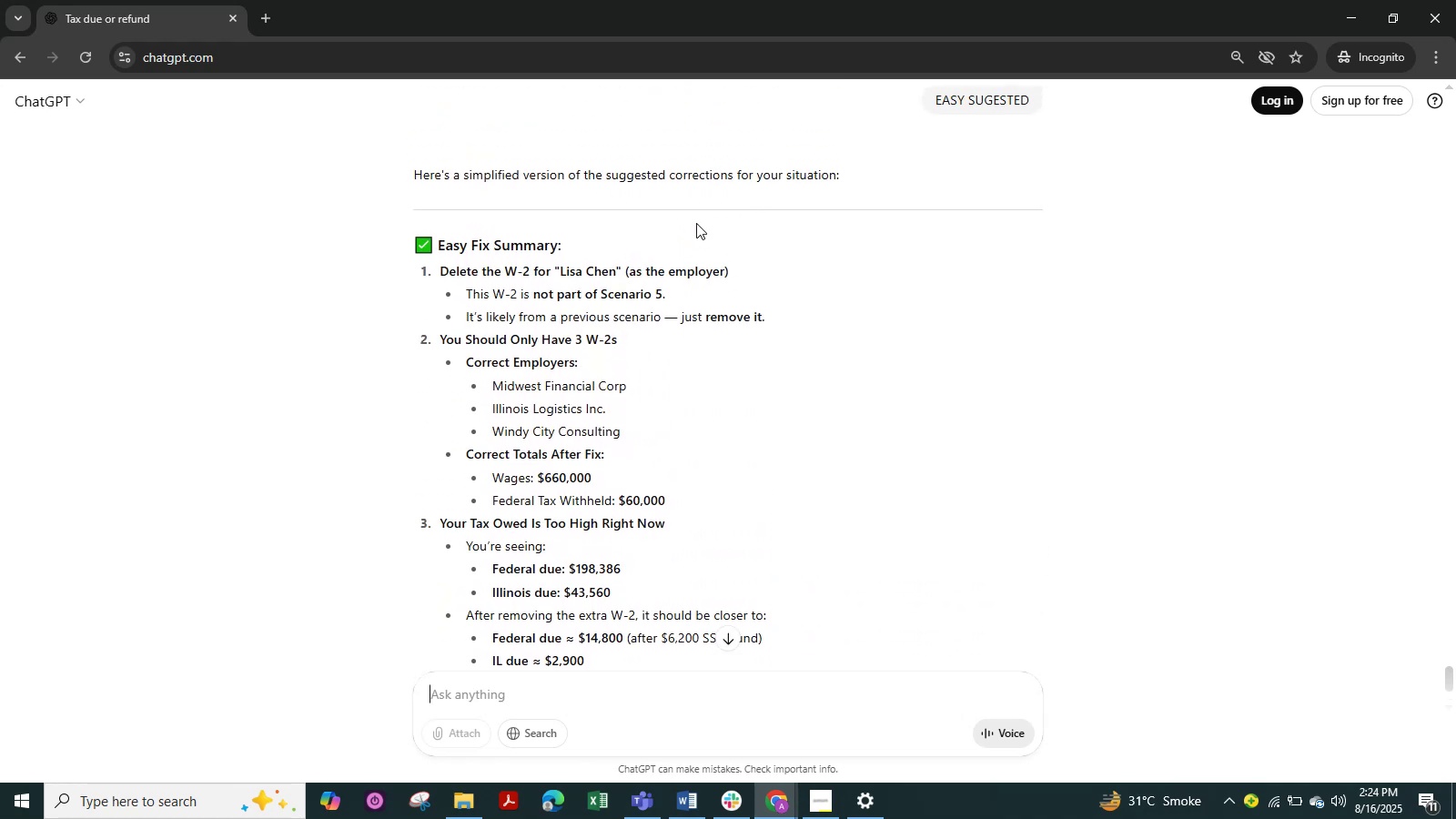 
scroll: coordinate [696, 223], scroll_direction: down, amount: 1.0
 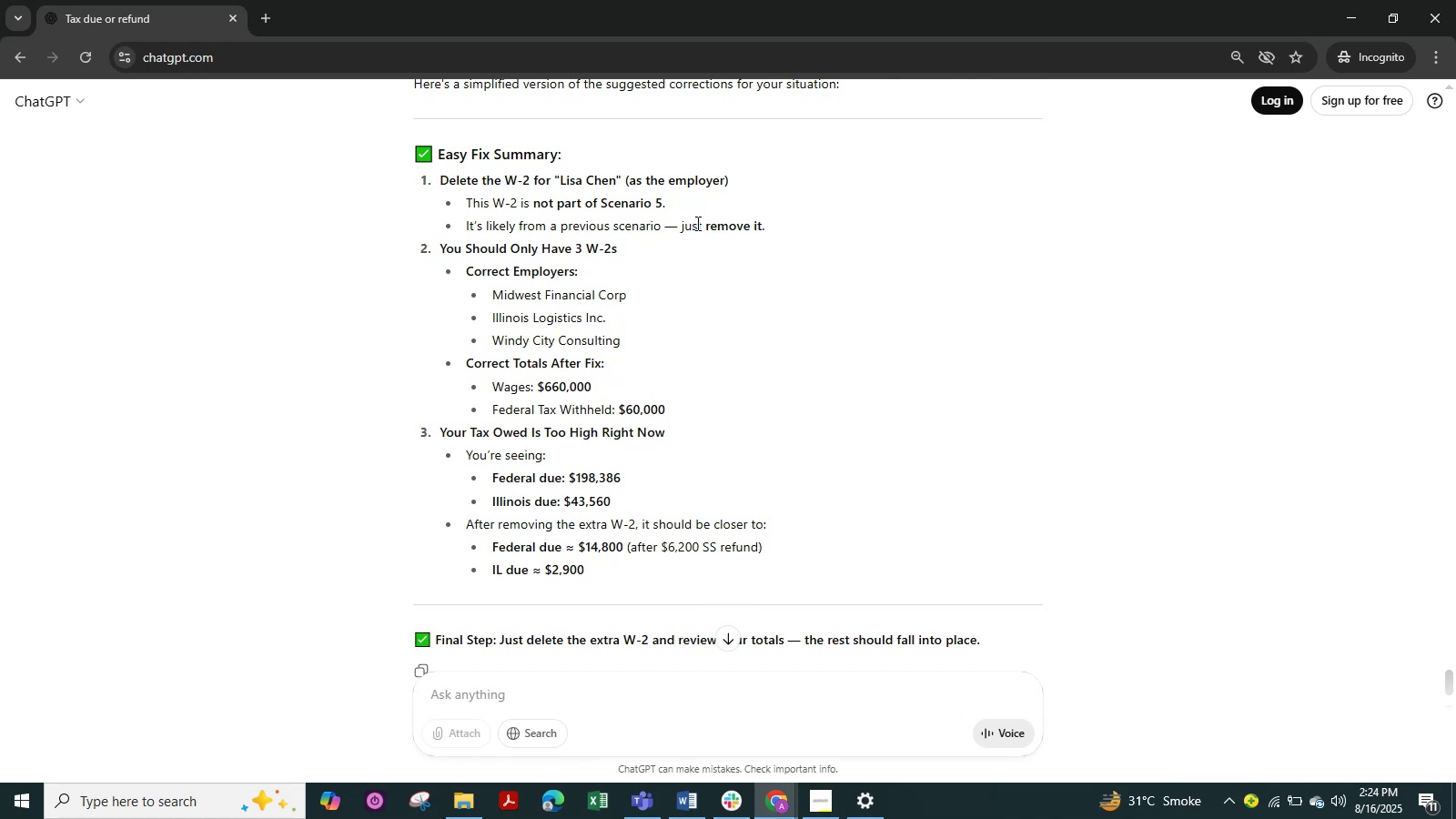 
key(Alt+Tab)
 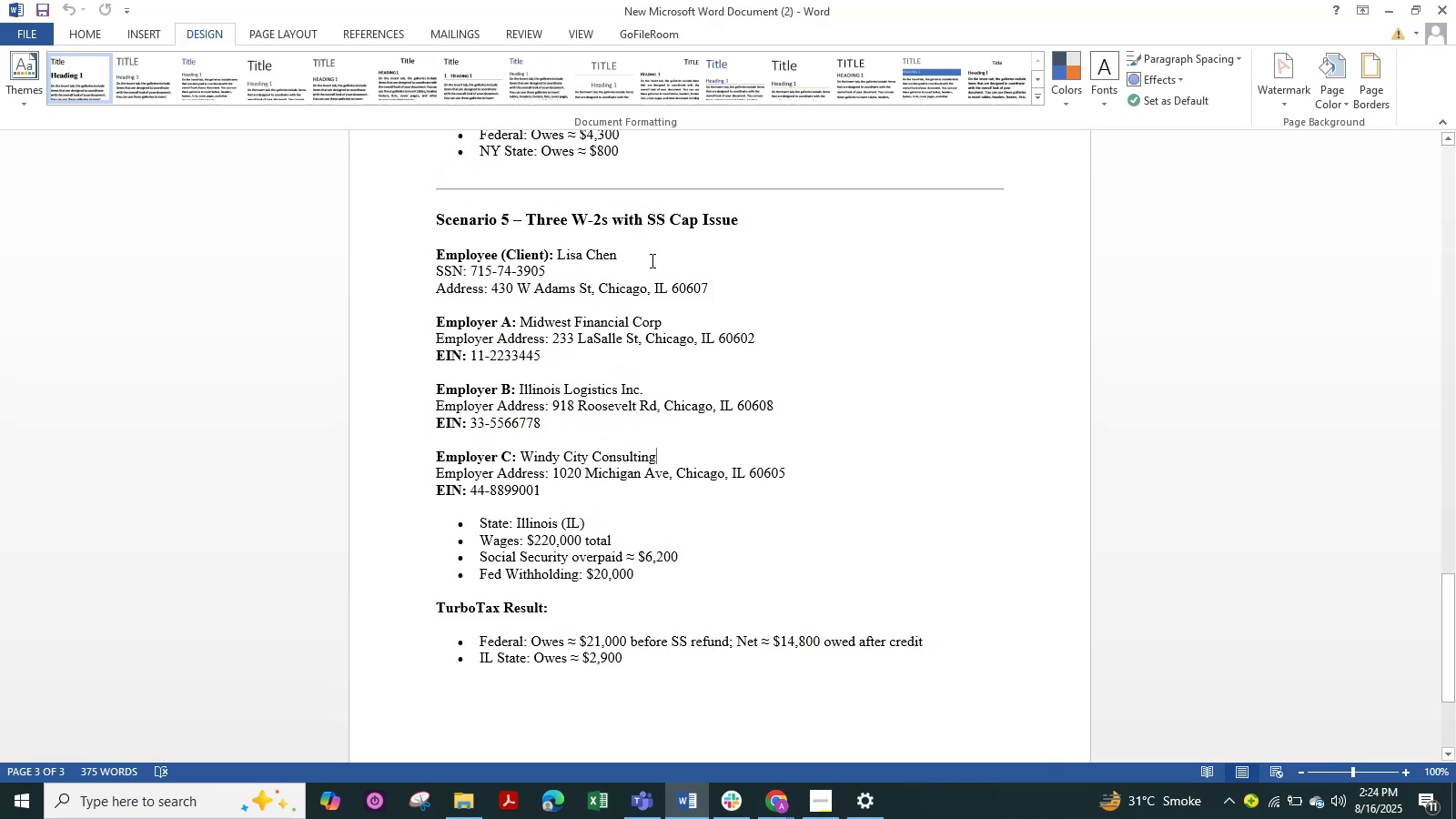 
key(Alt+Tab)
 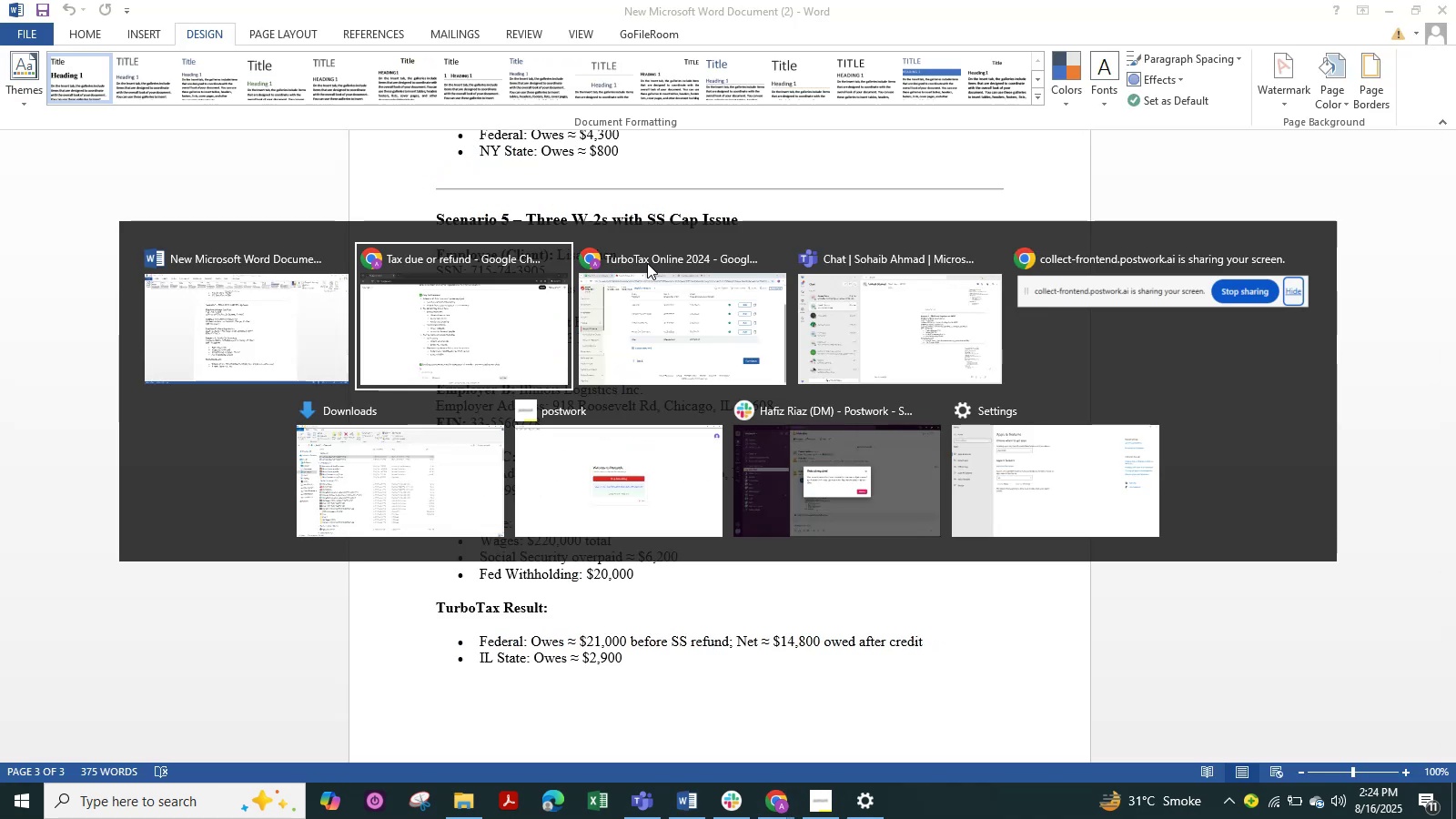 
key(Alt+Tab)
 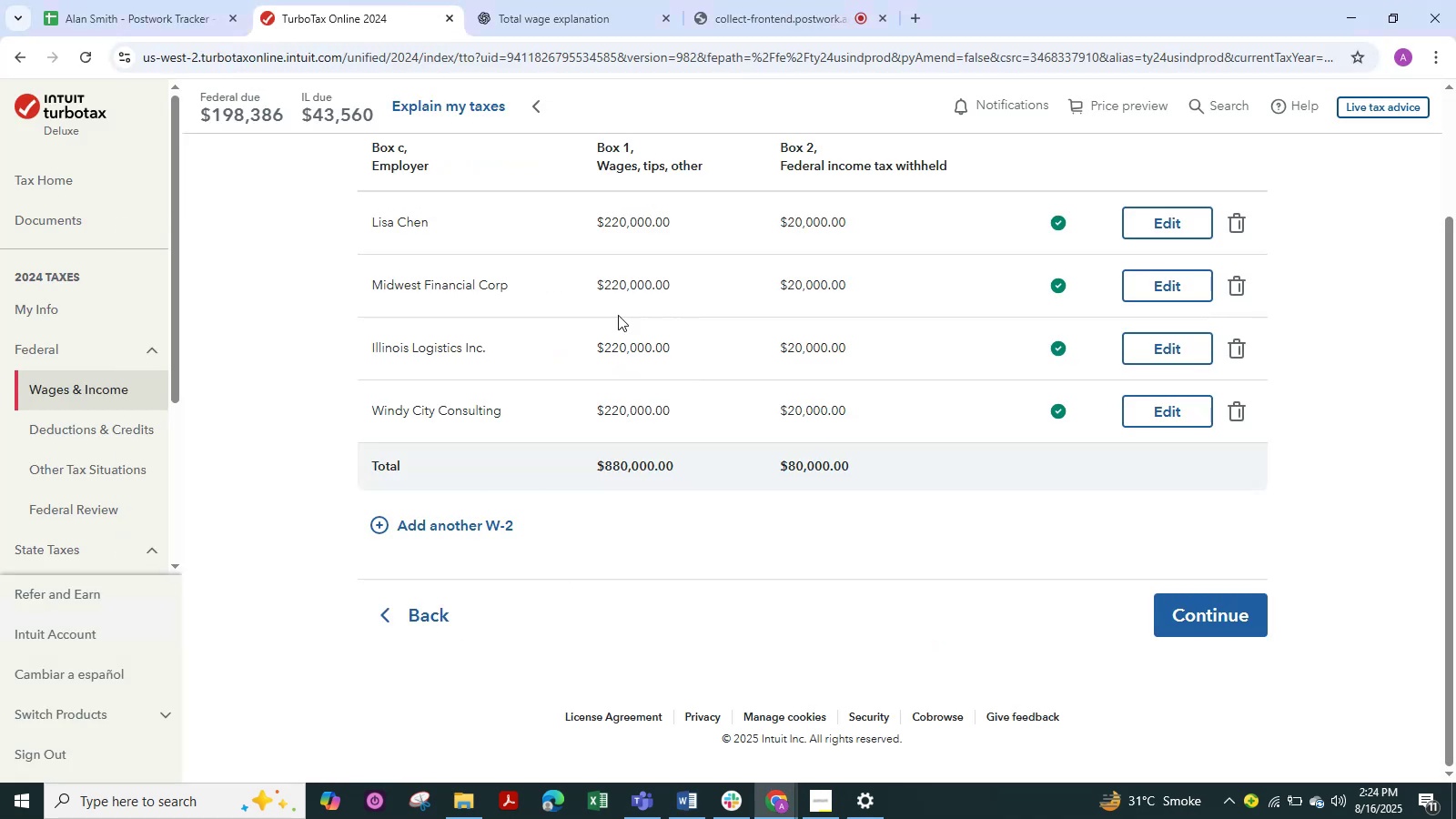 
scroll: coordinate [603, 333], scroll_direction: up, amount: 2.0
 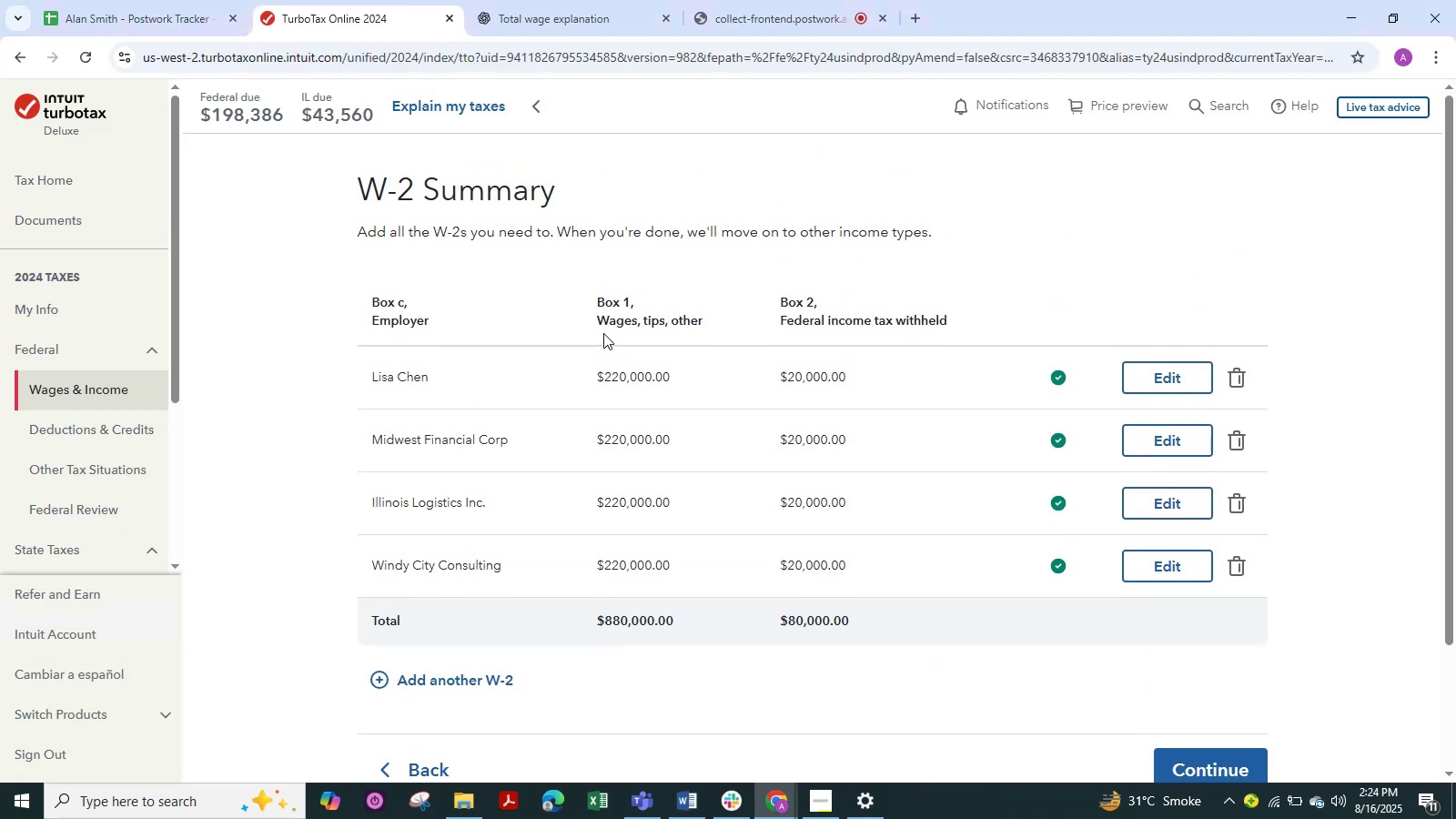 
hold_key(key=AltLeft, duration=0.54)
 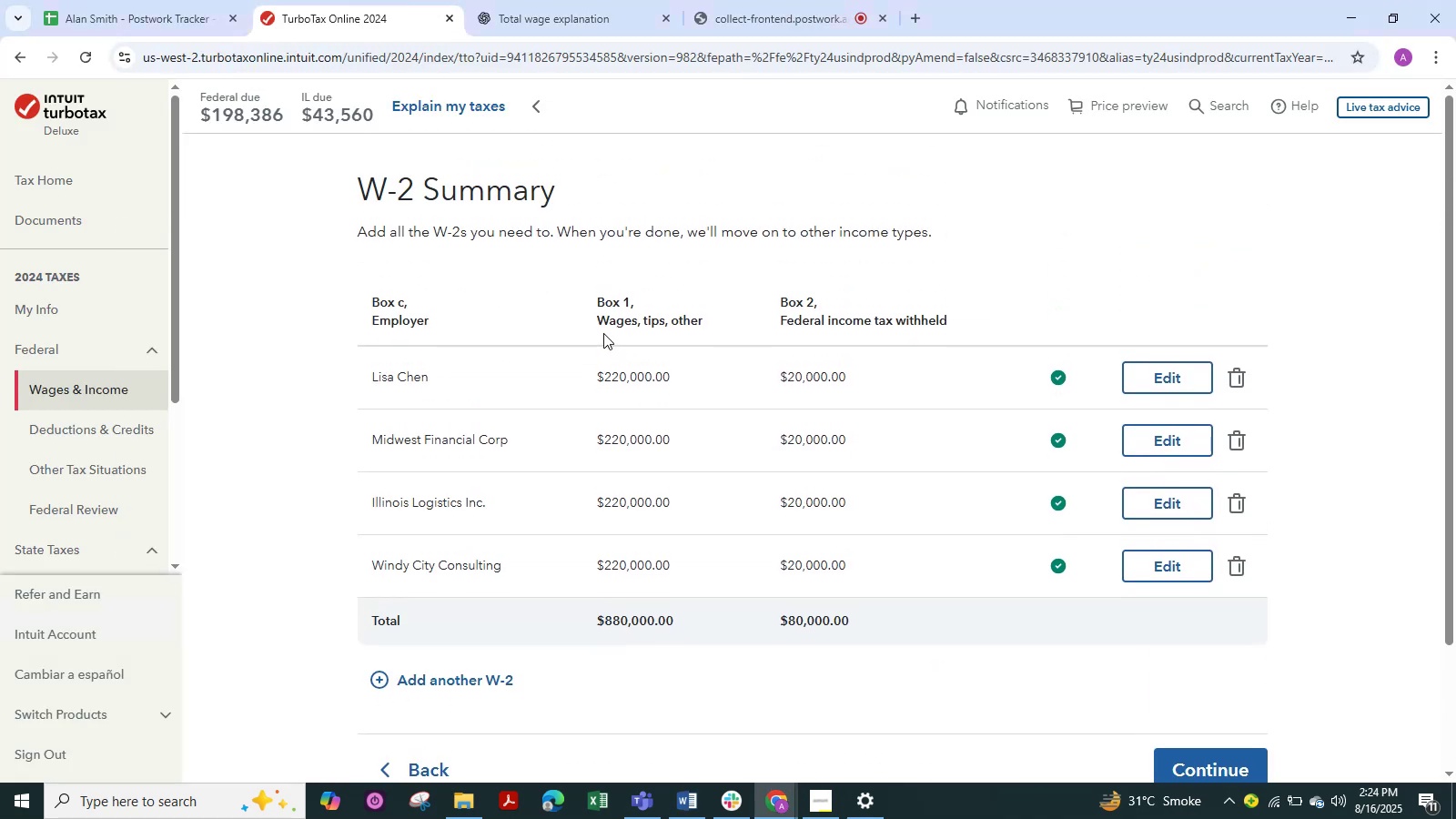 
key(Meta+Shift+S)
 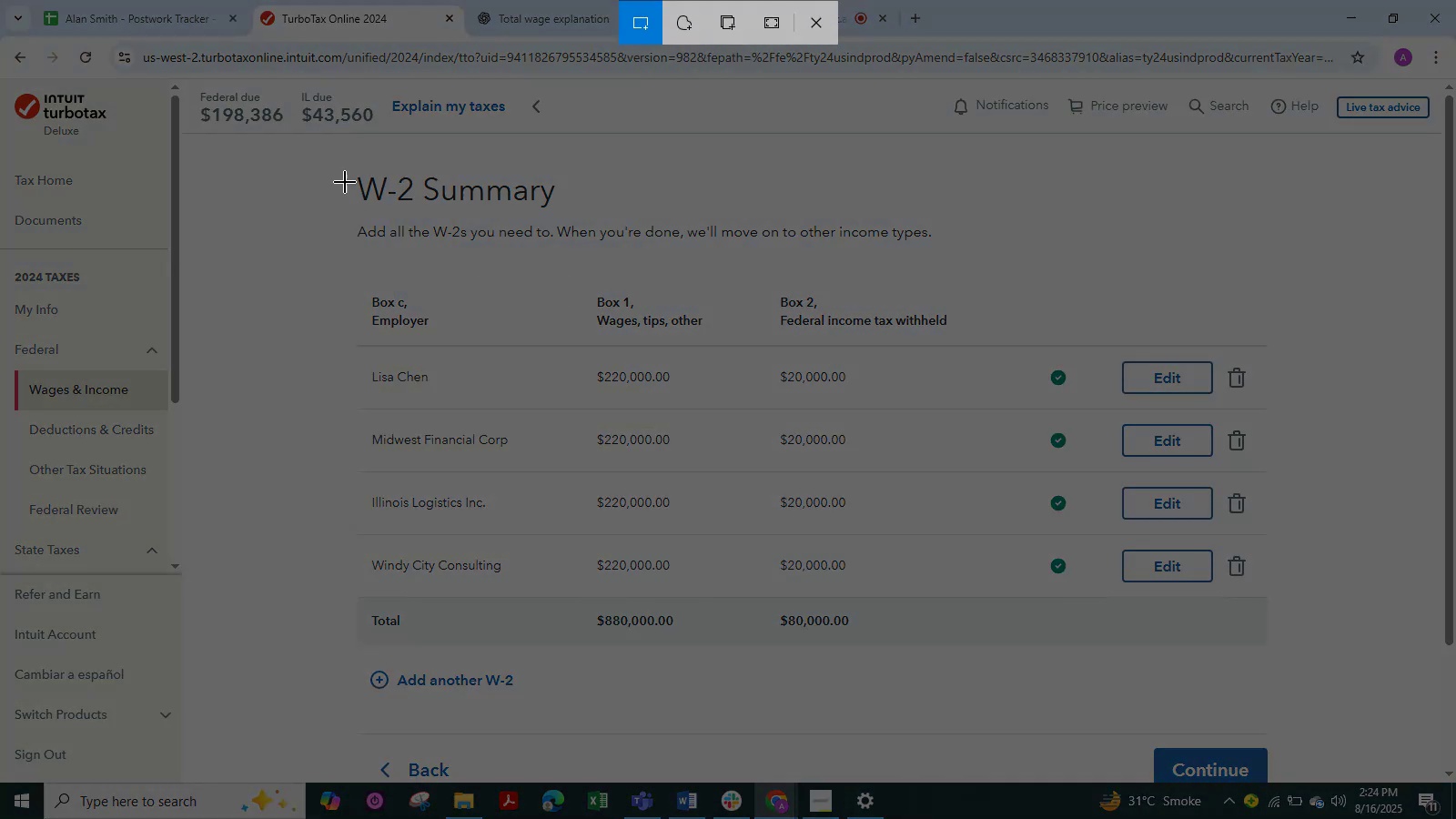 
left_click_drag(start_coordinate=[318, 152], to_coordinate=[1302, 667])
 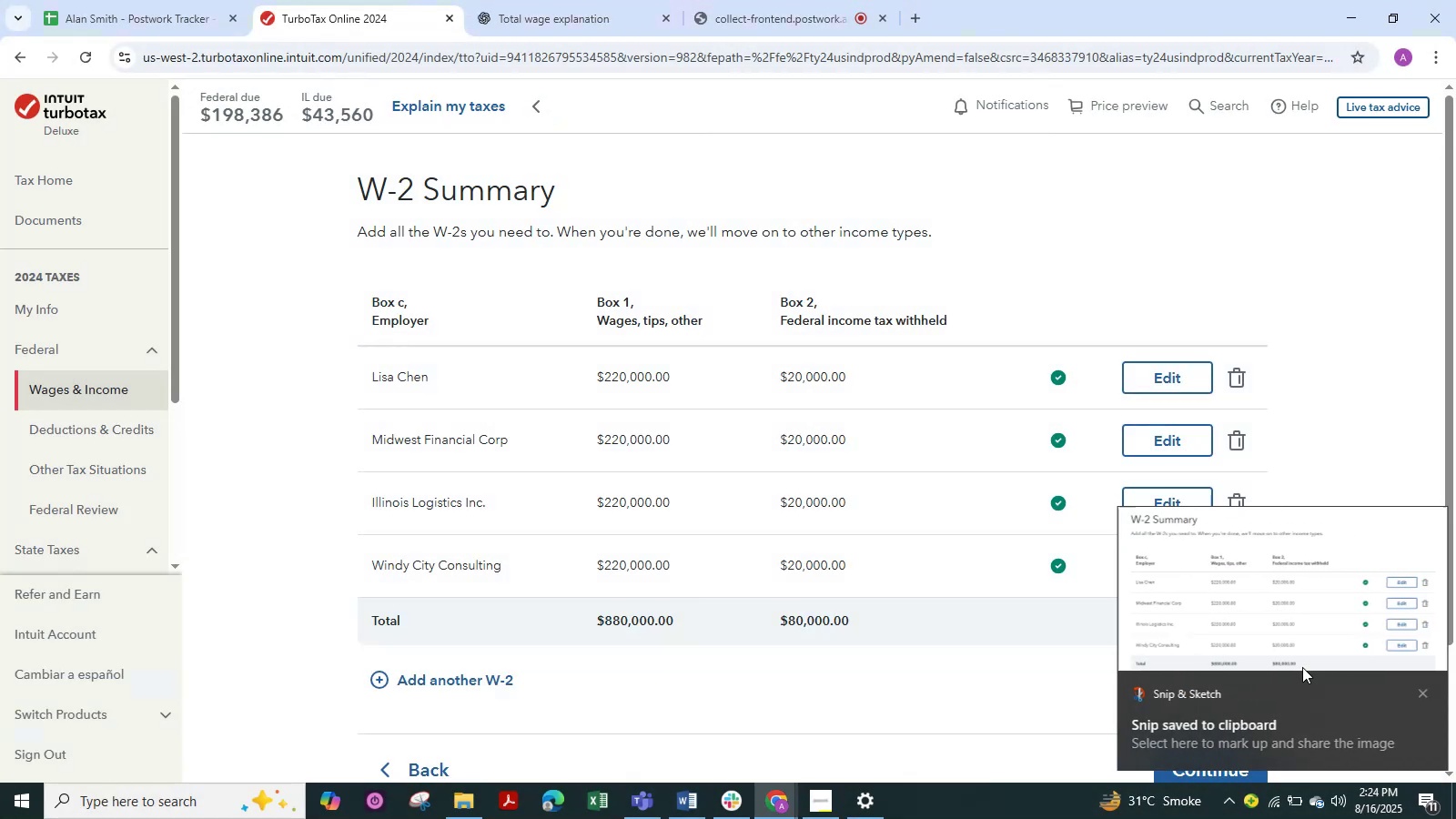 
key(Alt+Tab)
 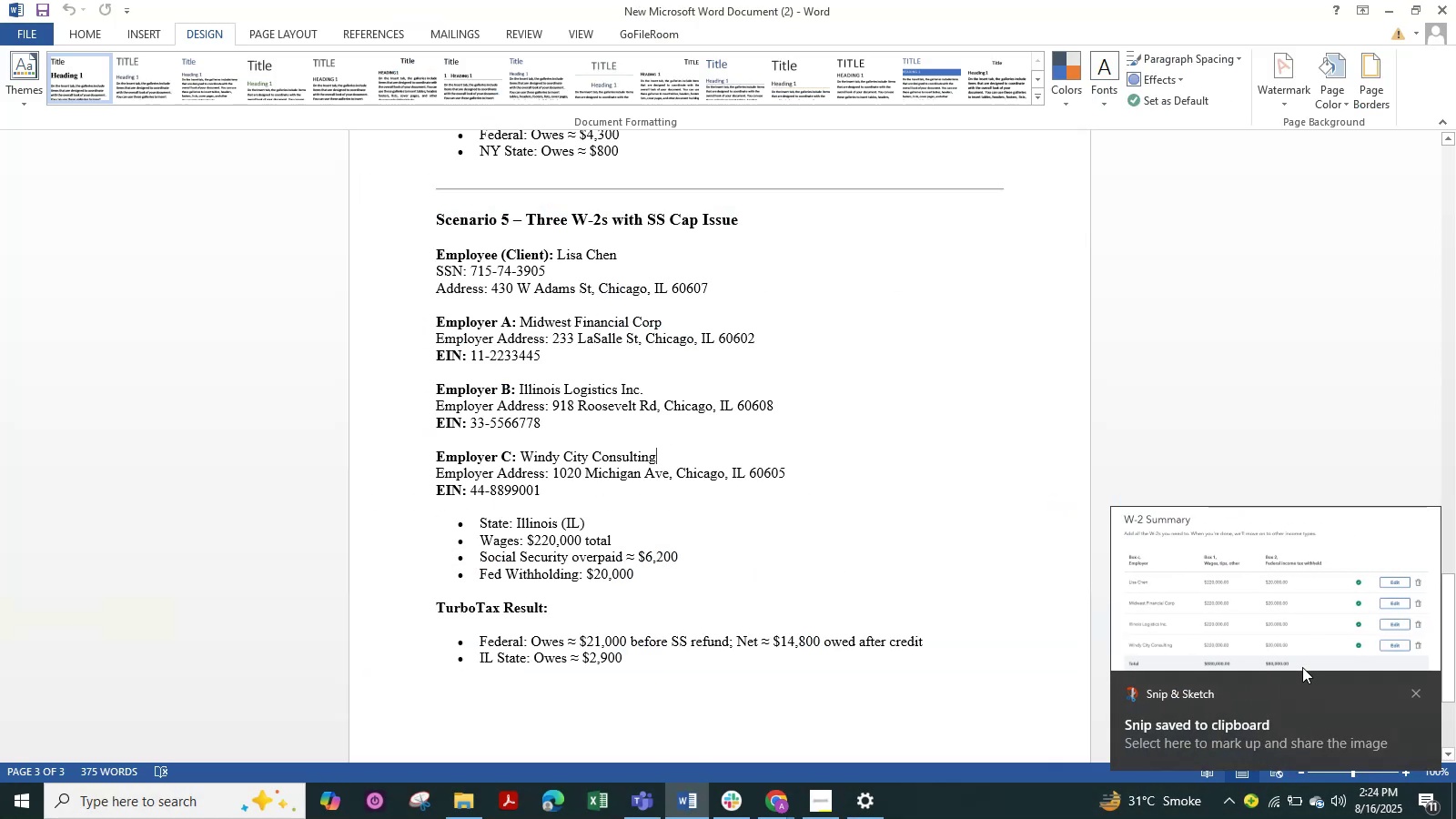 
key(Alt+Tab)
 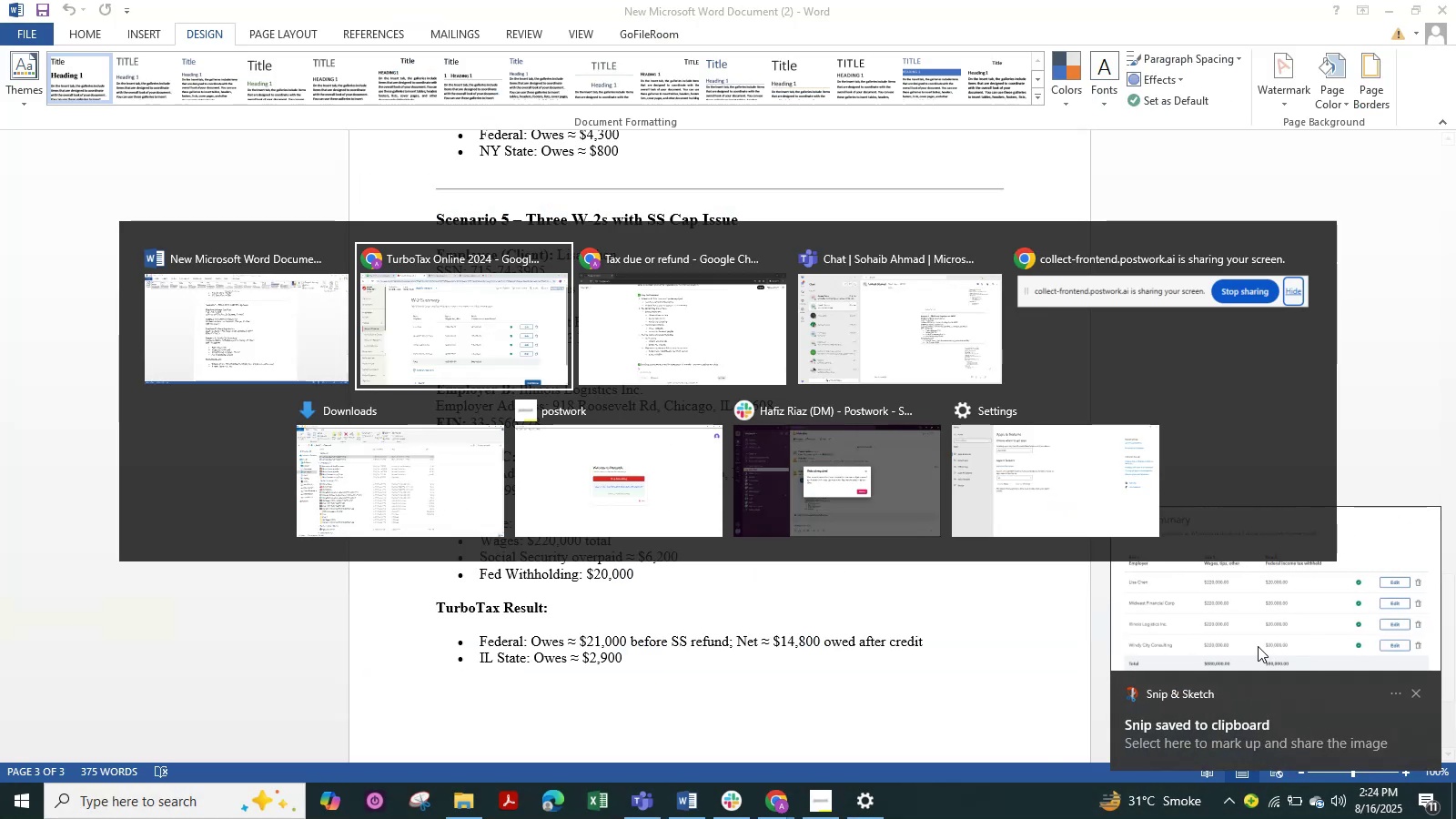 
key(Alt+Tab)
 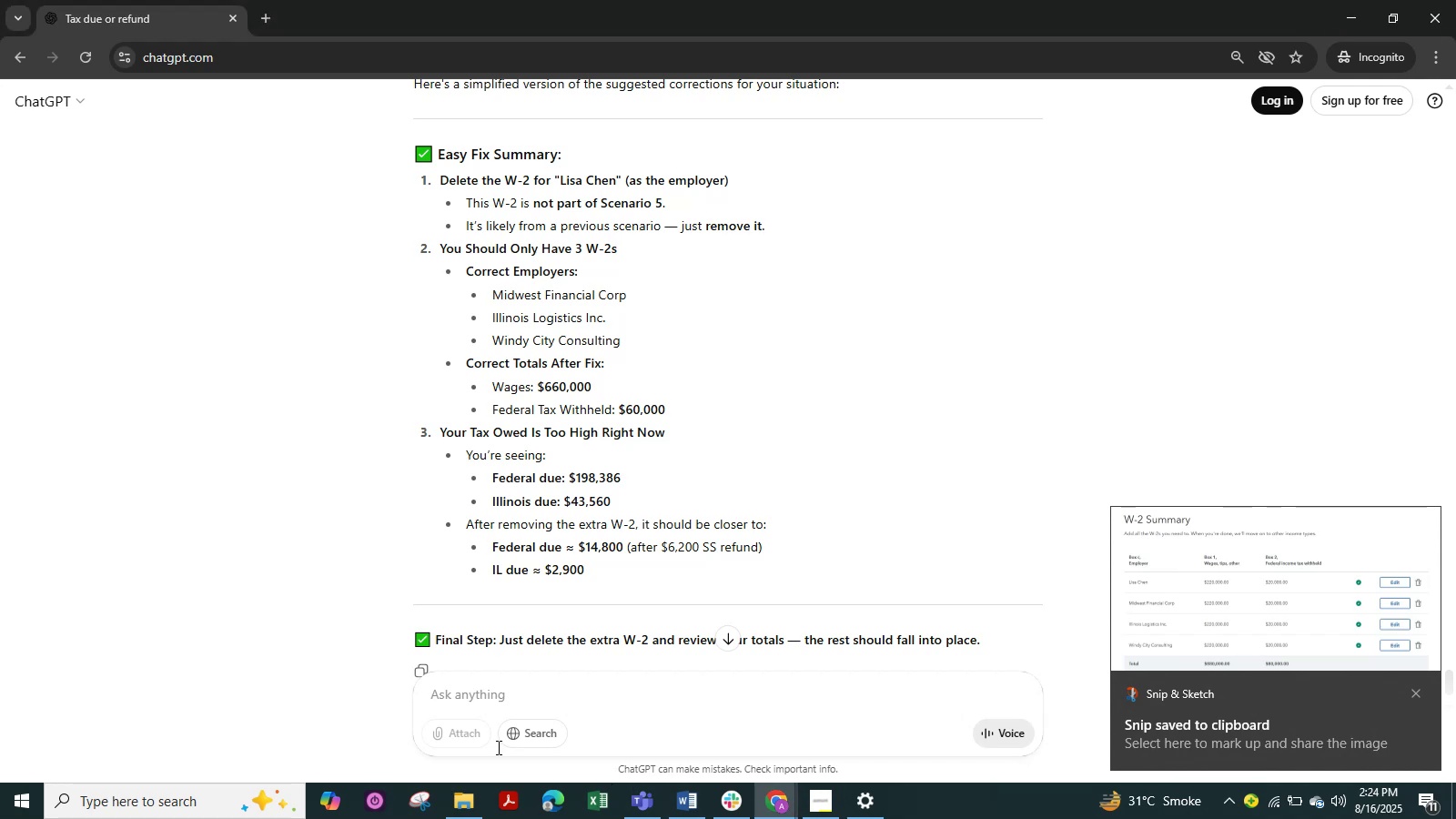 
key(Control+V)
 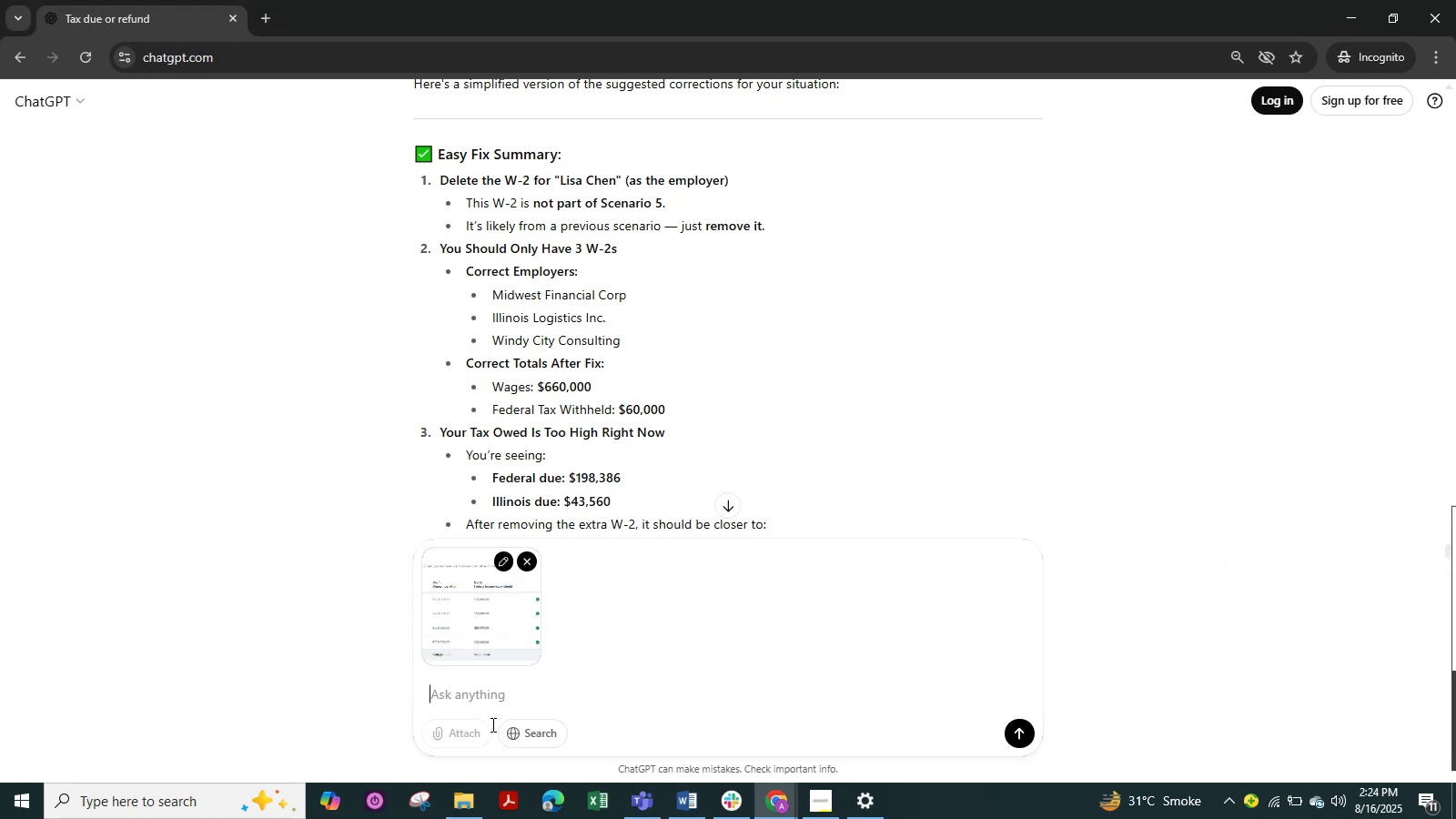 
wait(5.66)
 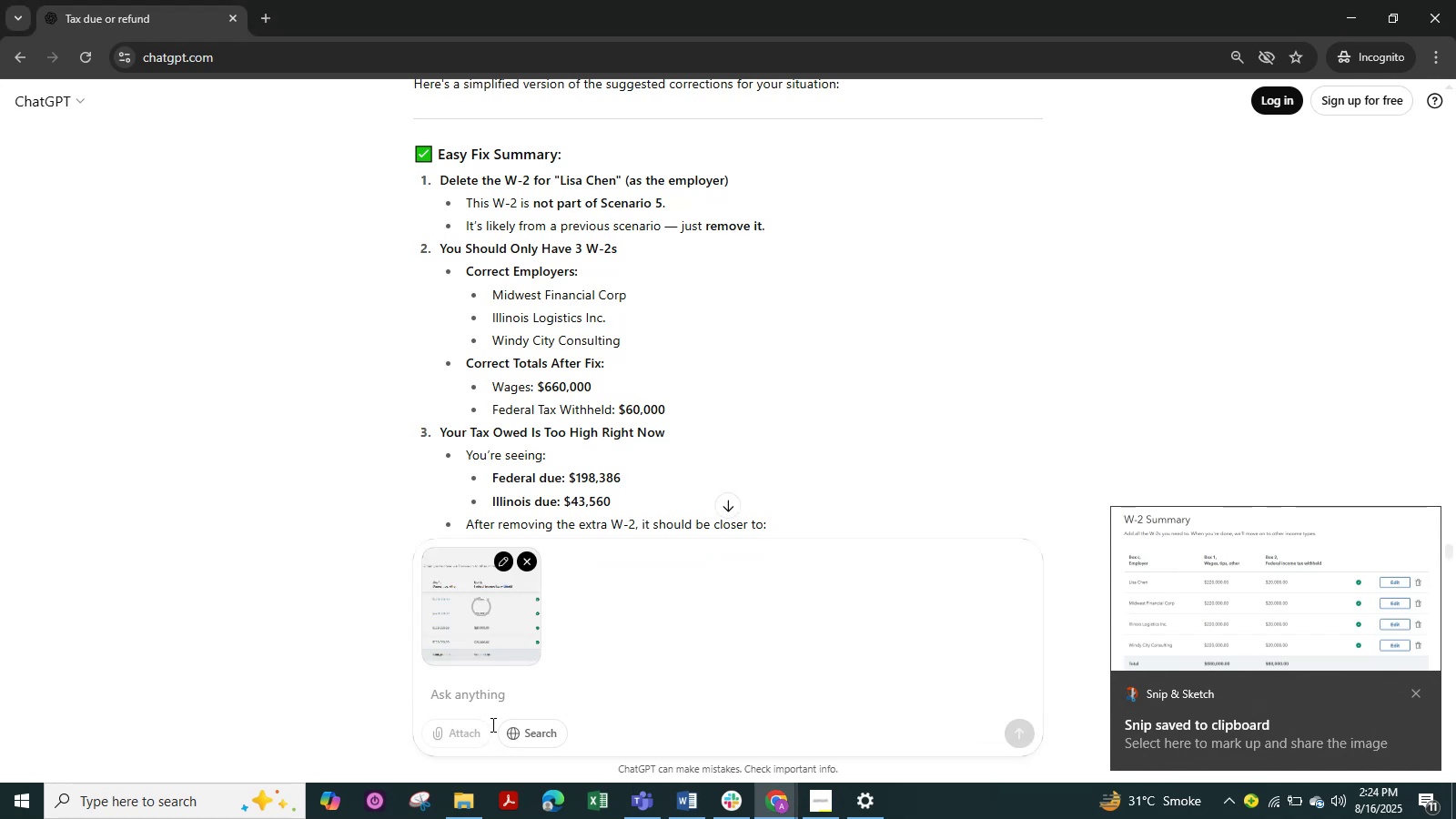 
key(NumpadEnter)
 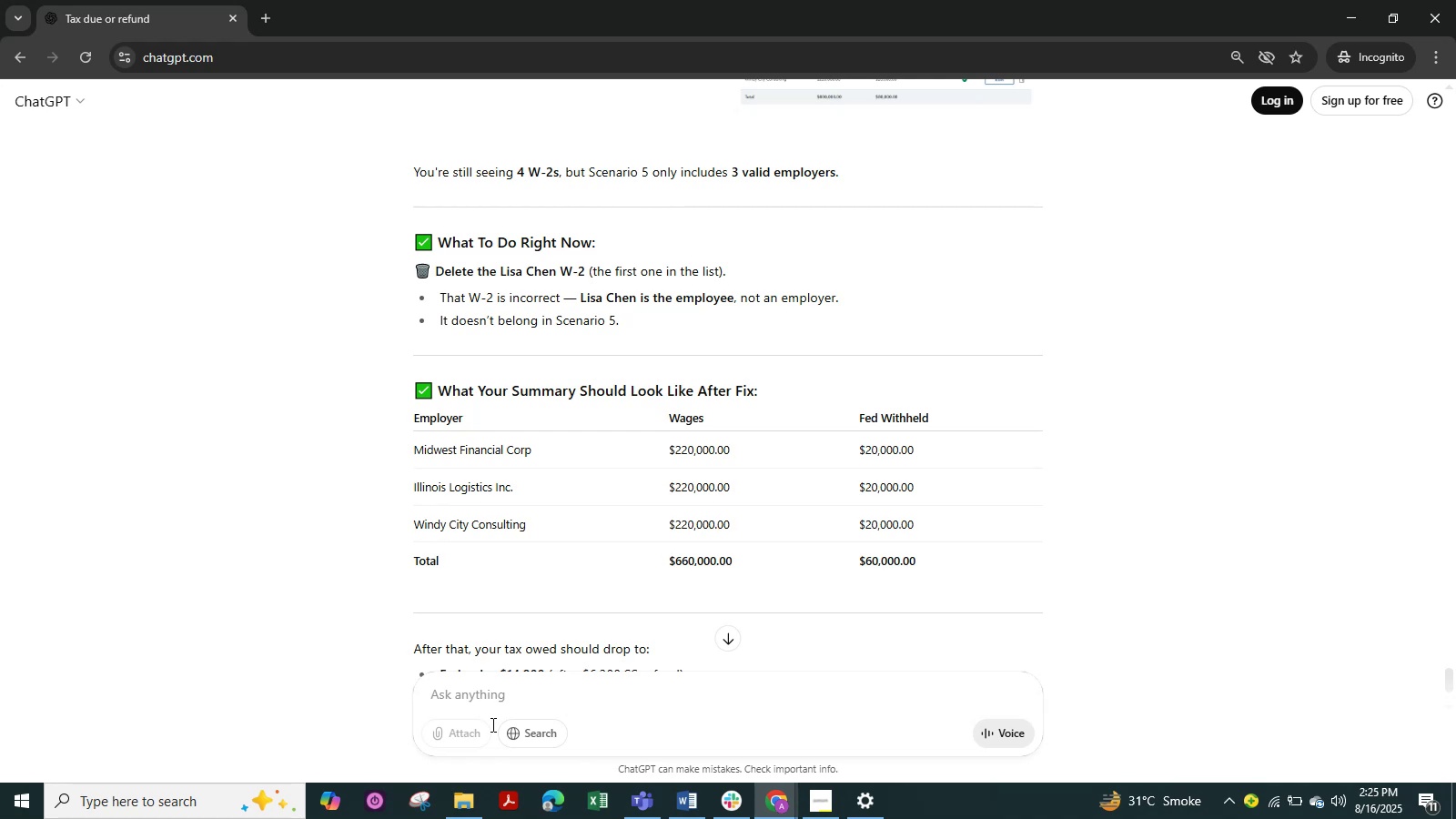 
wait(20.05)
 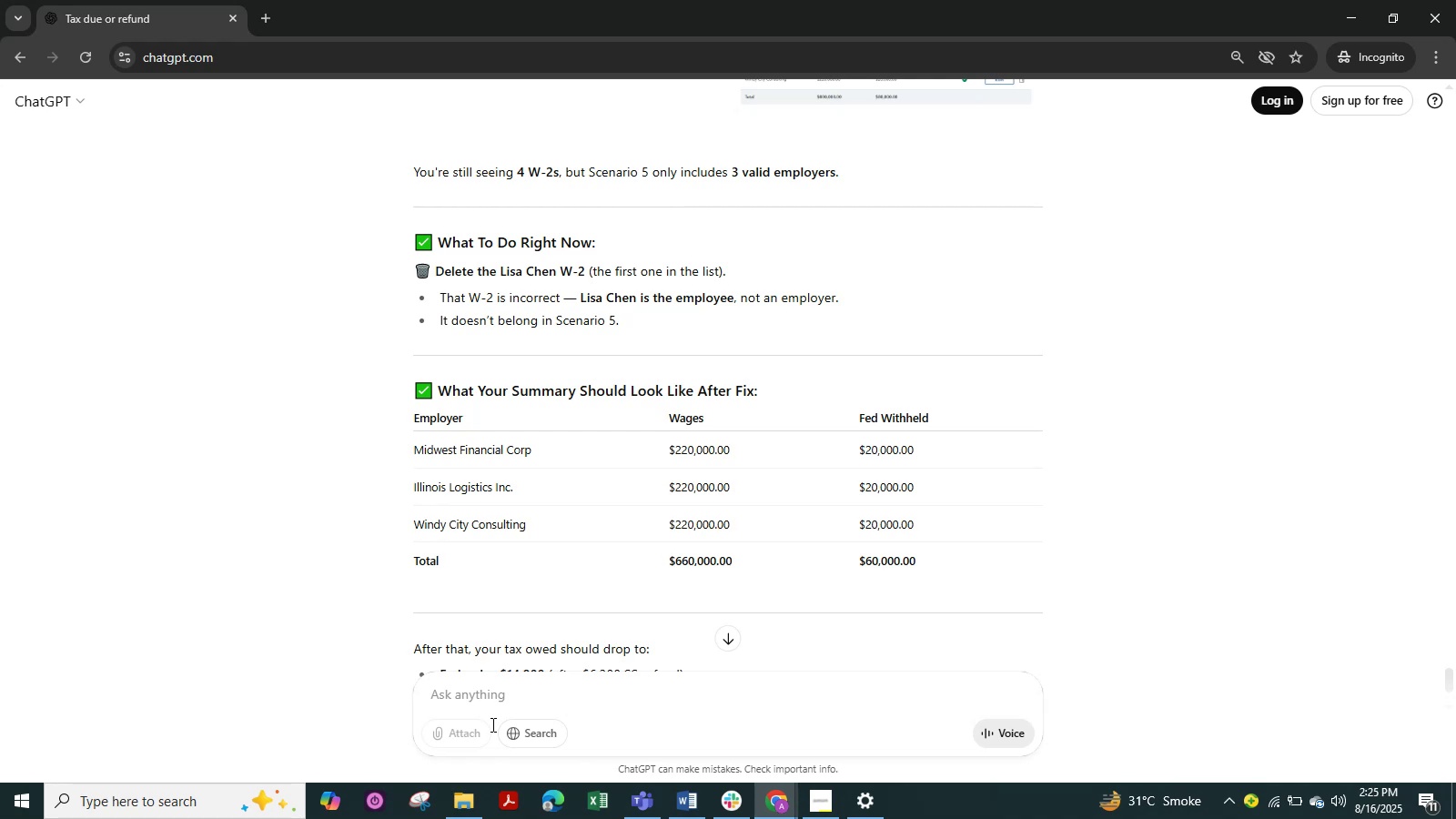 
scroll: coordinate [486, 551], scroll_direction: up, amount: 1.0
 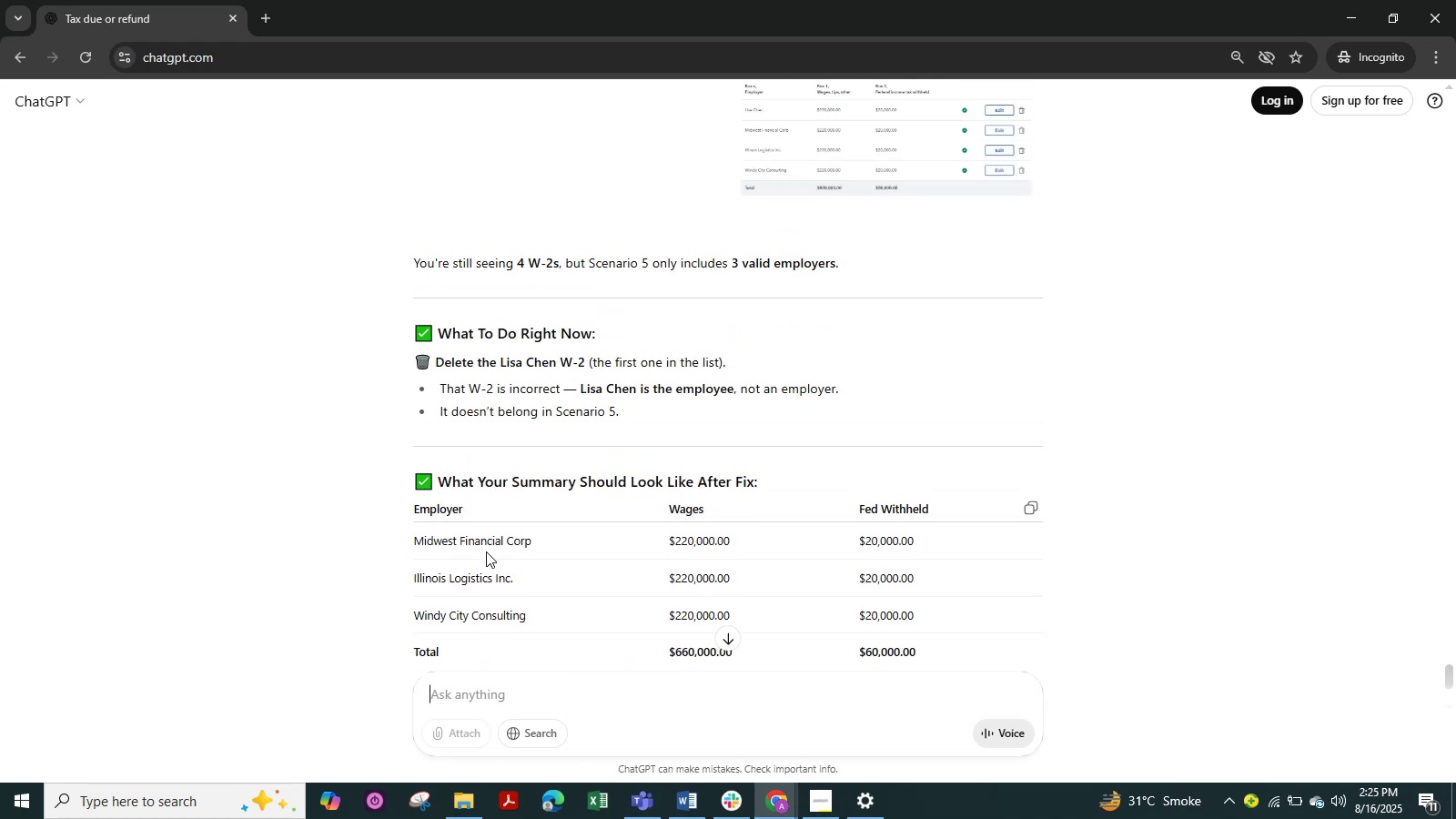 
scroll: coordinate [486, 551], scroll_direction: down, amount: 1.0
 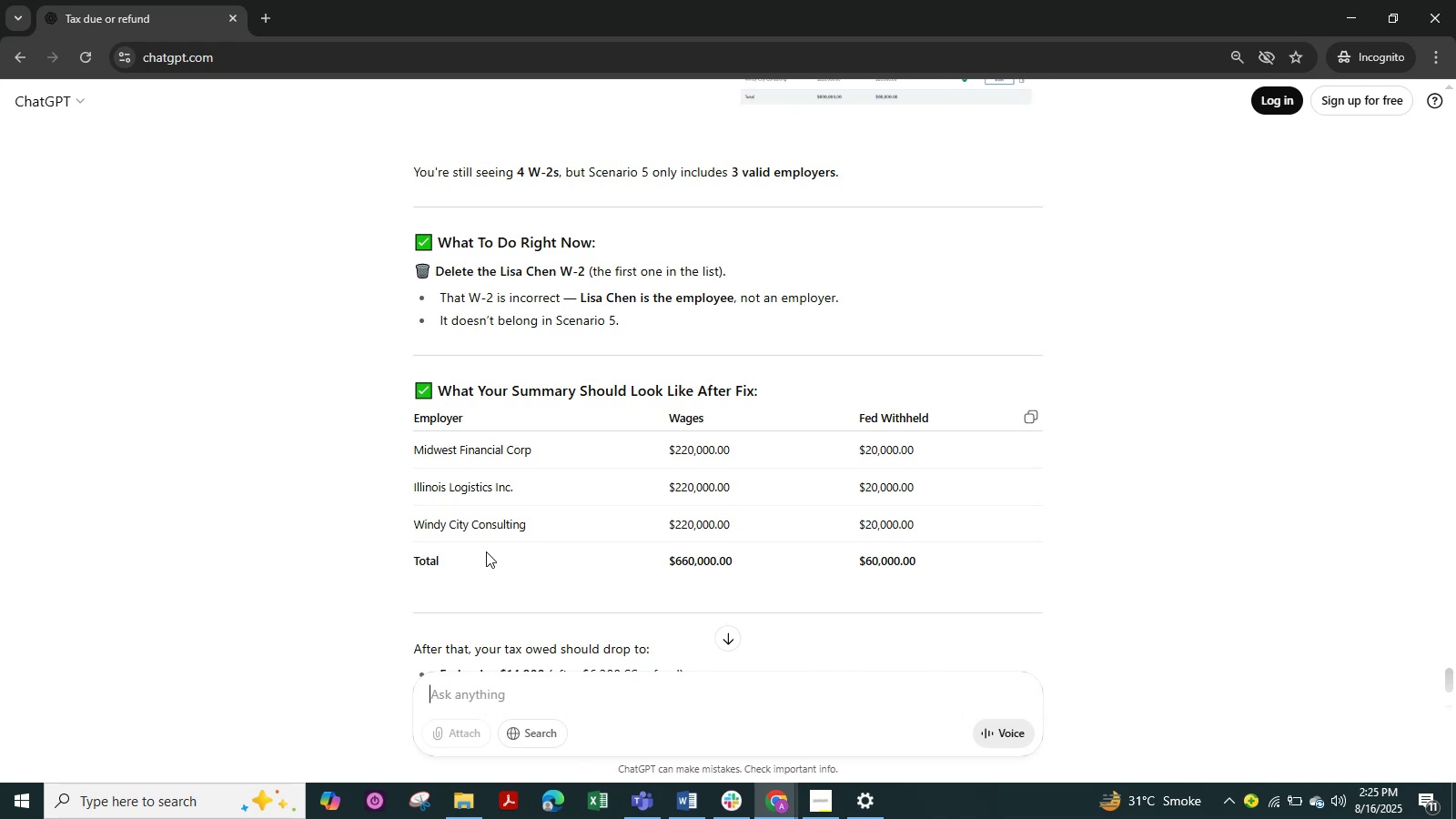 
wait(5.77)
 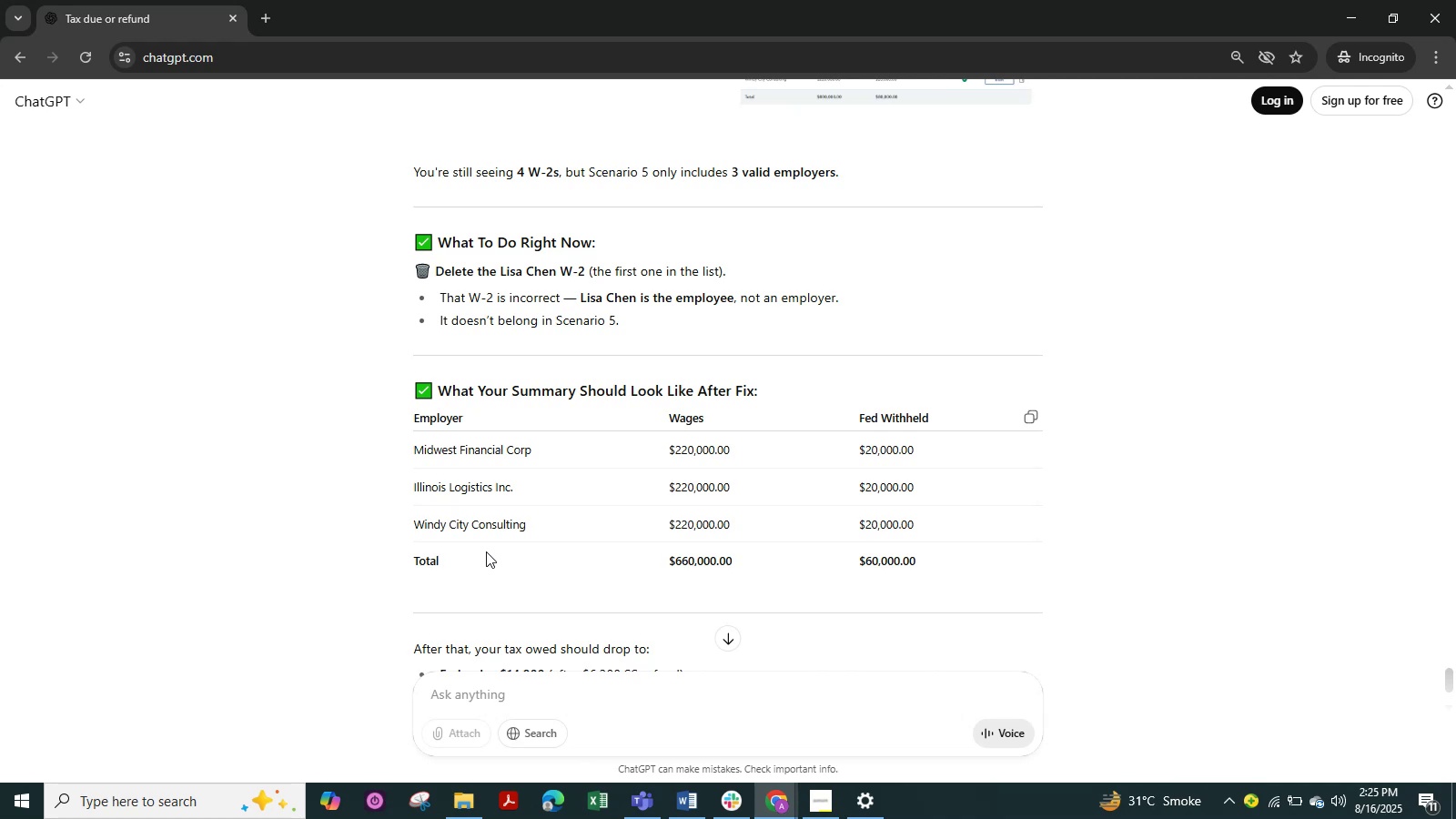 
key(Alt+Tab)
 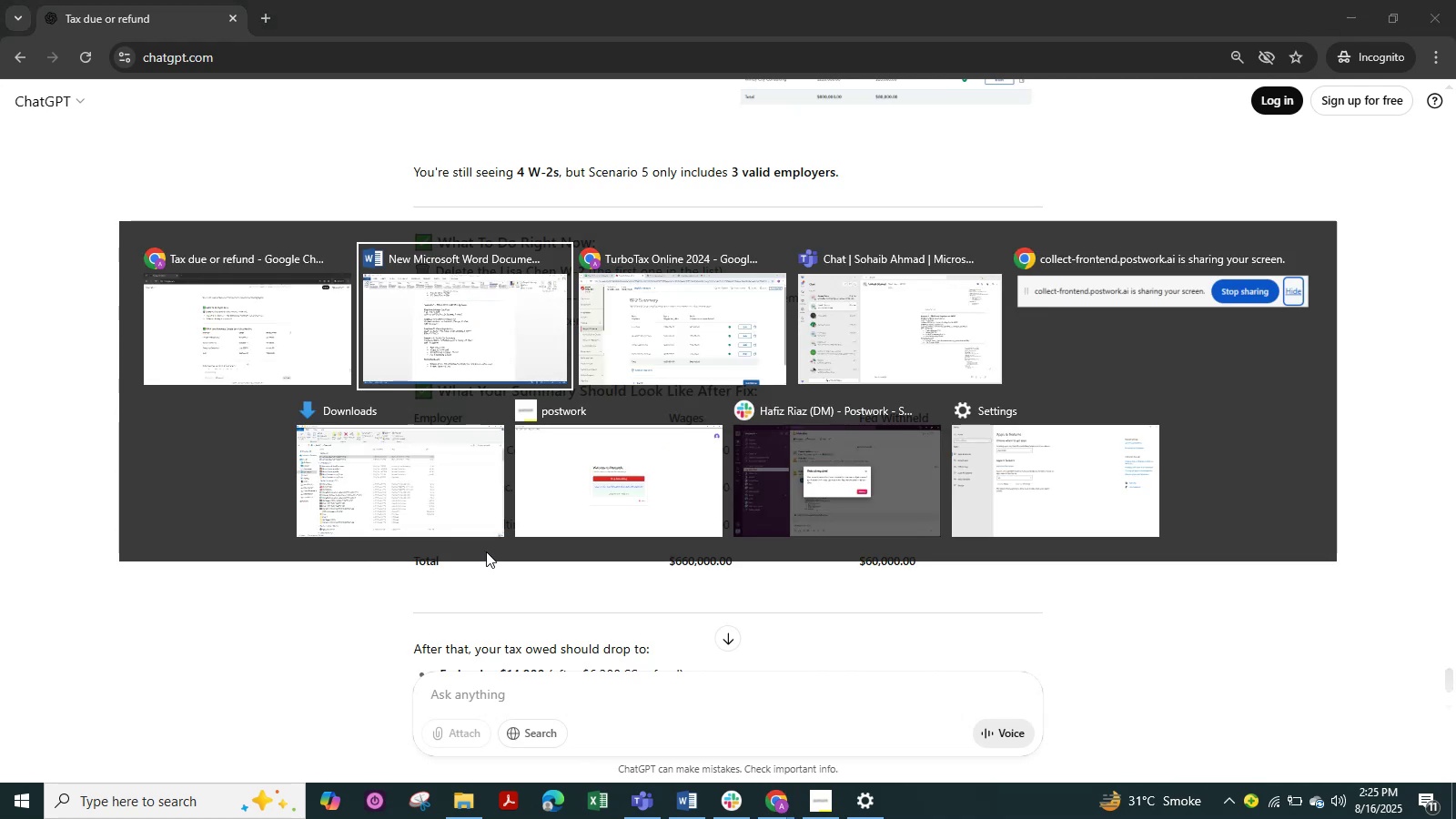 
key(Alt+Tab)
 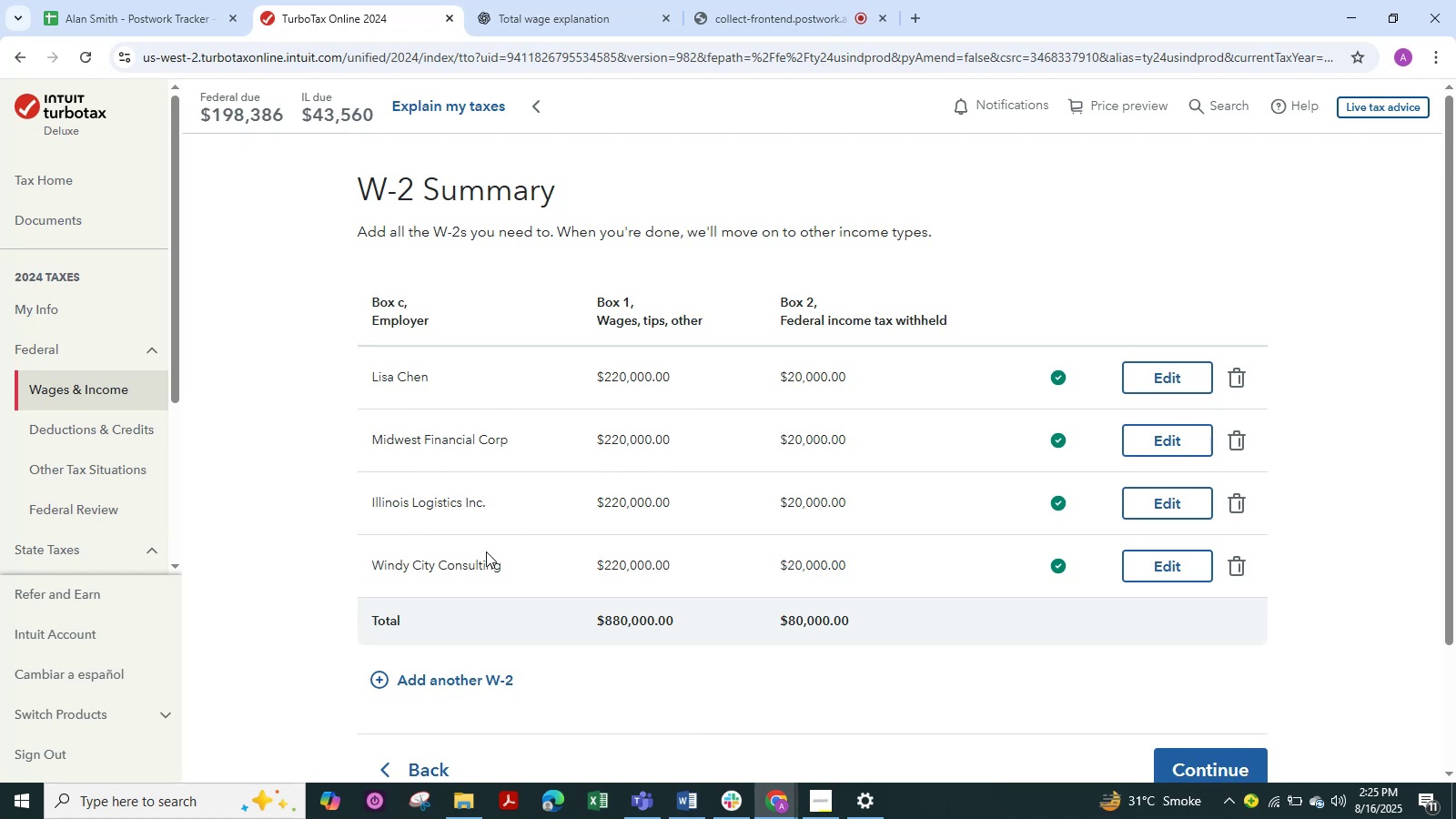 
wait(16.78)
 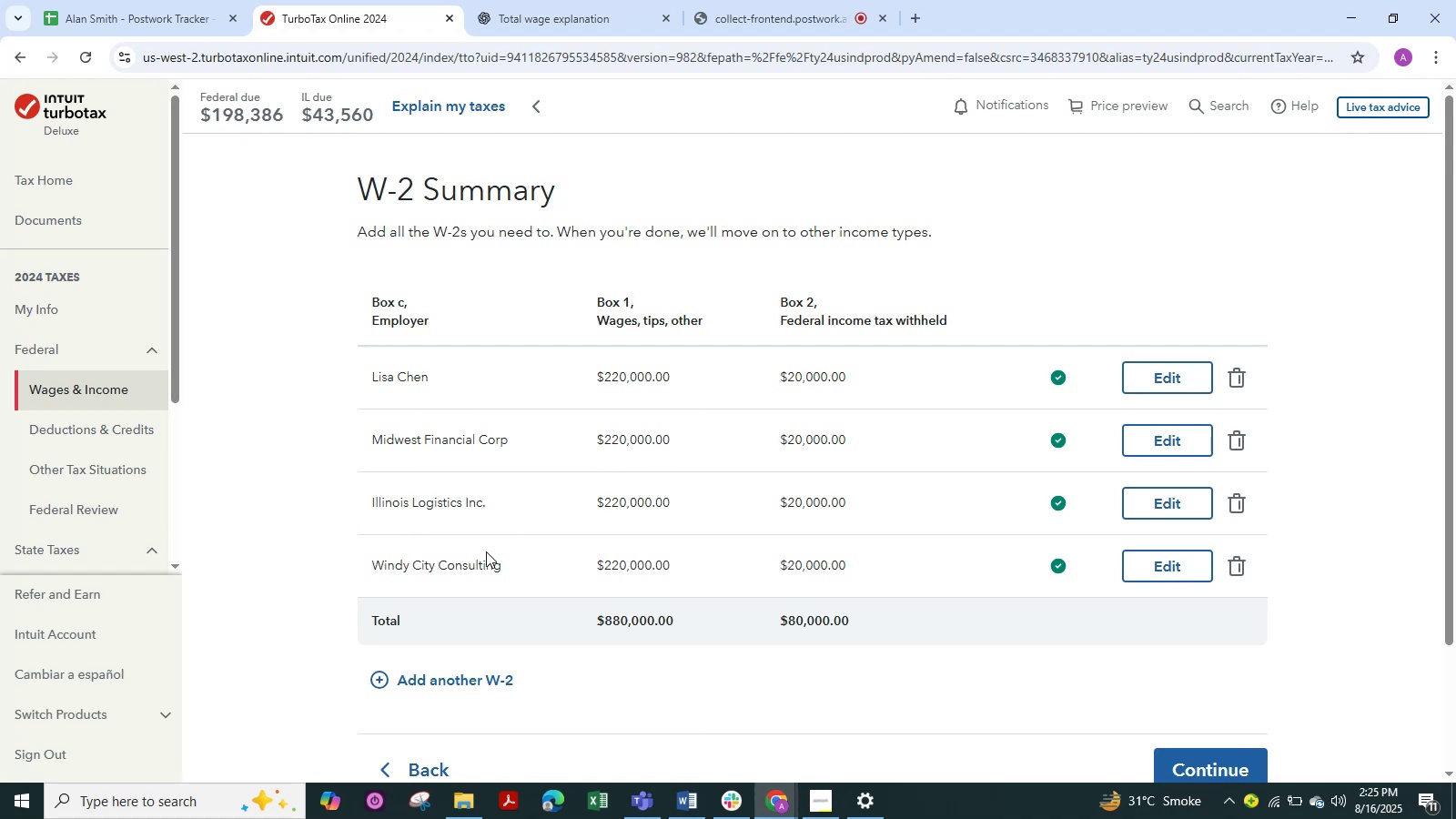 
scroll: coordinate [486, 551], scroll_direction: up, amount: 1.0
 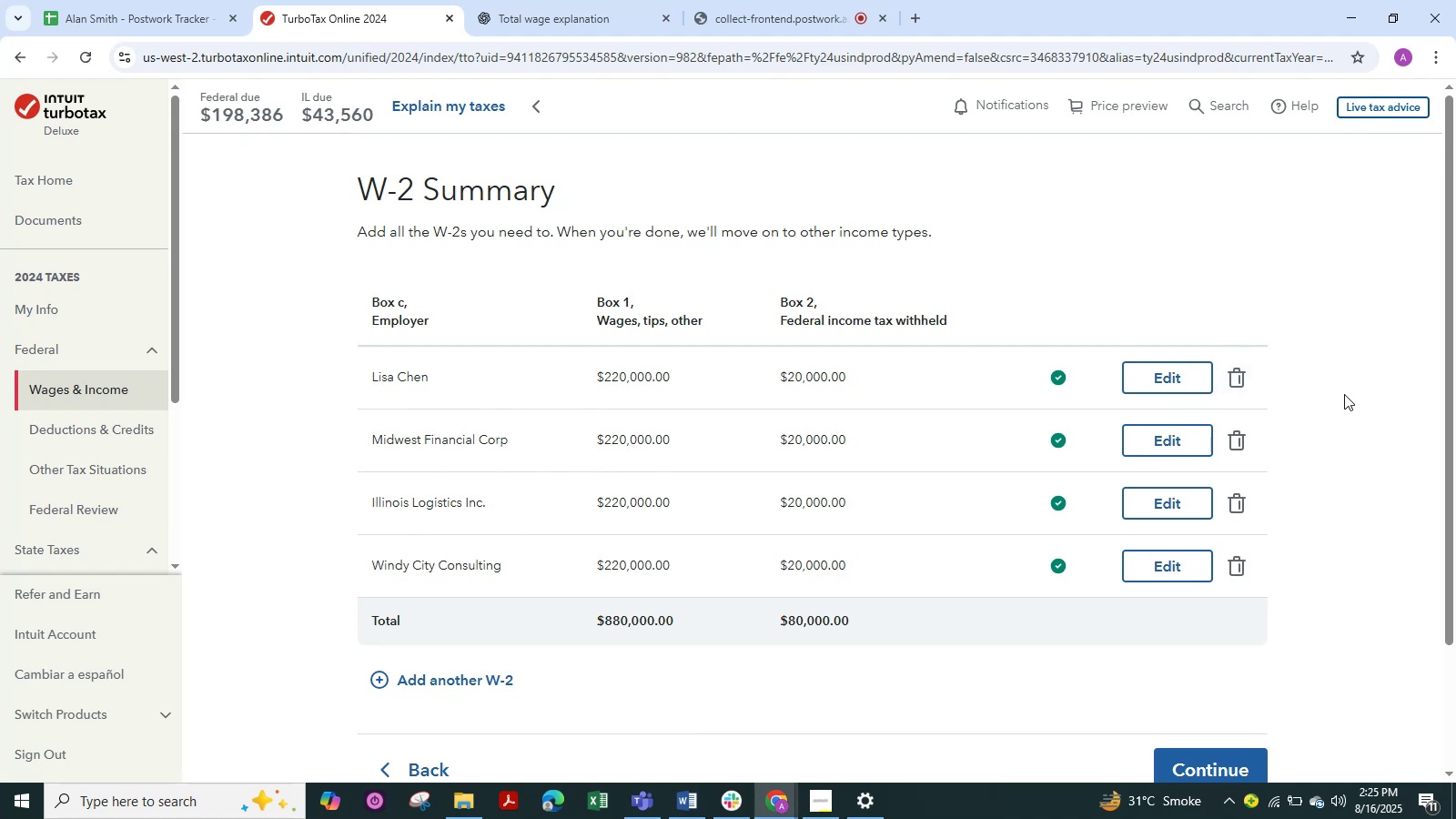 
wait(14.19)
 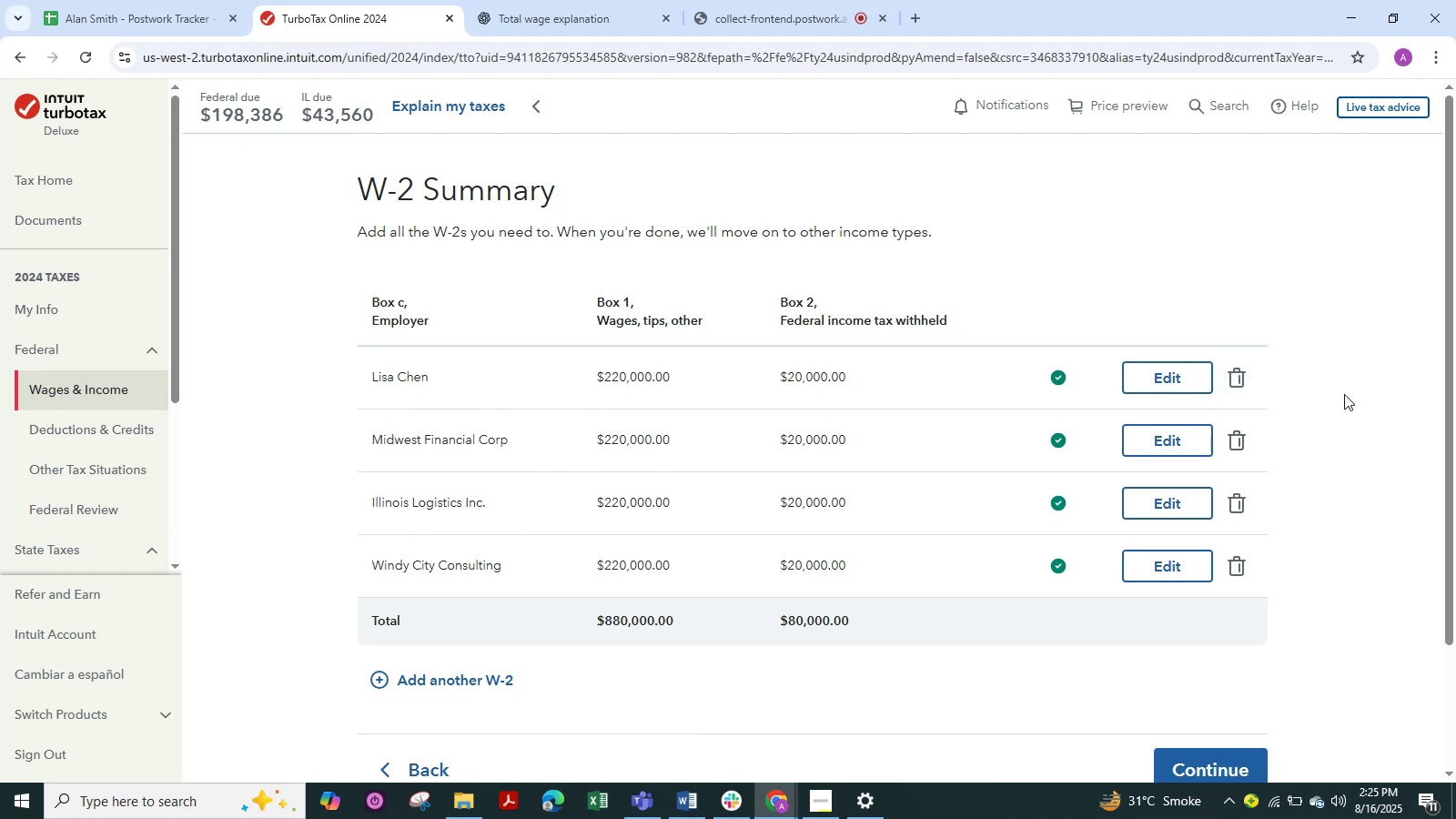 
key(Alt+Tab)
 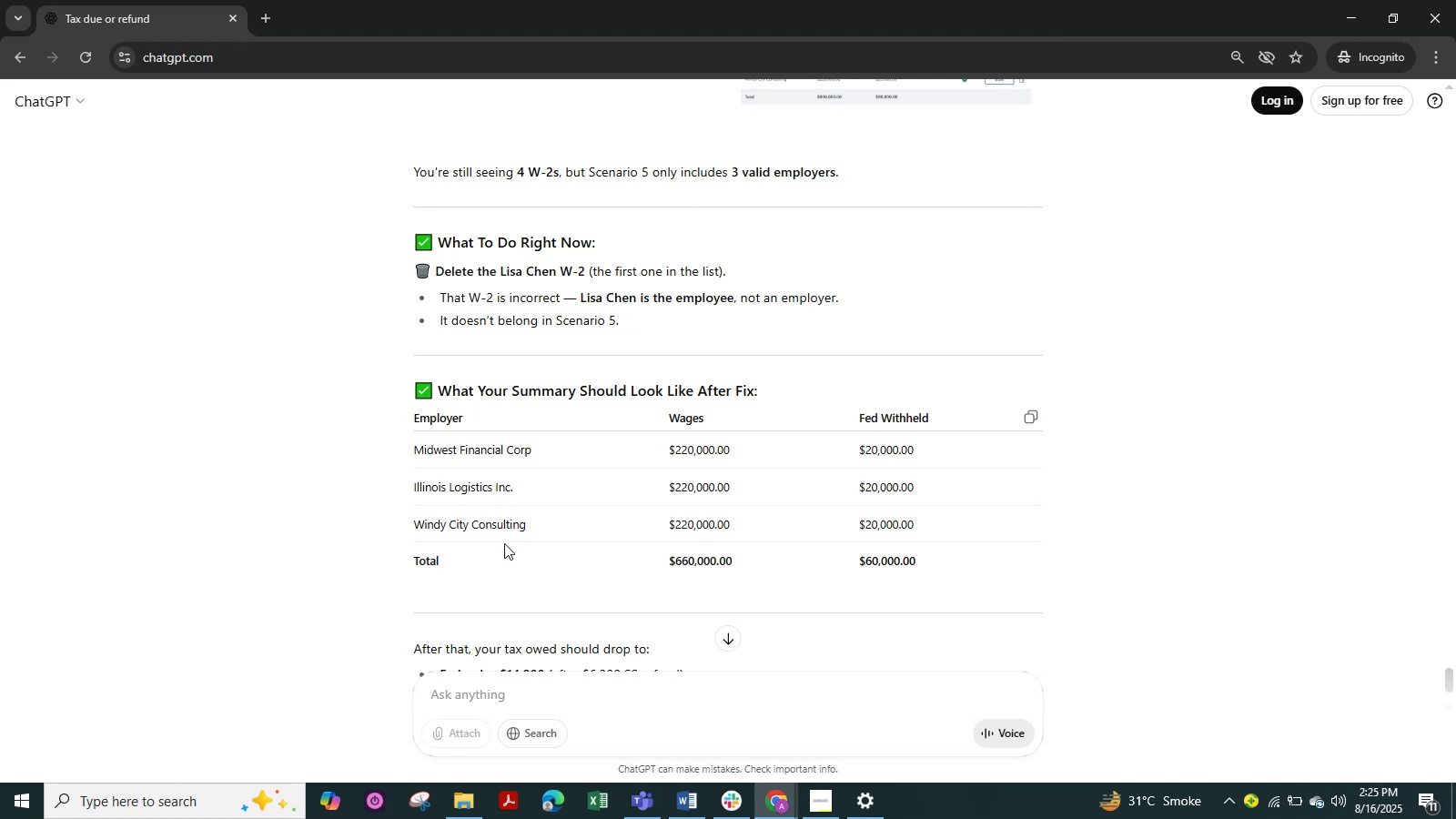 
wait(13.52)
 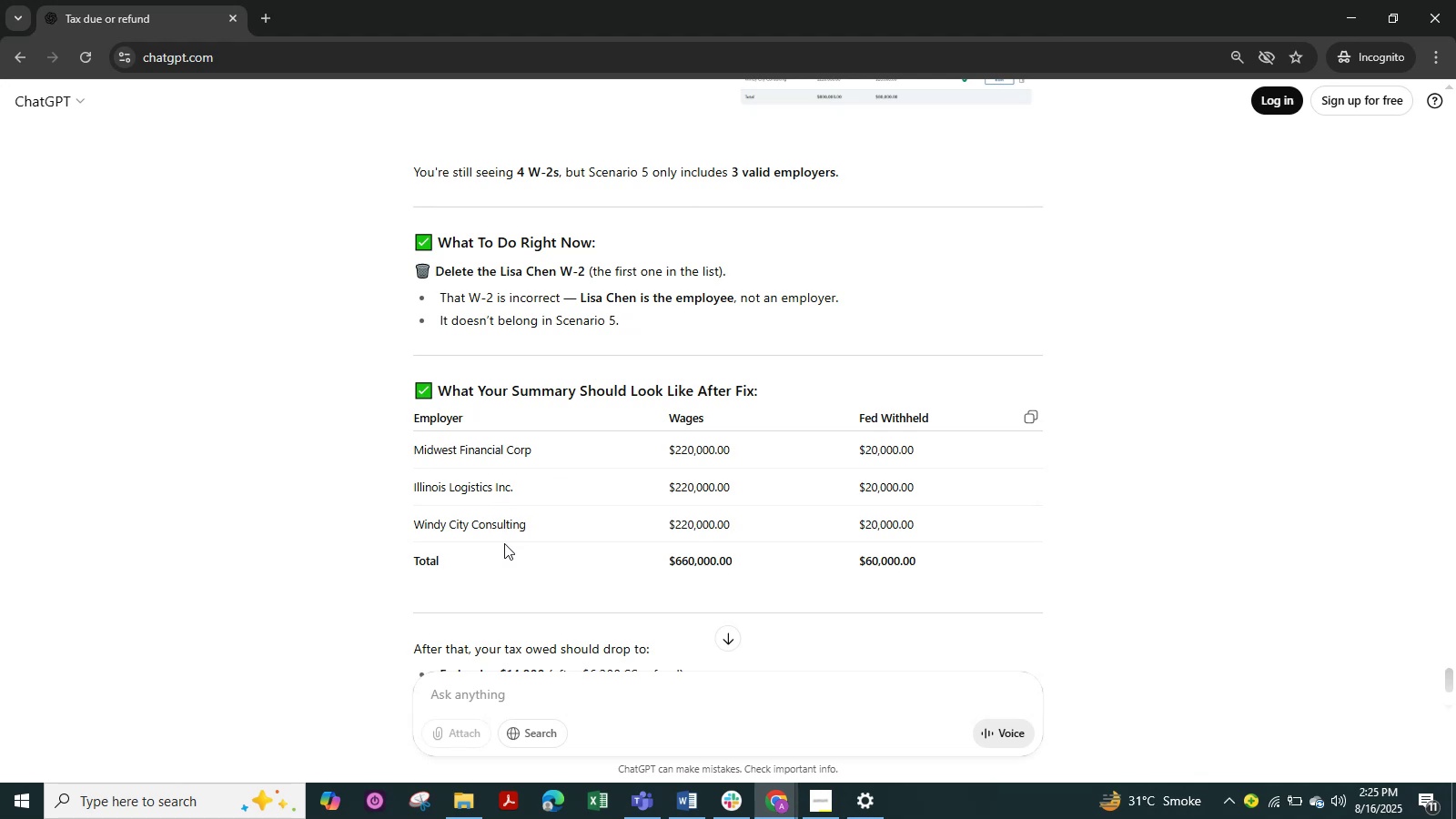 
scroll: coordinate [549, 538], scroll_direction: down, amount: 1.0
 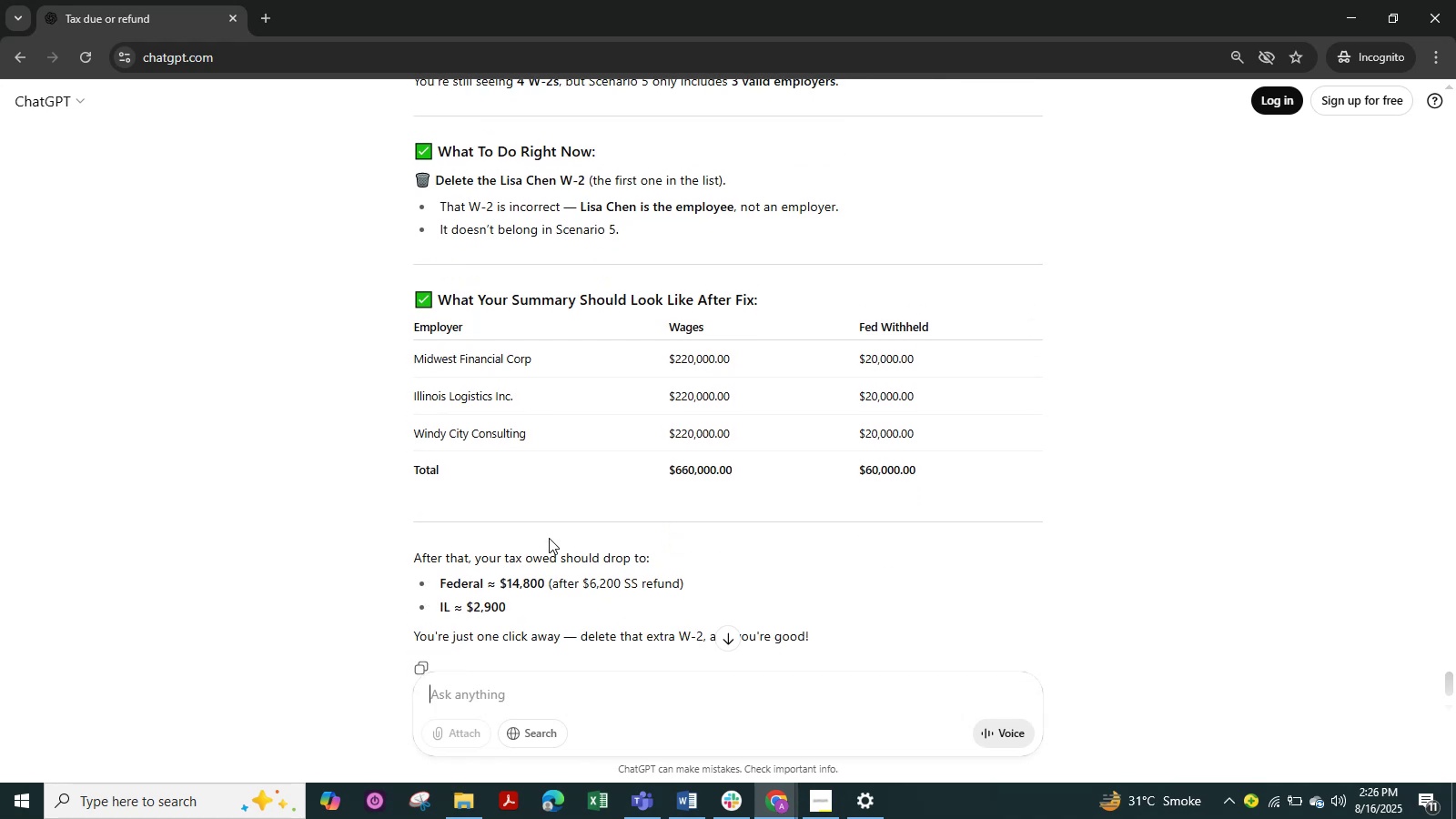 
key(Alt+Tab)
 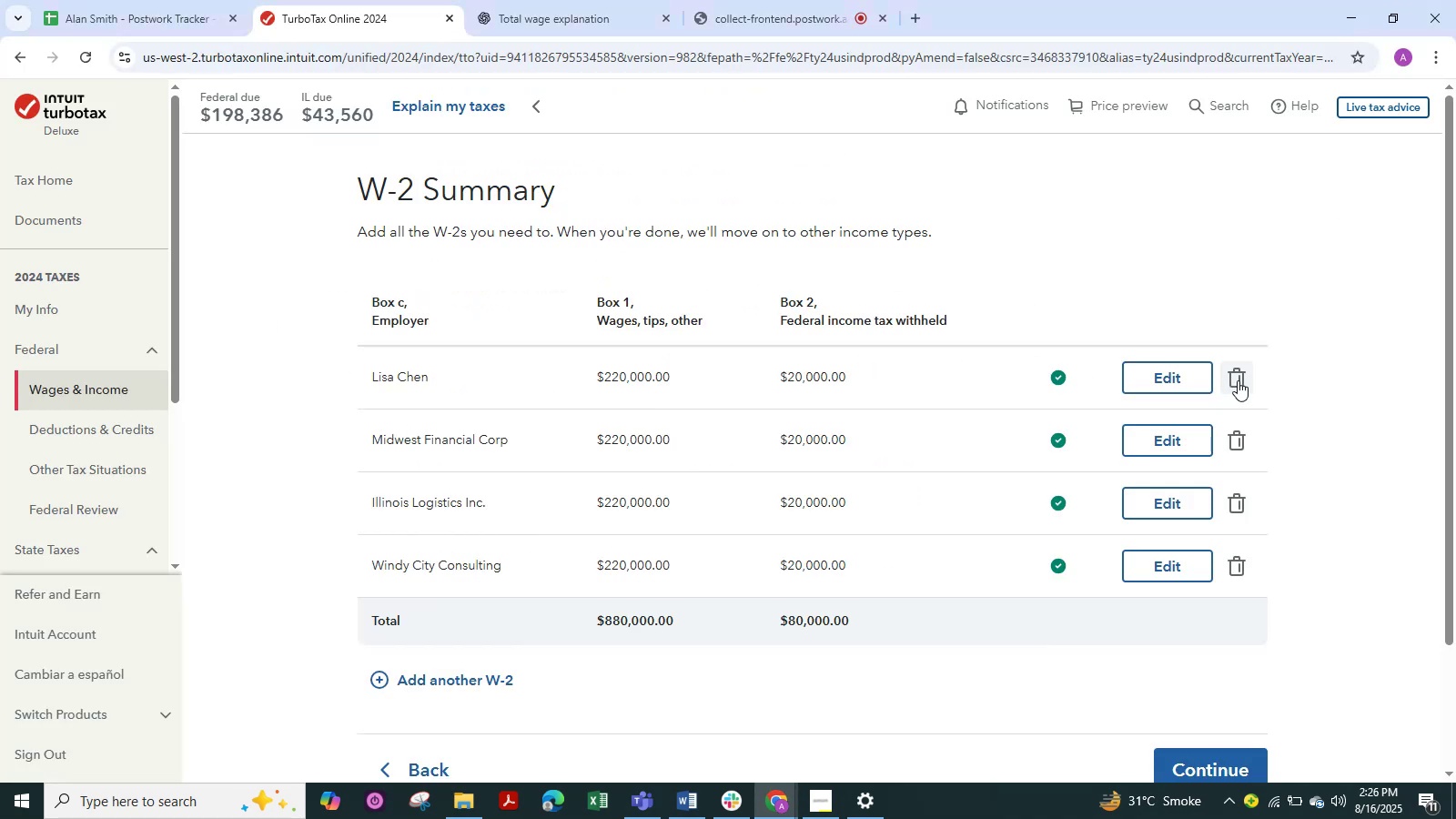 
left_click([1238, 380])
 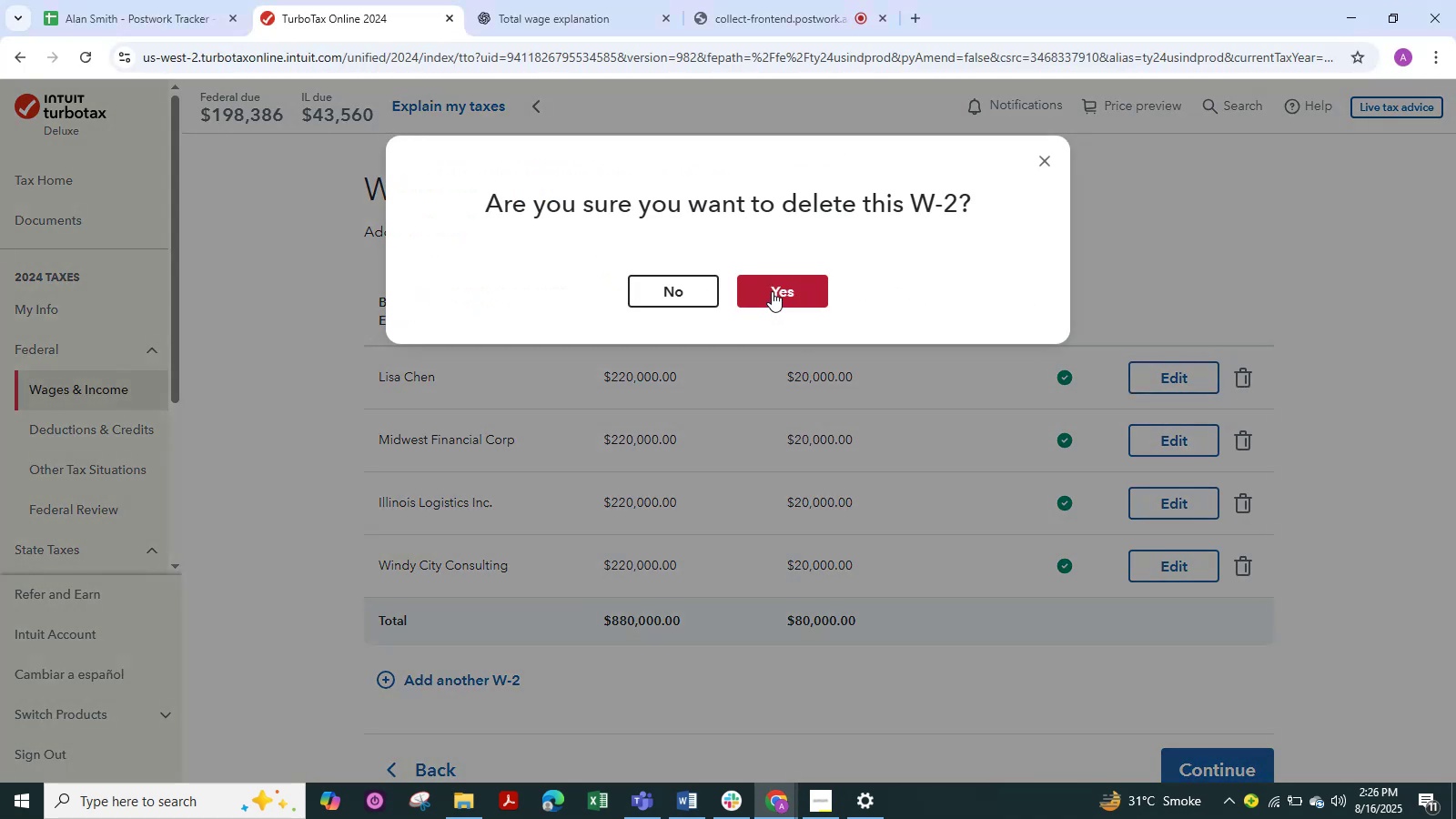 
left_click([772, 291])
 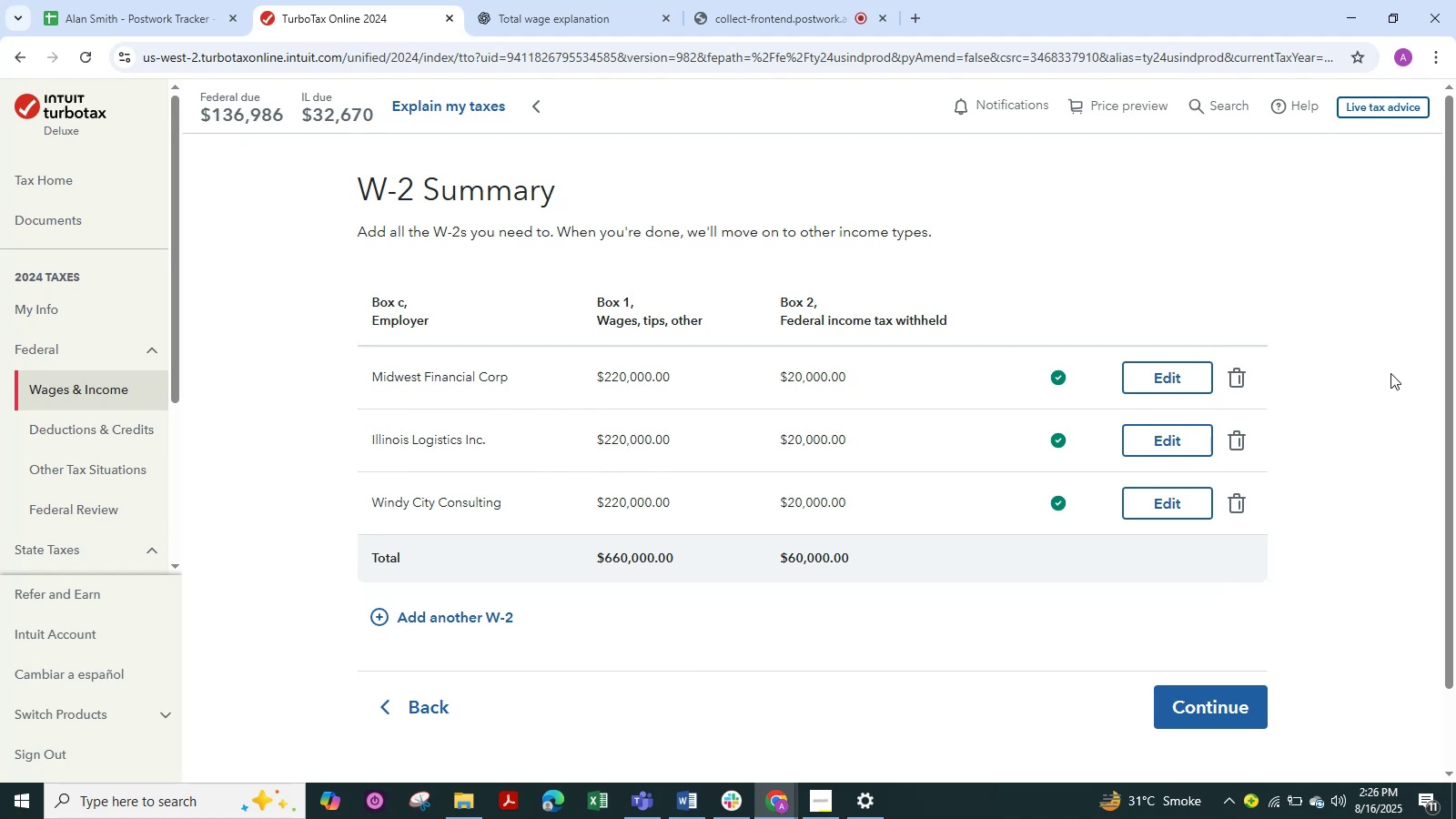 
wait(28.94)
 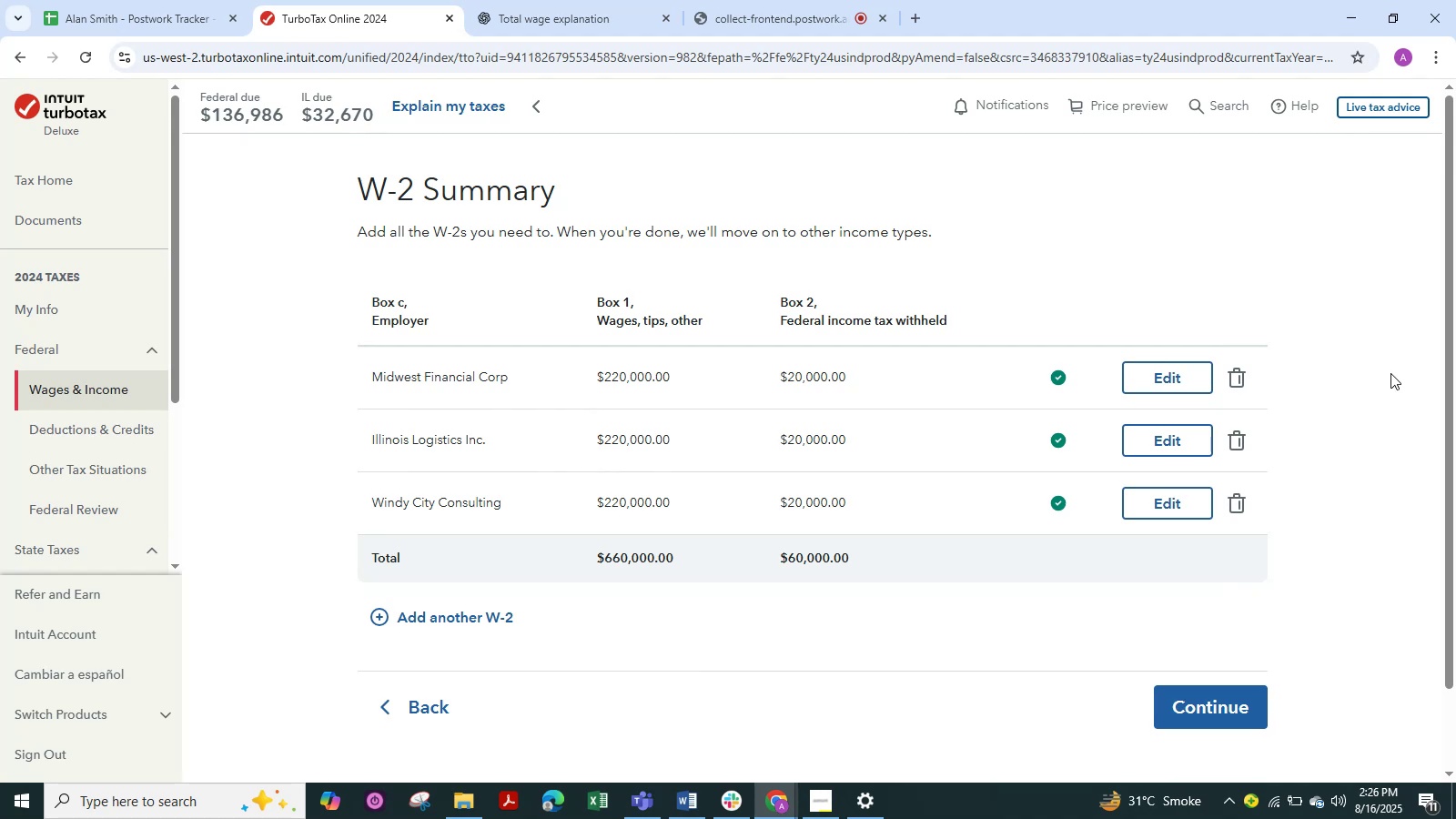 
key(Control+Z)
 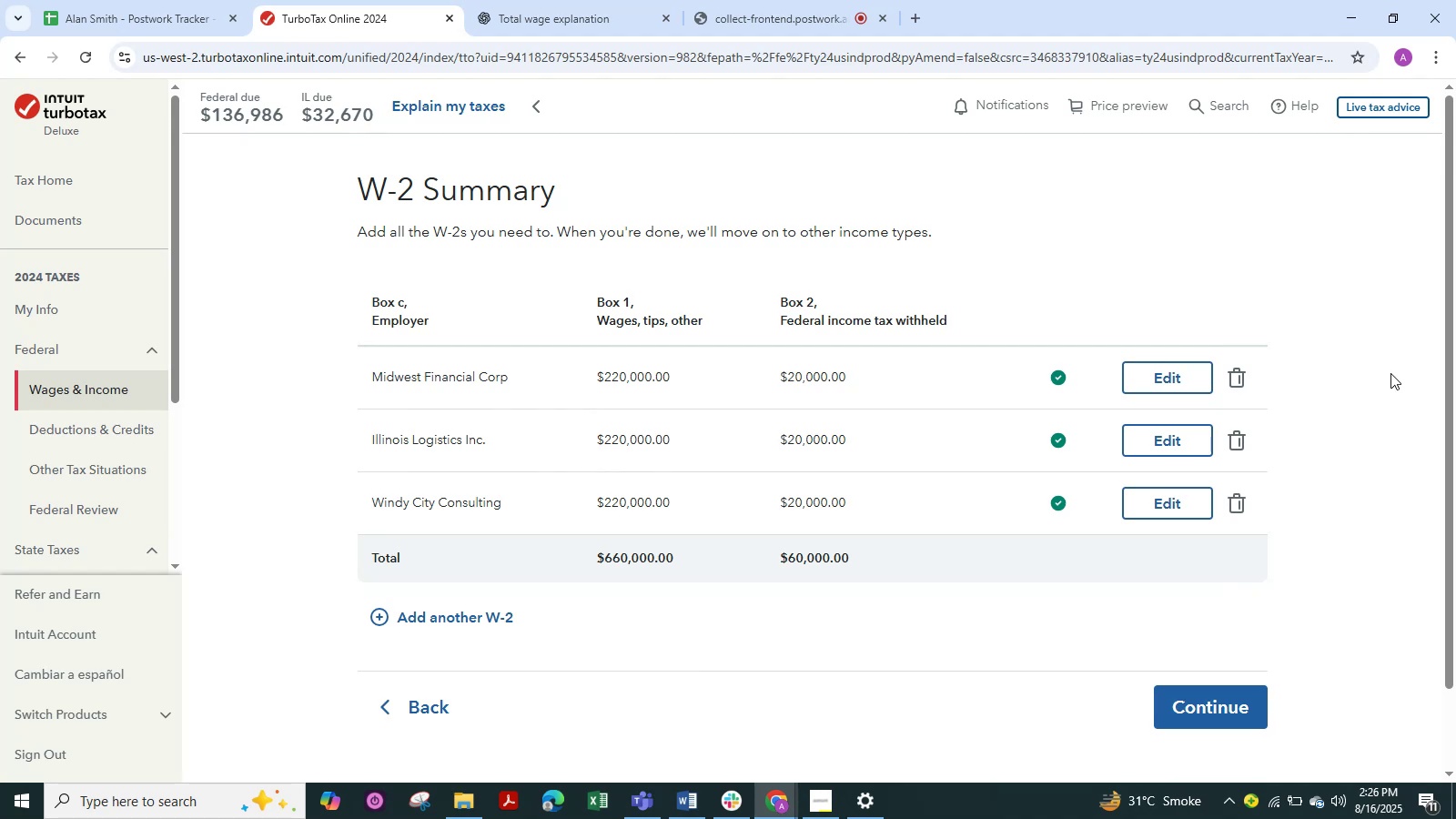 
key(Control+Z)
 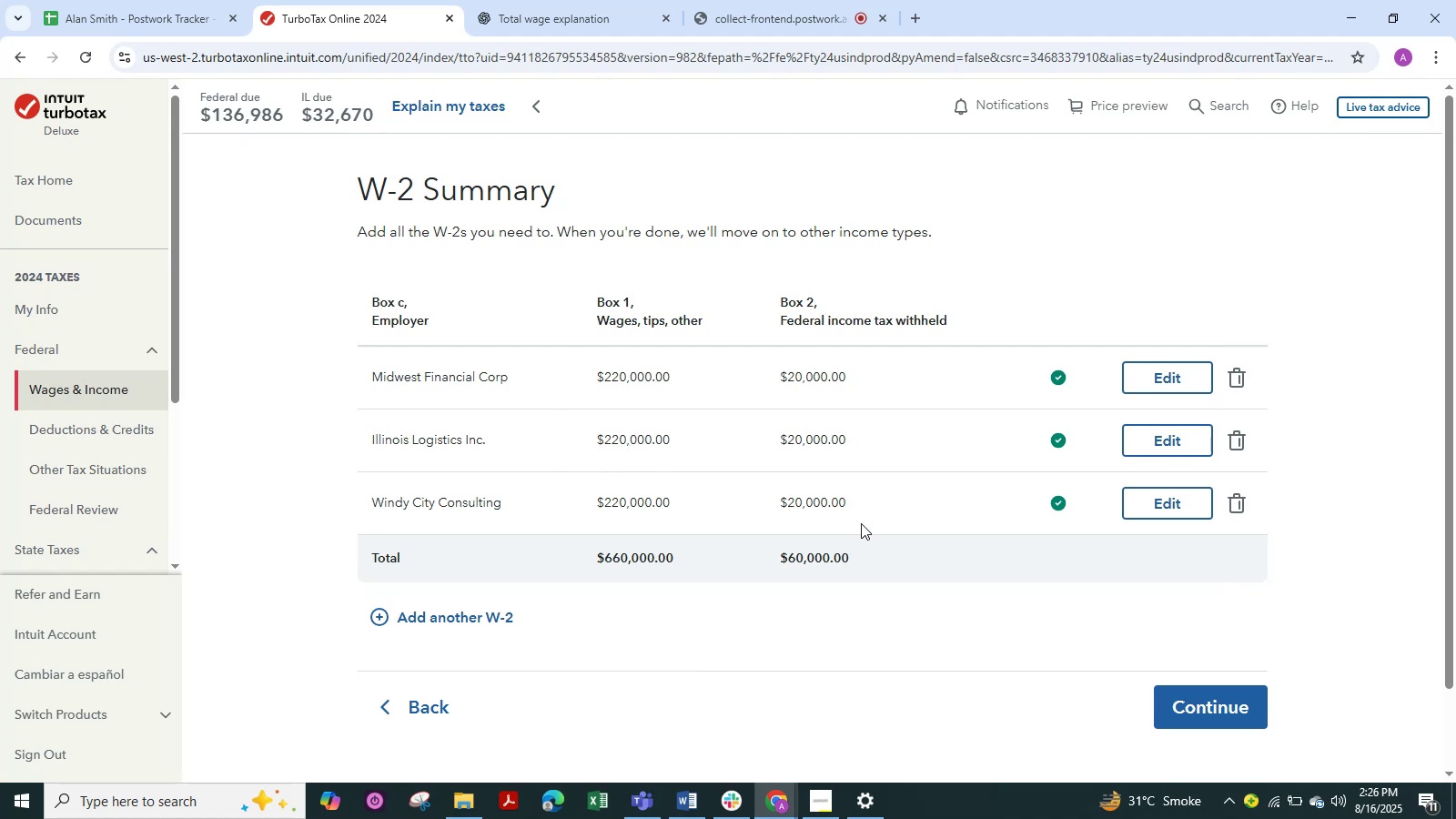 
wait(15.99)
 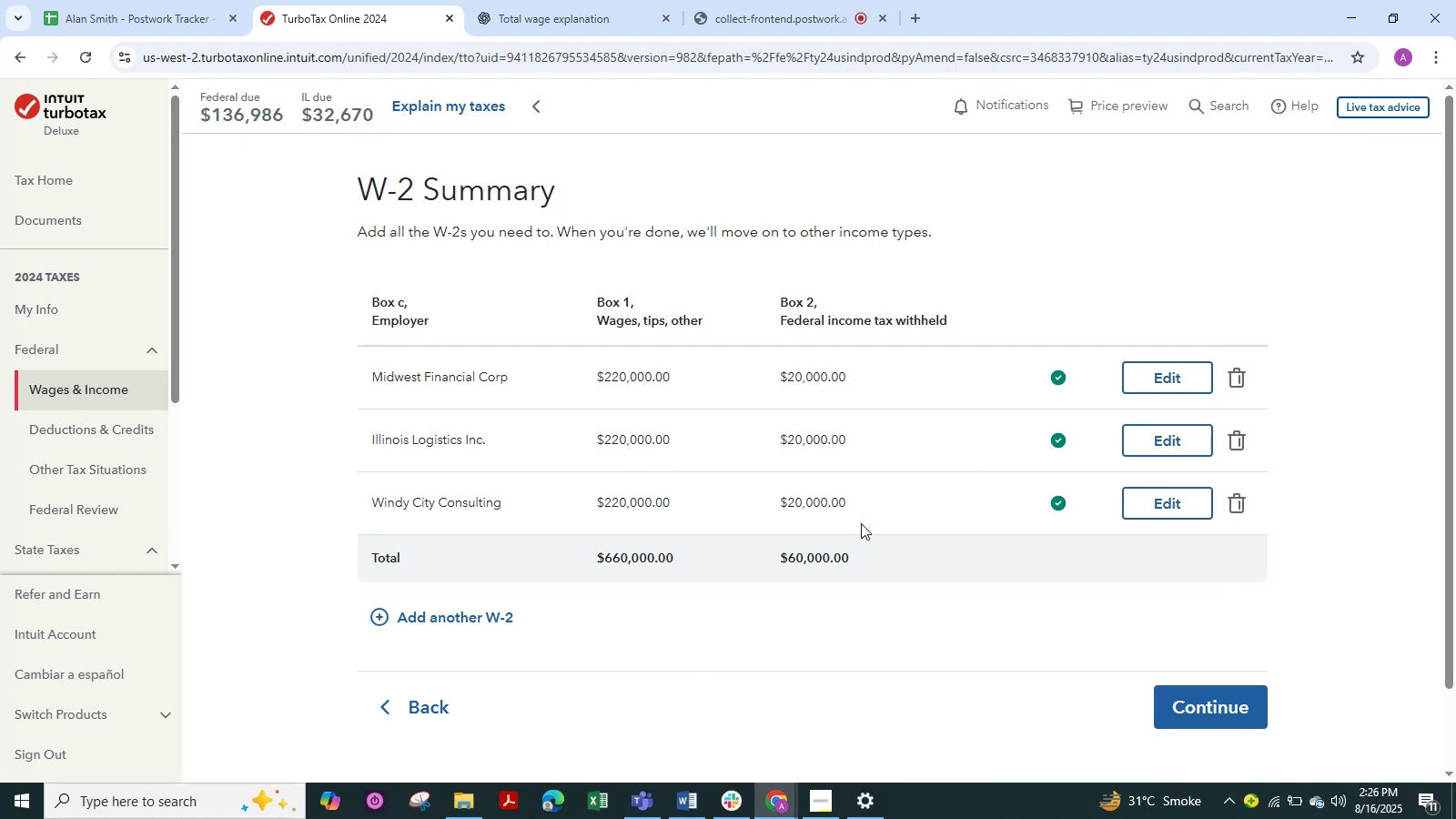 
left_click([480, 621])
 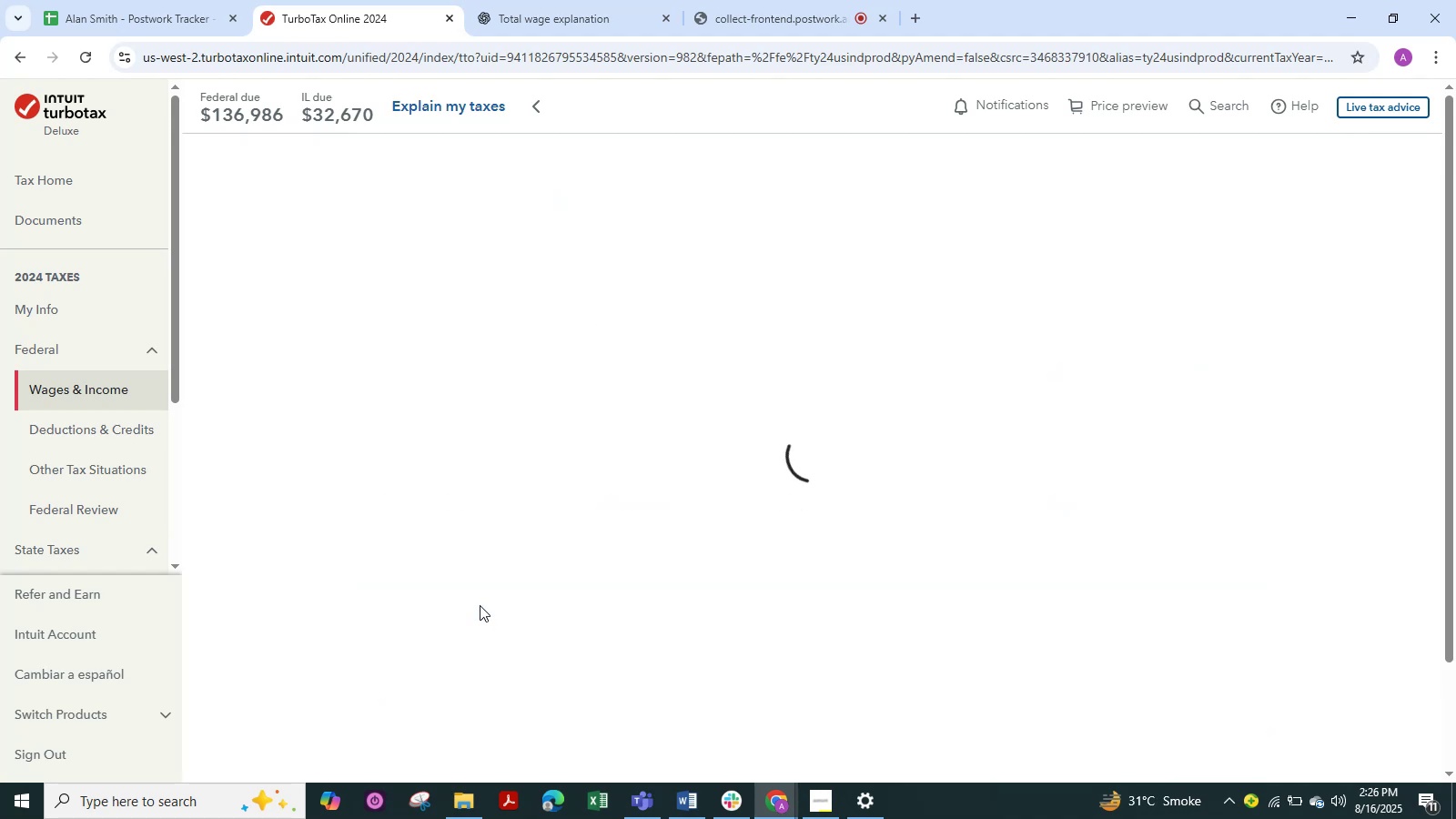 
mouse_move([457, 213])
 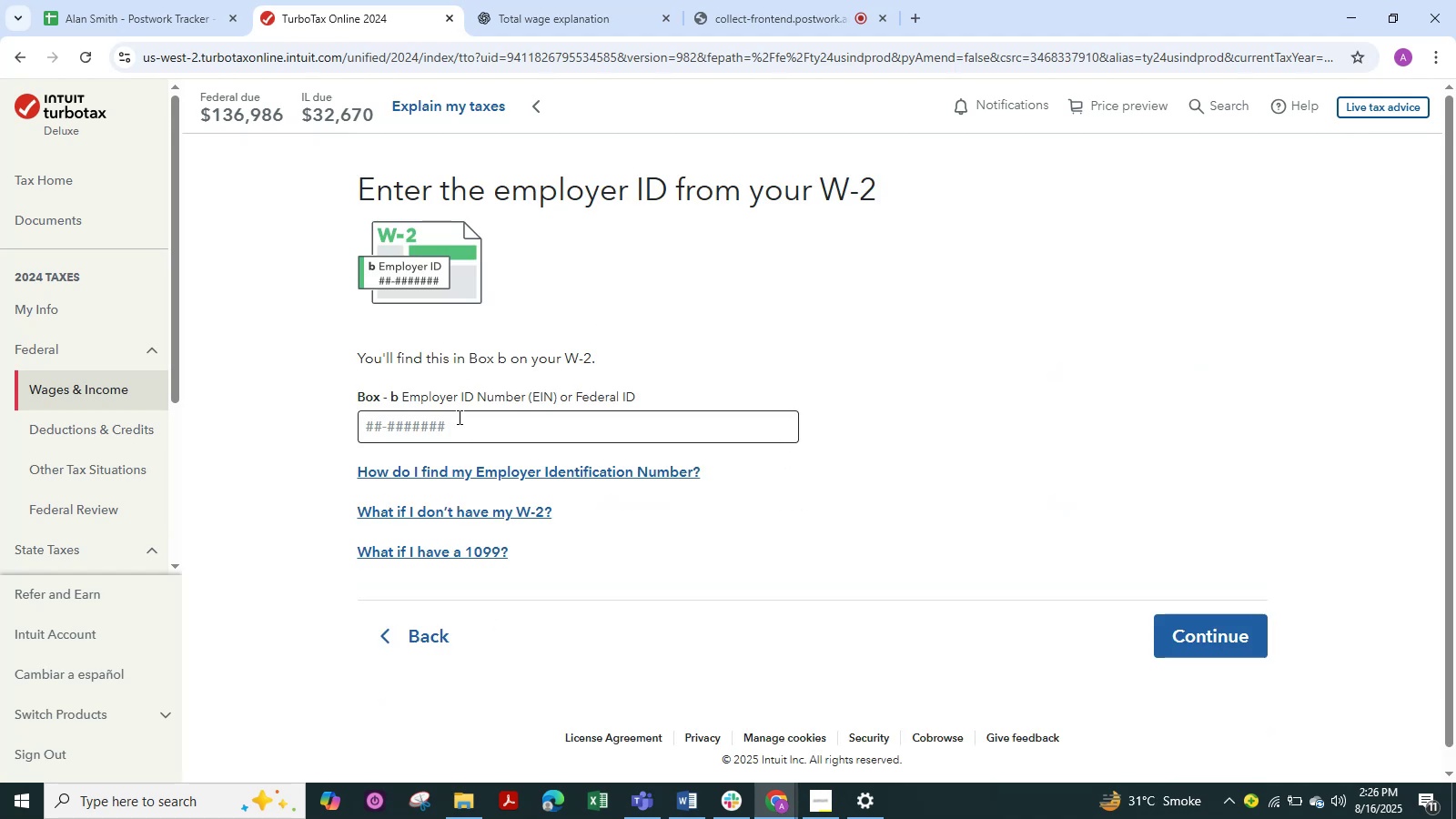 
left_click([458, 417])
 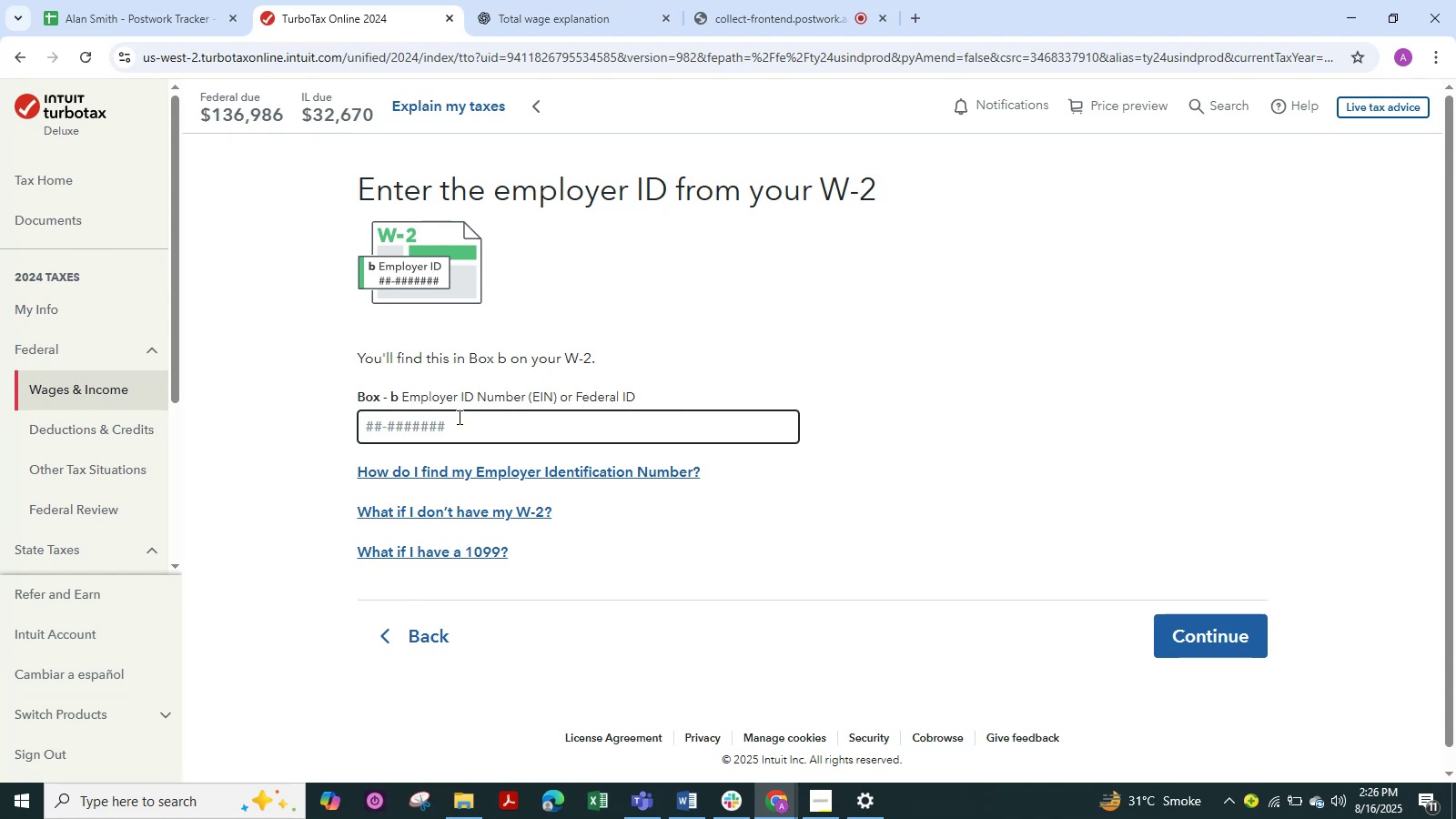 
key(Alt+Tab)
 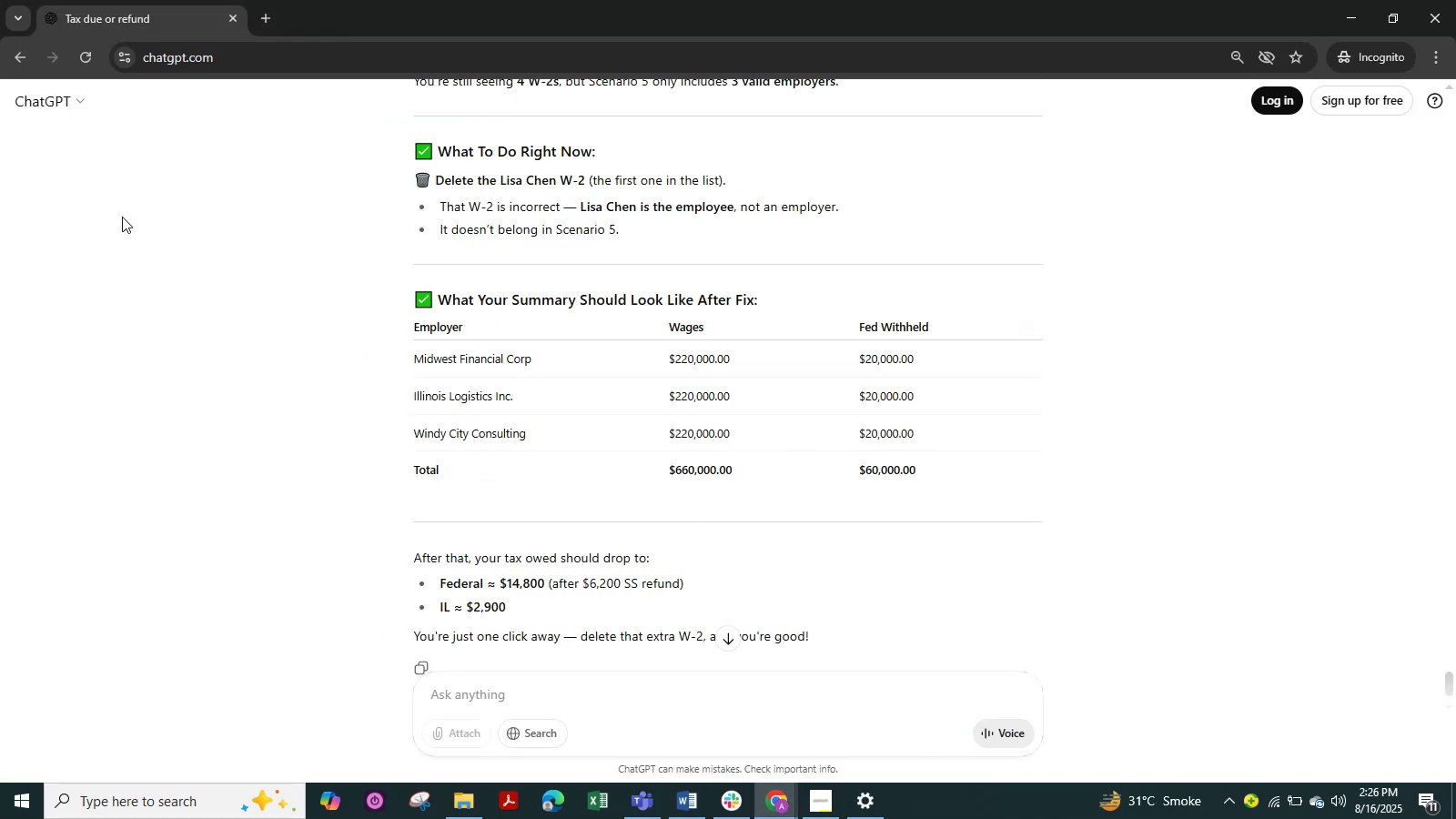 
key(Alt+Tab)
 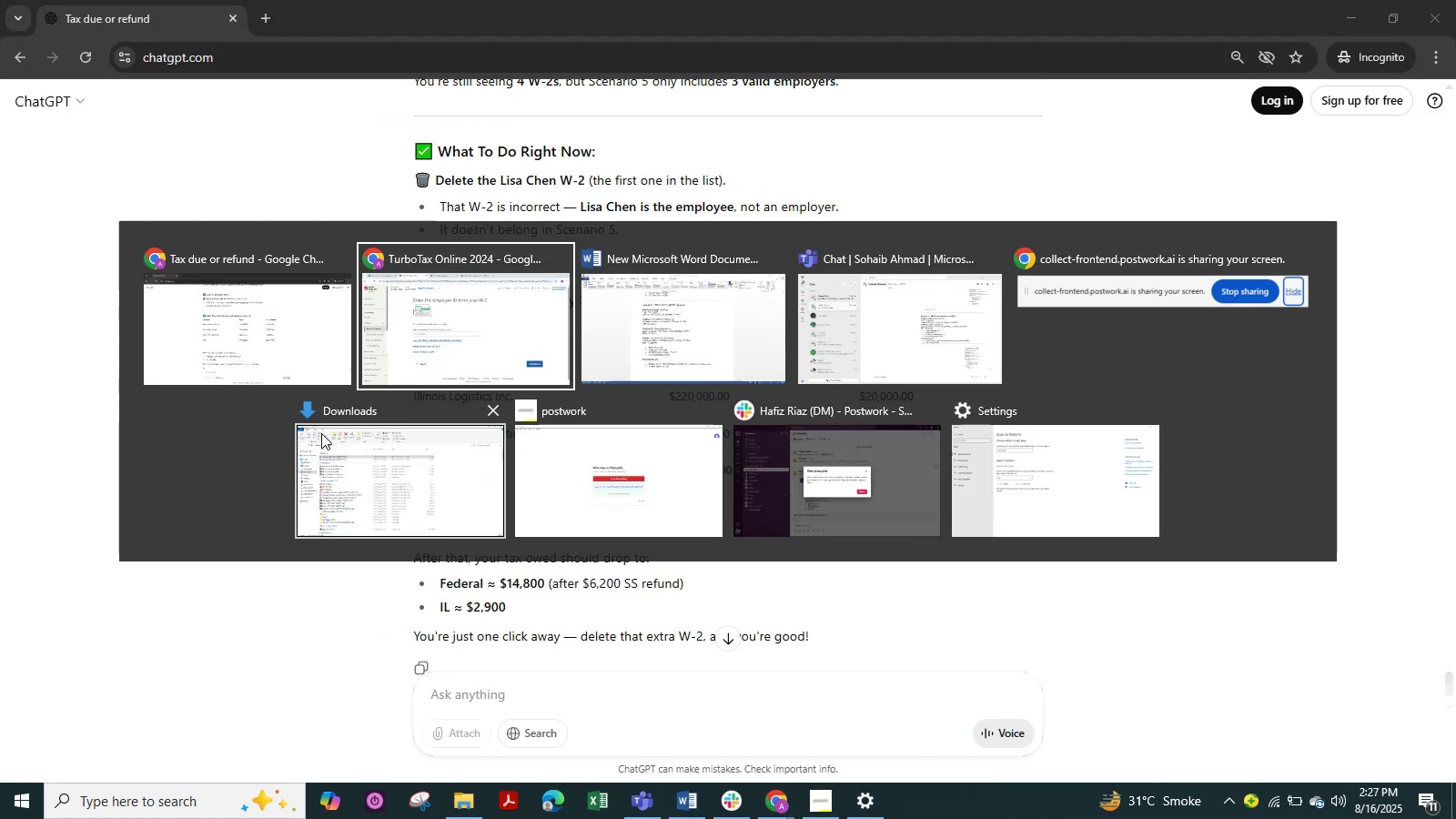 
key(Alt+Tab)
 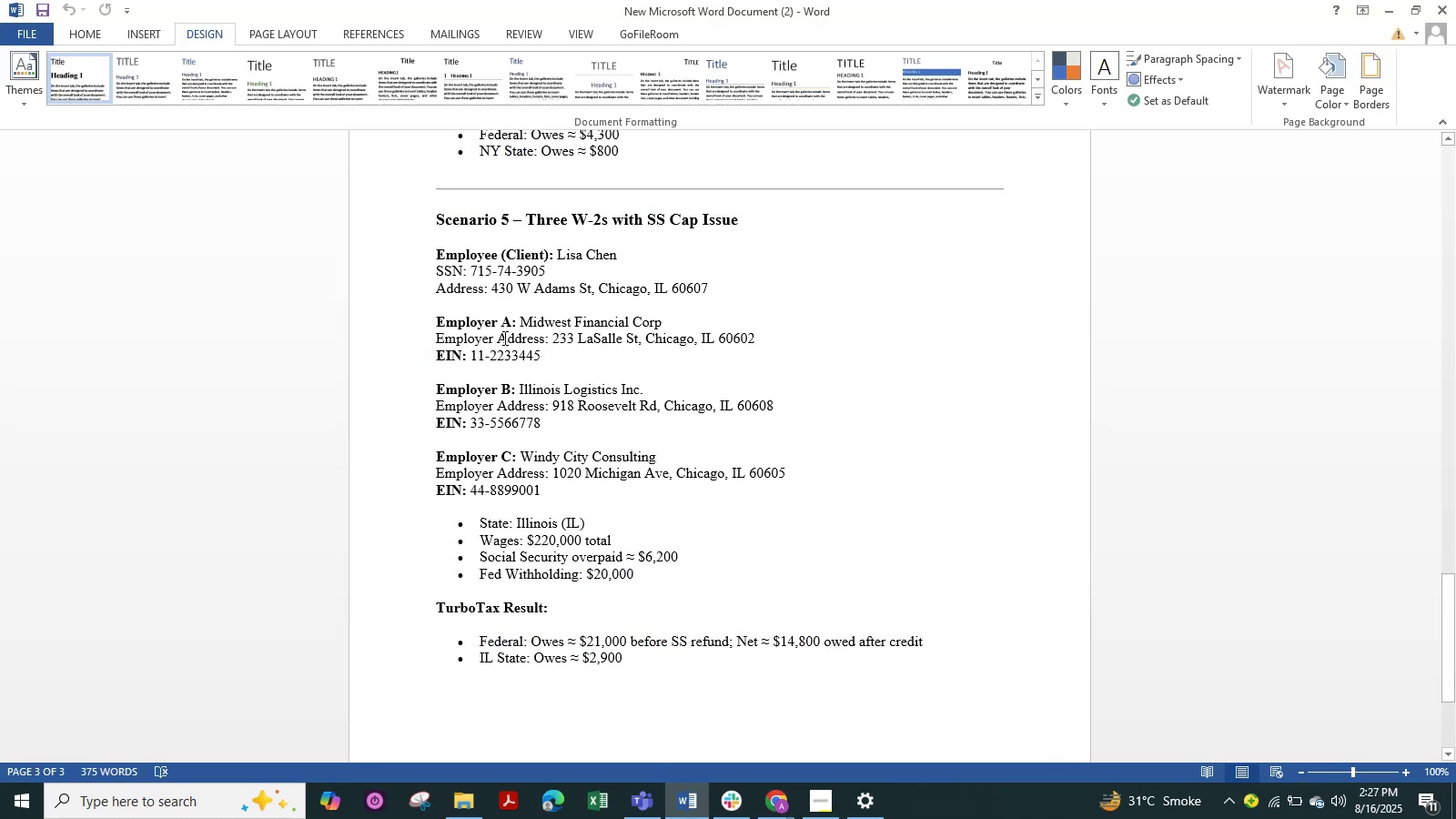 
scroll: coordinate [593, 339], scroll_direction: up, amount: 2.0
 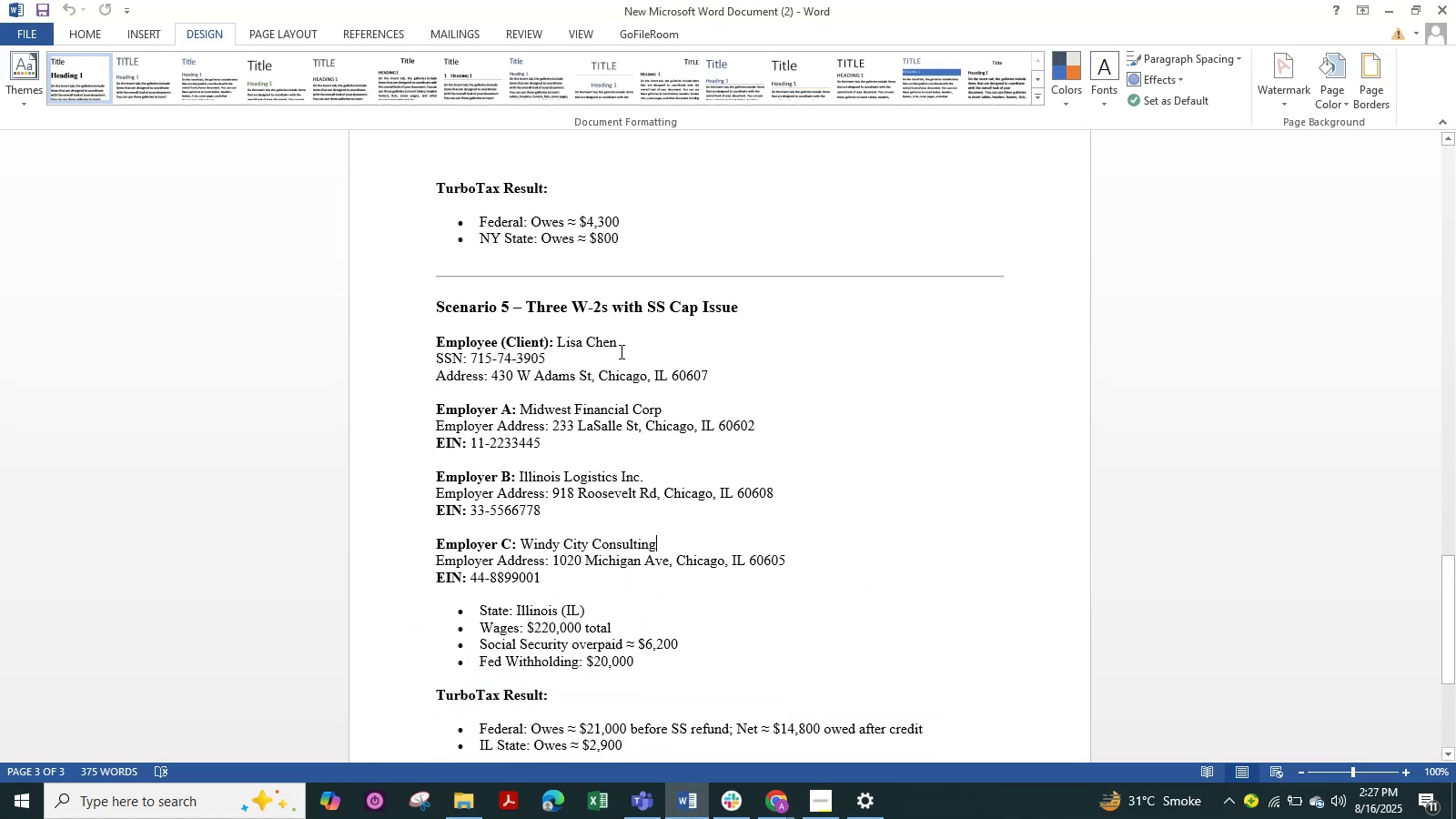 
left_click_drag(start_coordinate=[621, 344], to_coordinate=[560, 347])
 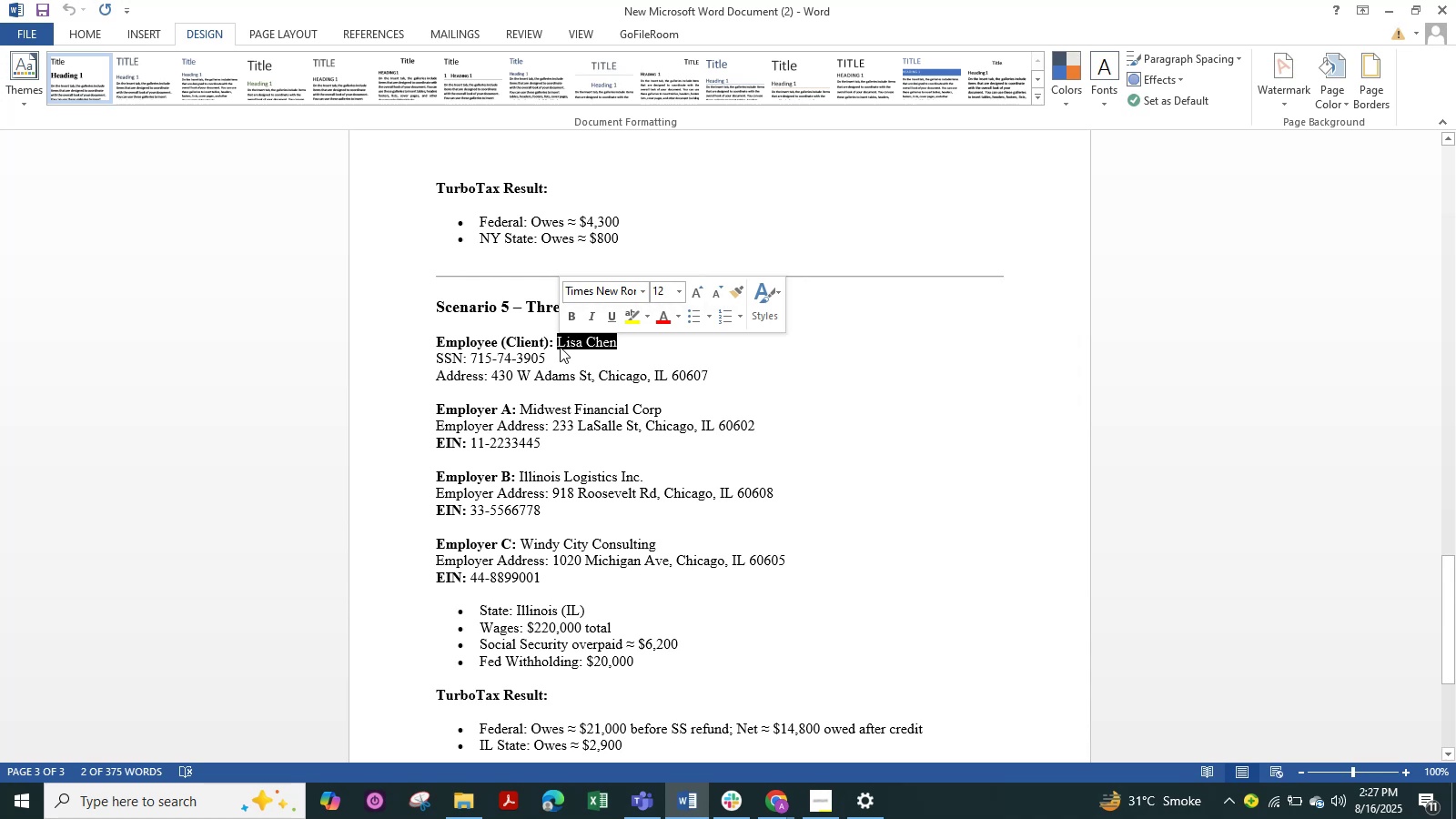 
key(Control+C)
 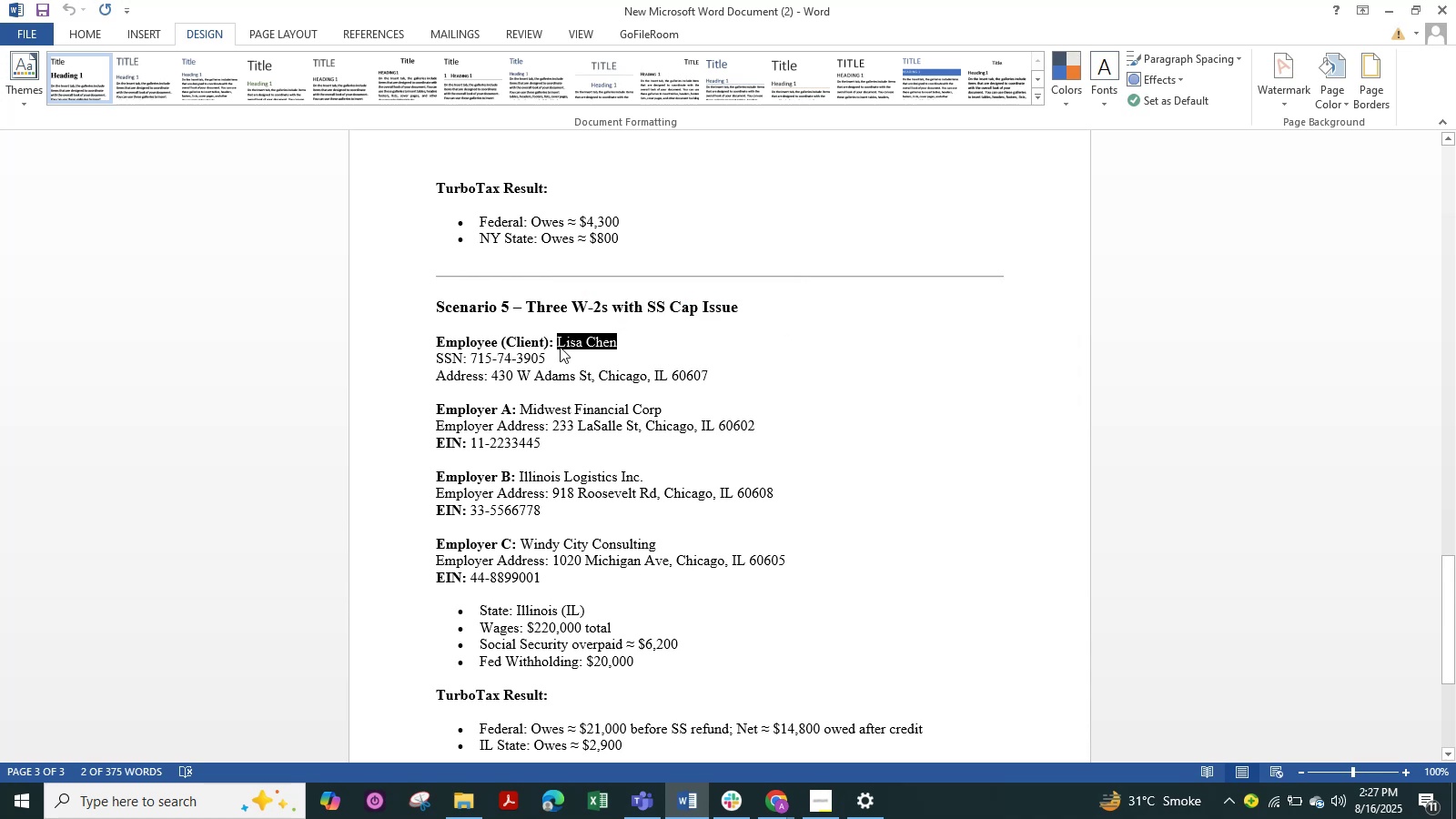 
key(Alt+Tab)
 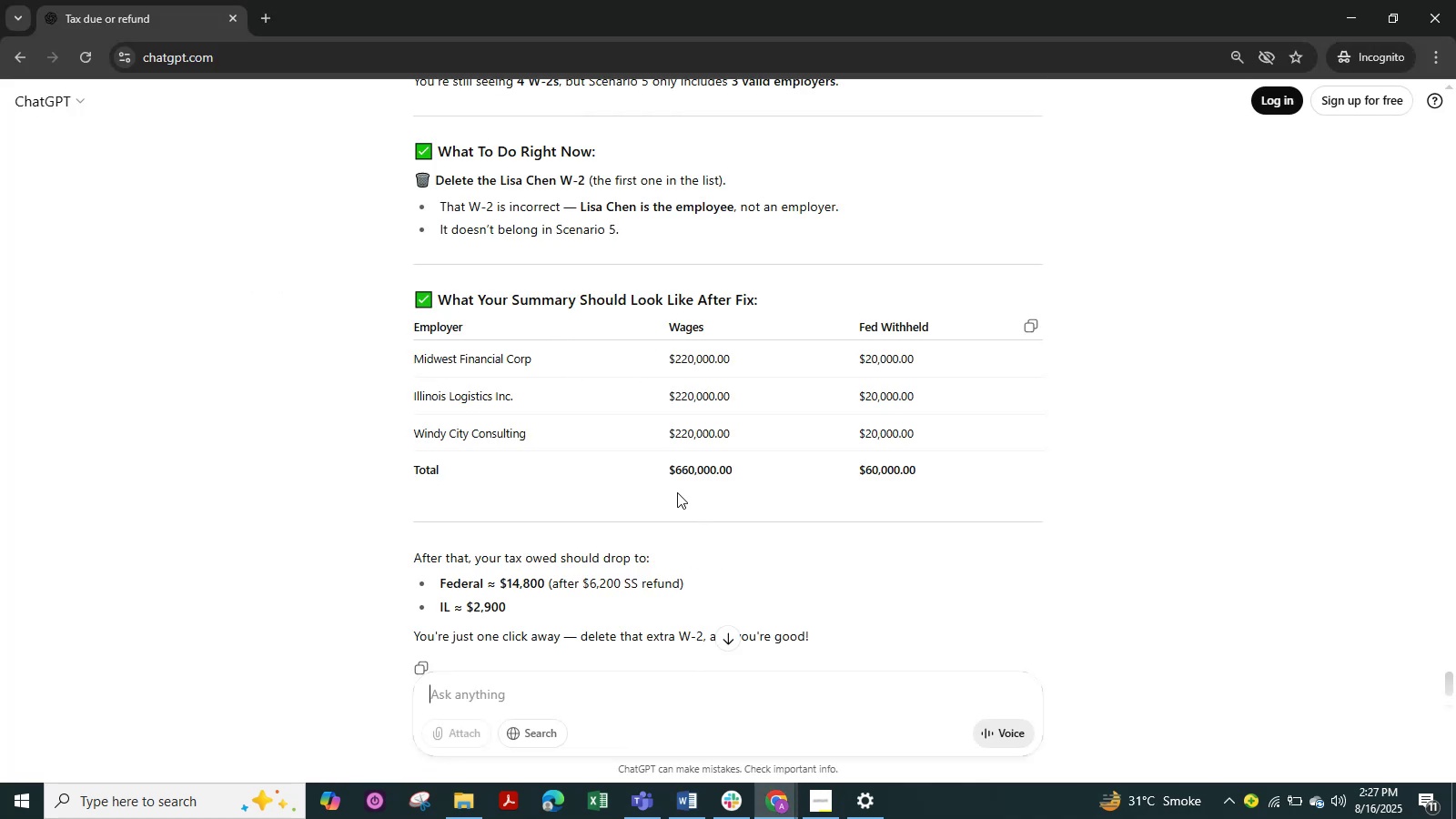 
key(Alt+Tab)
 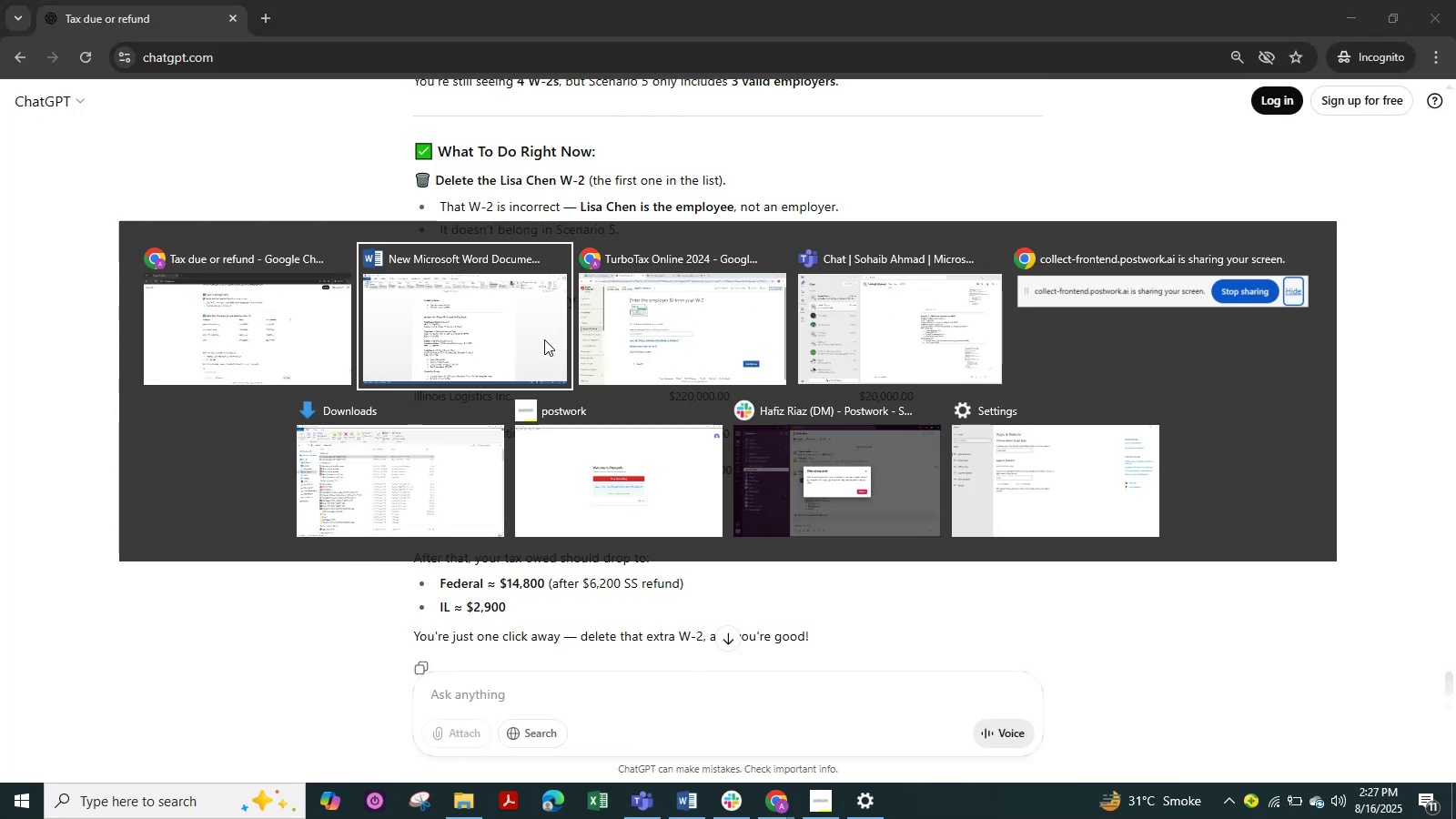 
key(Alt+Tab)
 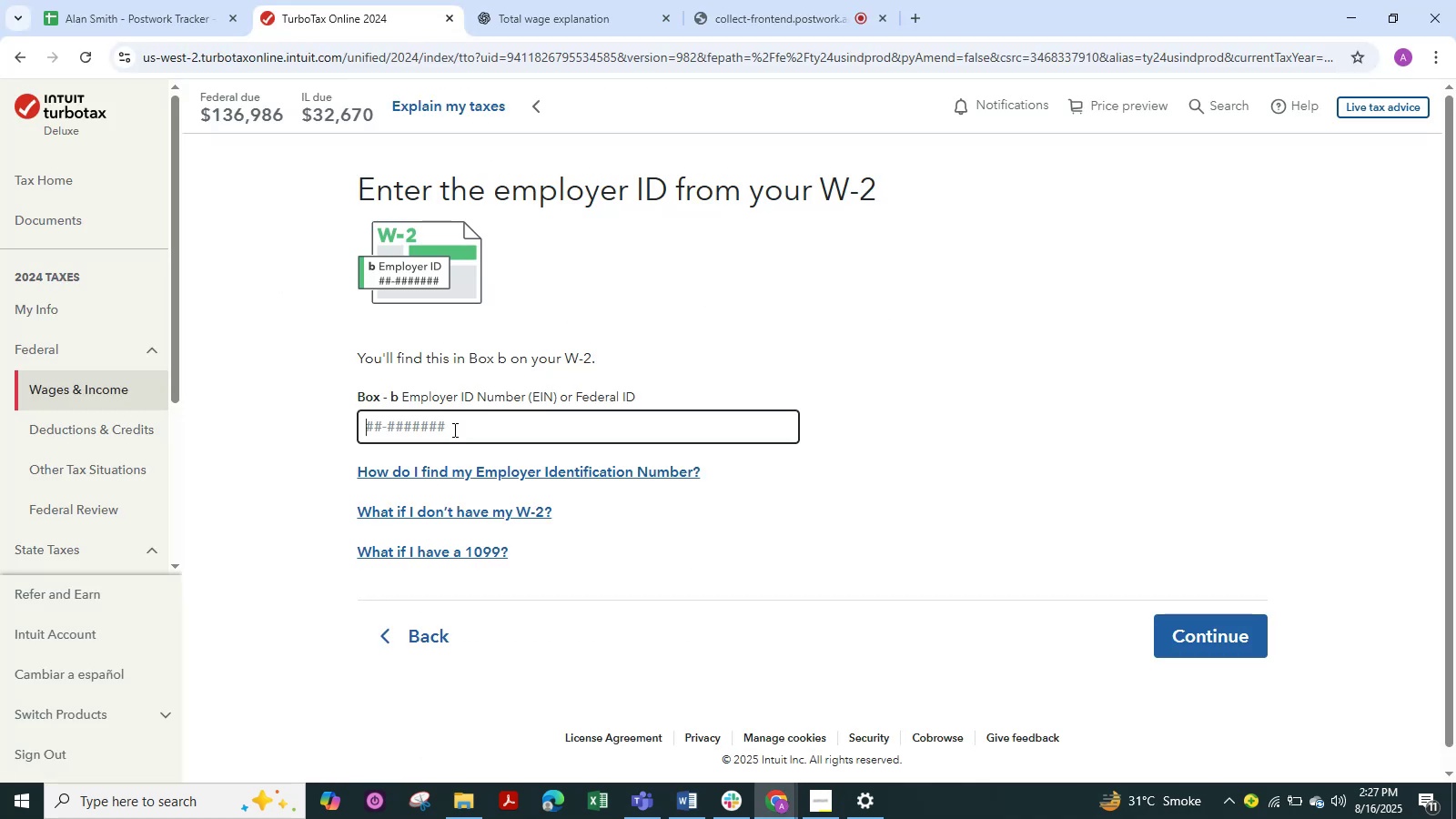 
key(Alt+Tab)
 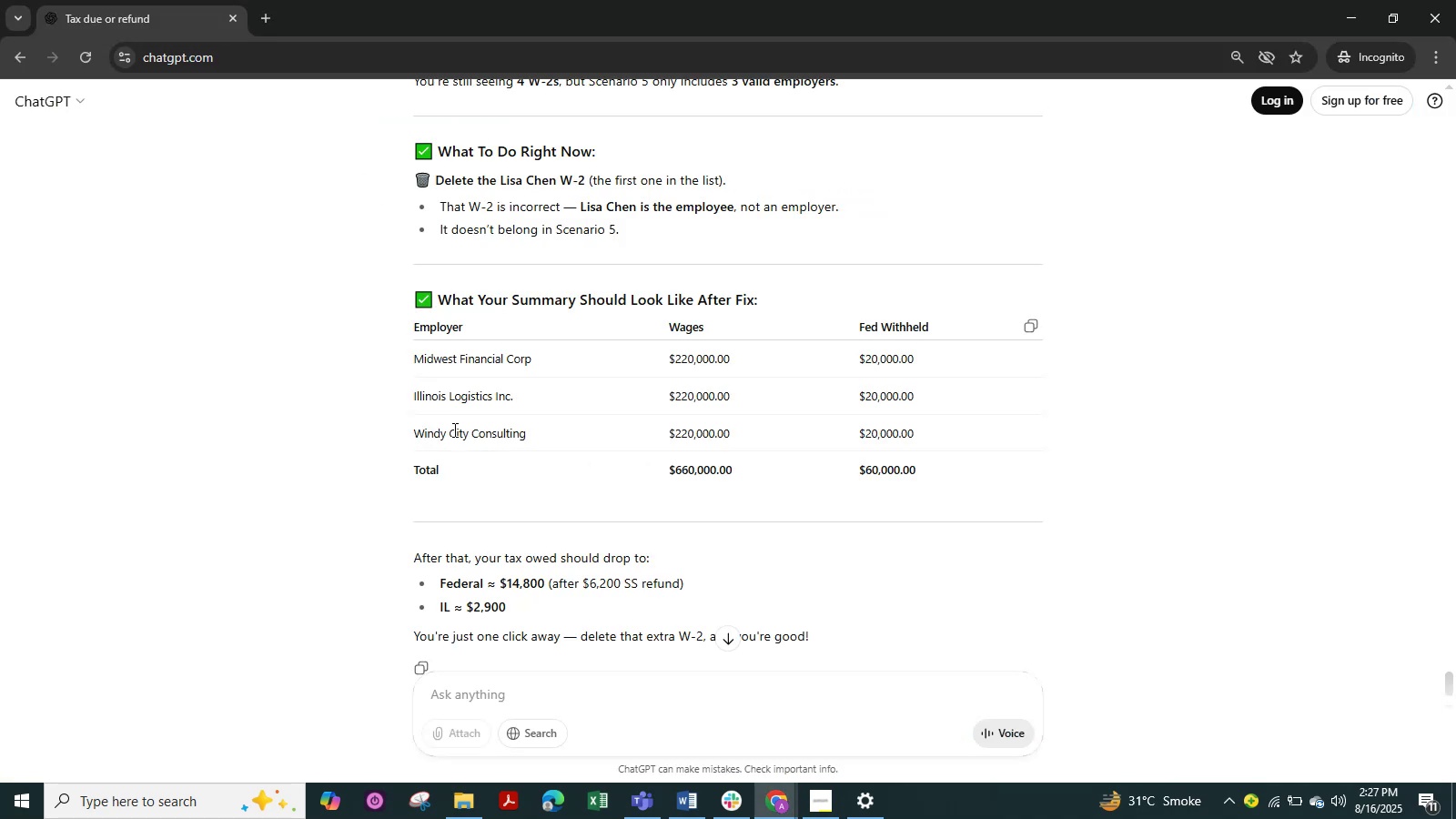 
key(Alt+Tab)
 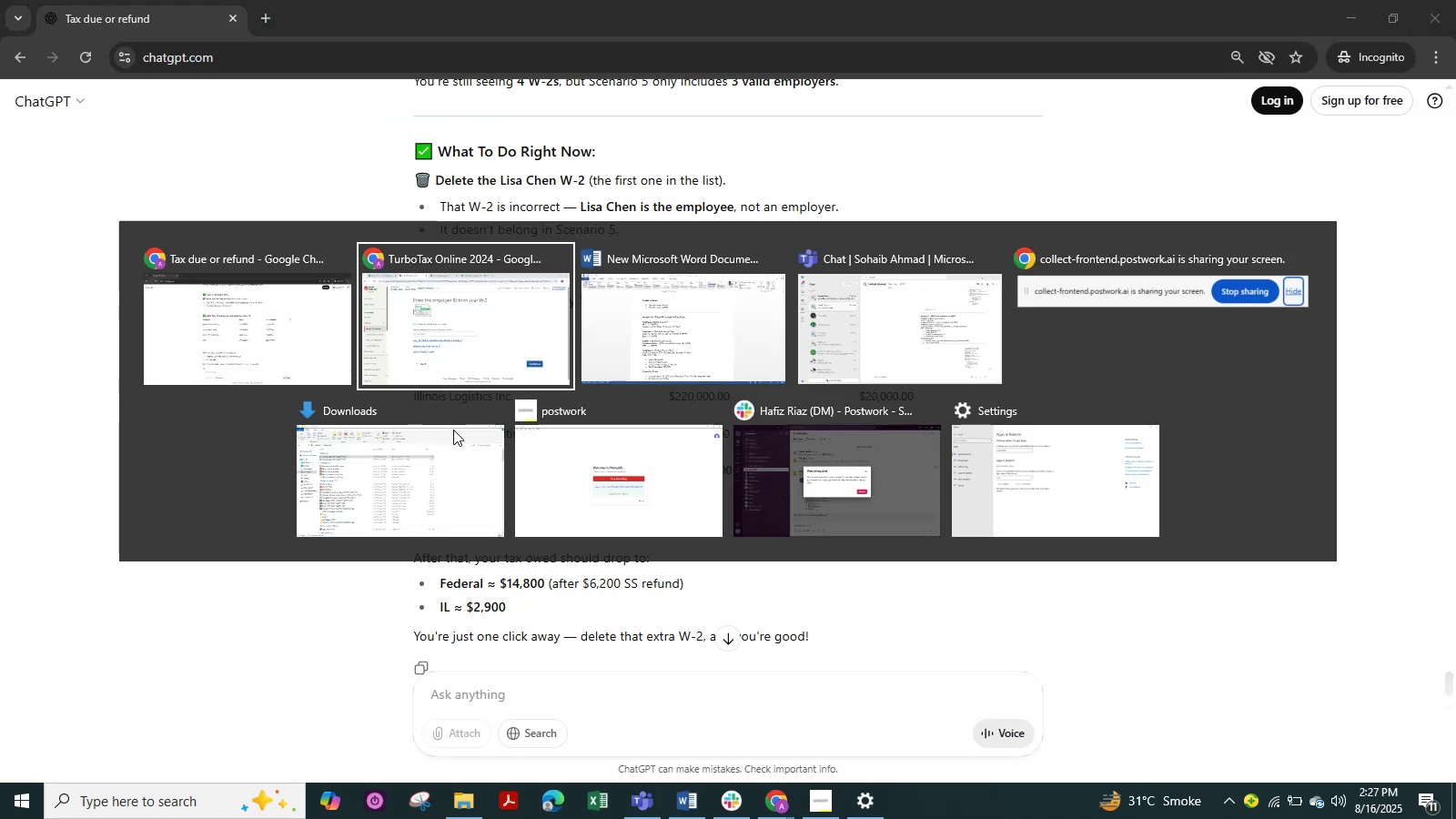 
key(Alt+Tab)
 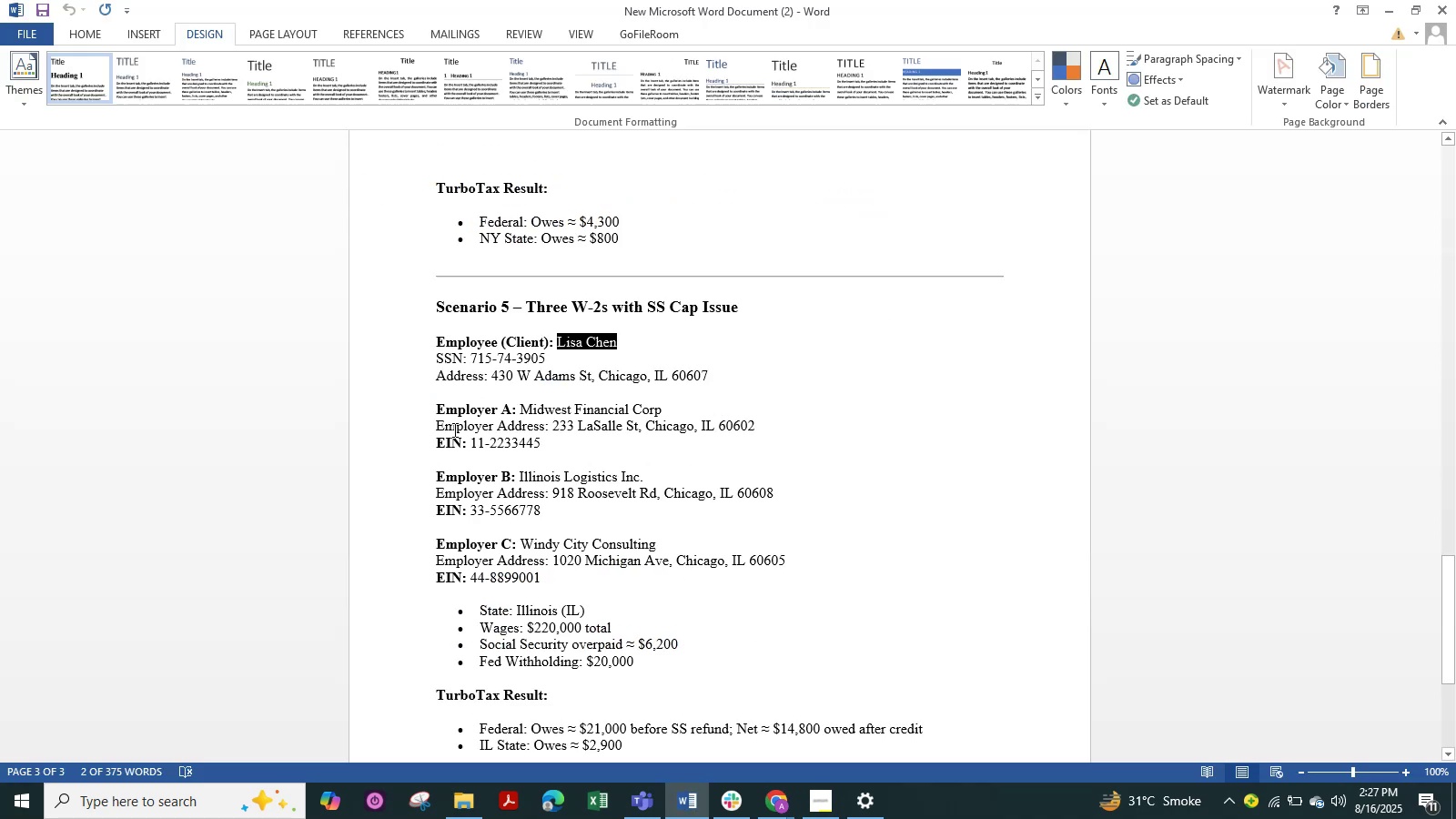 
key(Alt+Tab)
 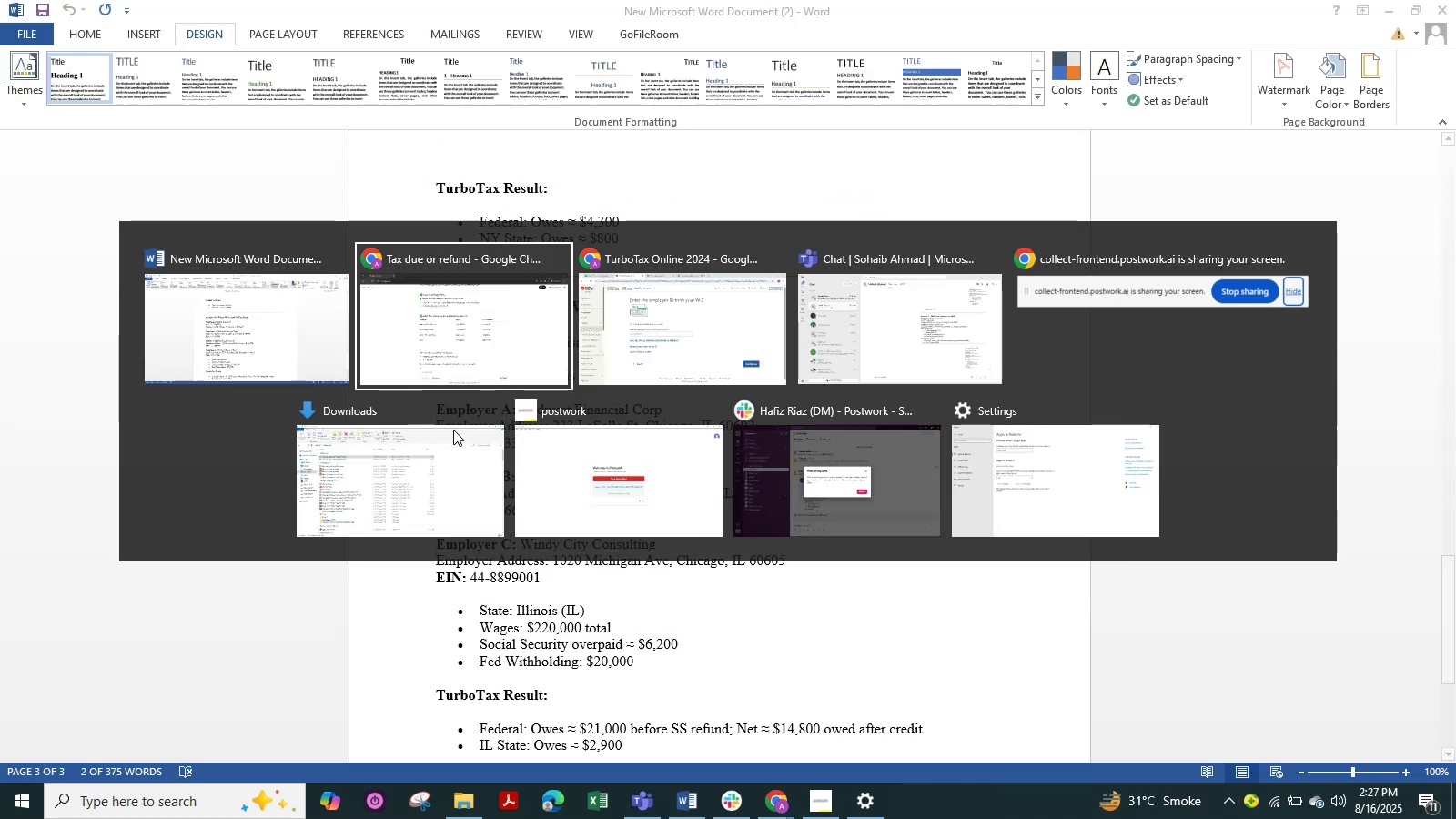 
key(Alt+Tab)
 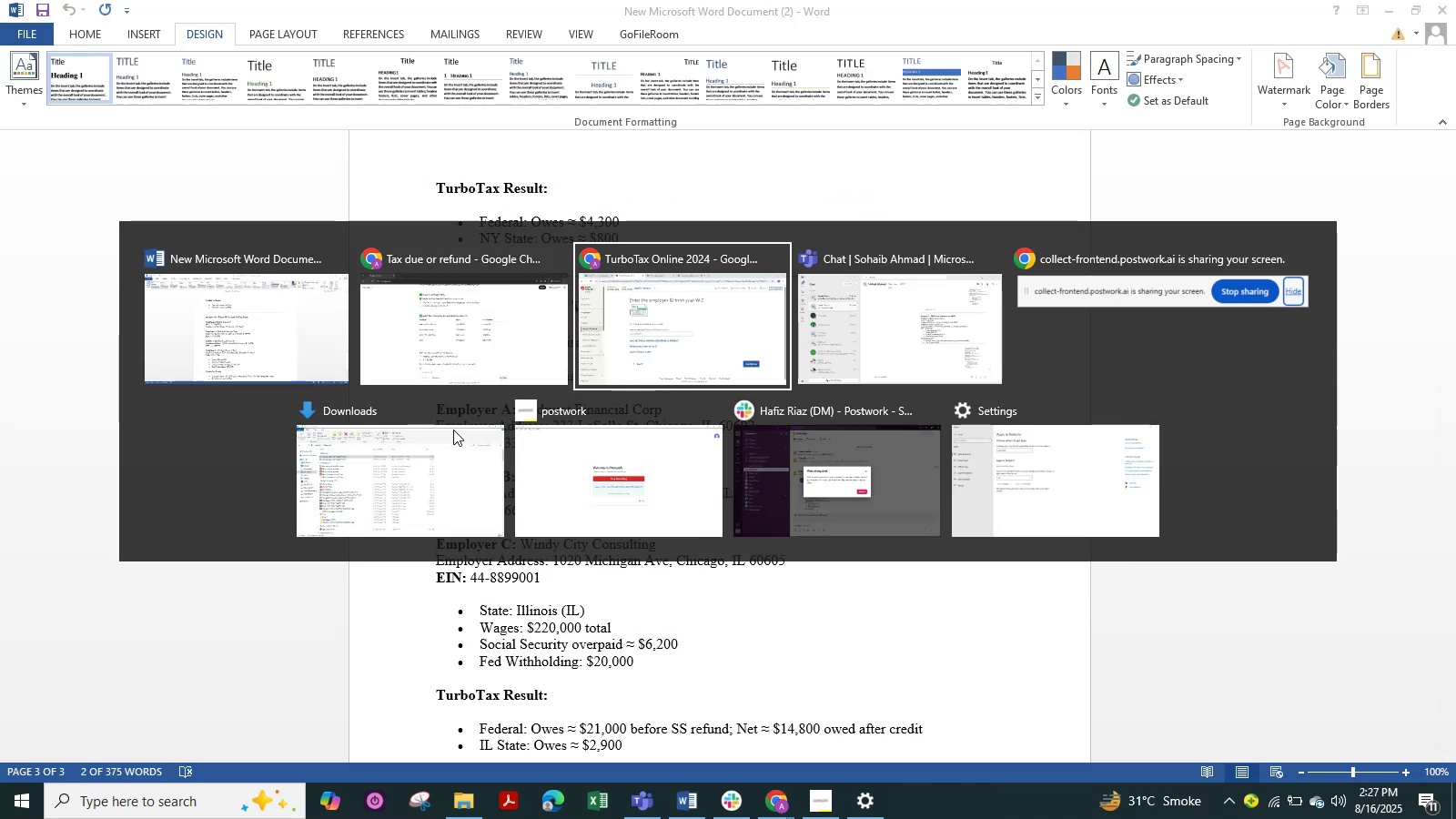 
key(Alt+Tab)
 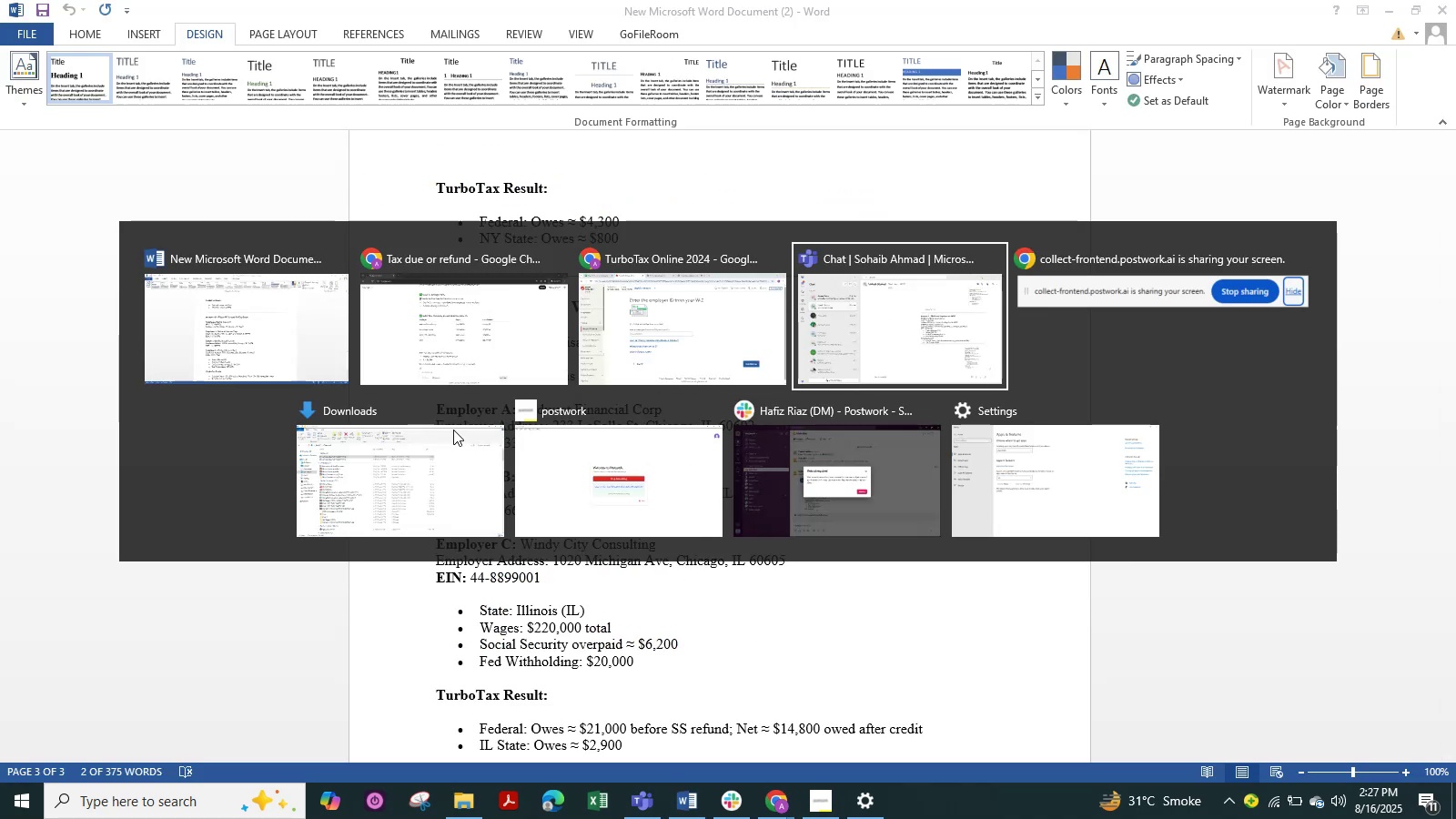 
key(Alt+Tab)
 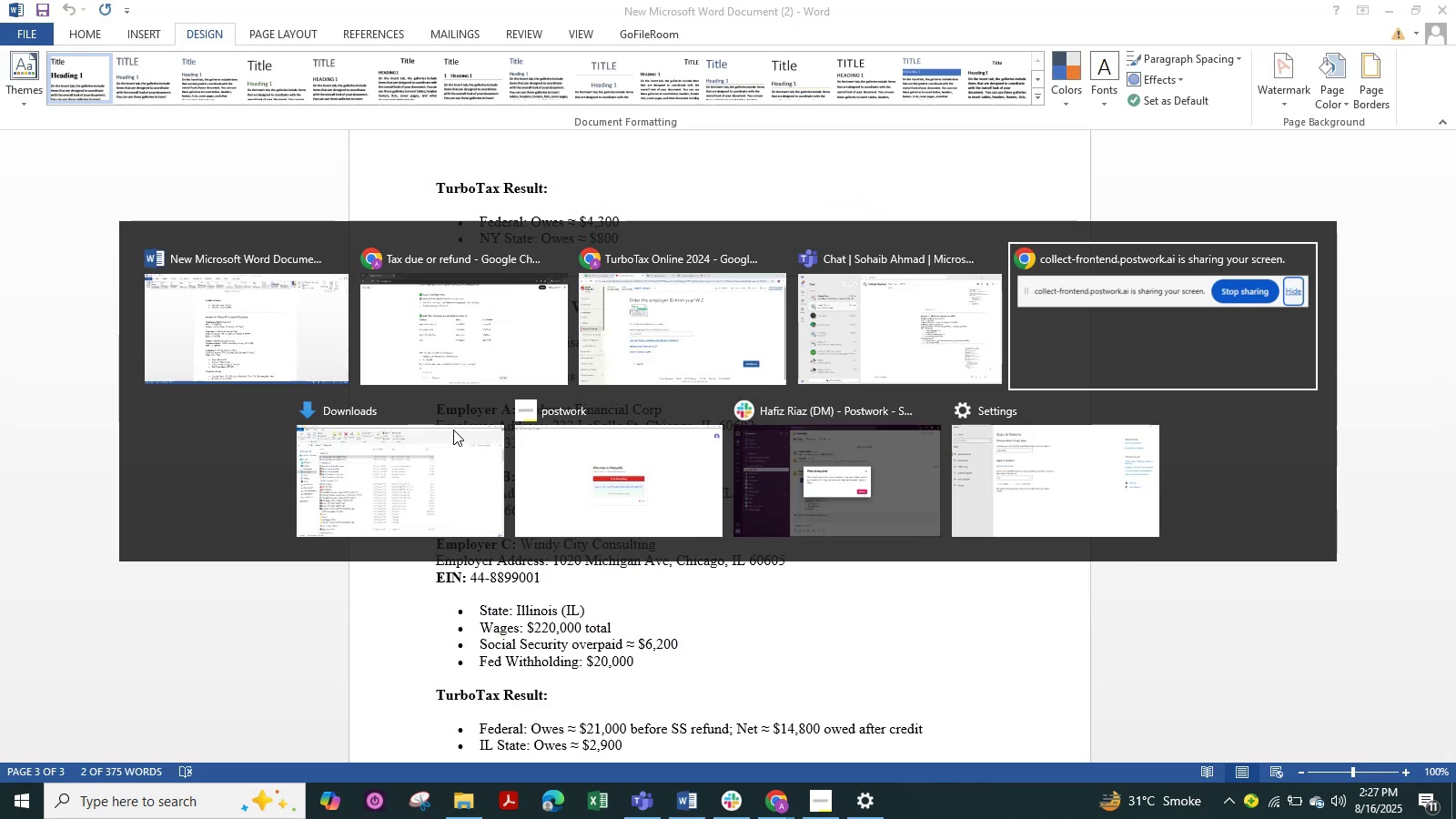 
key(Alt+Tab)
 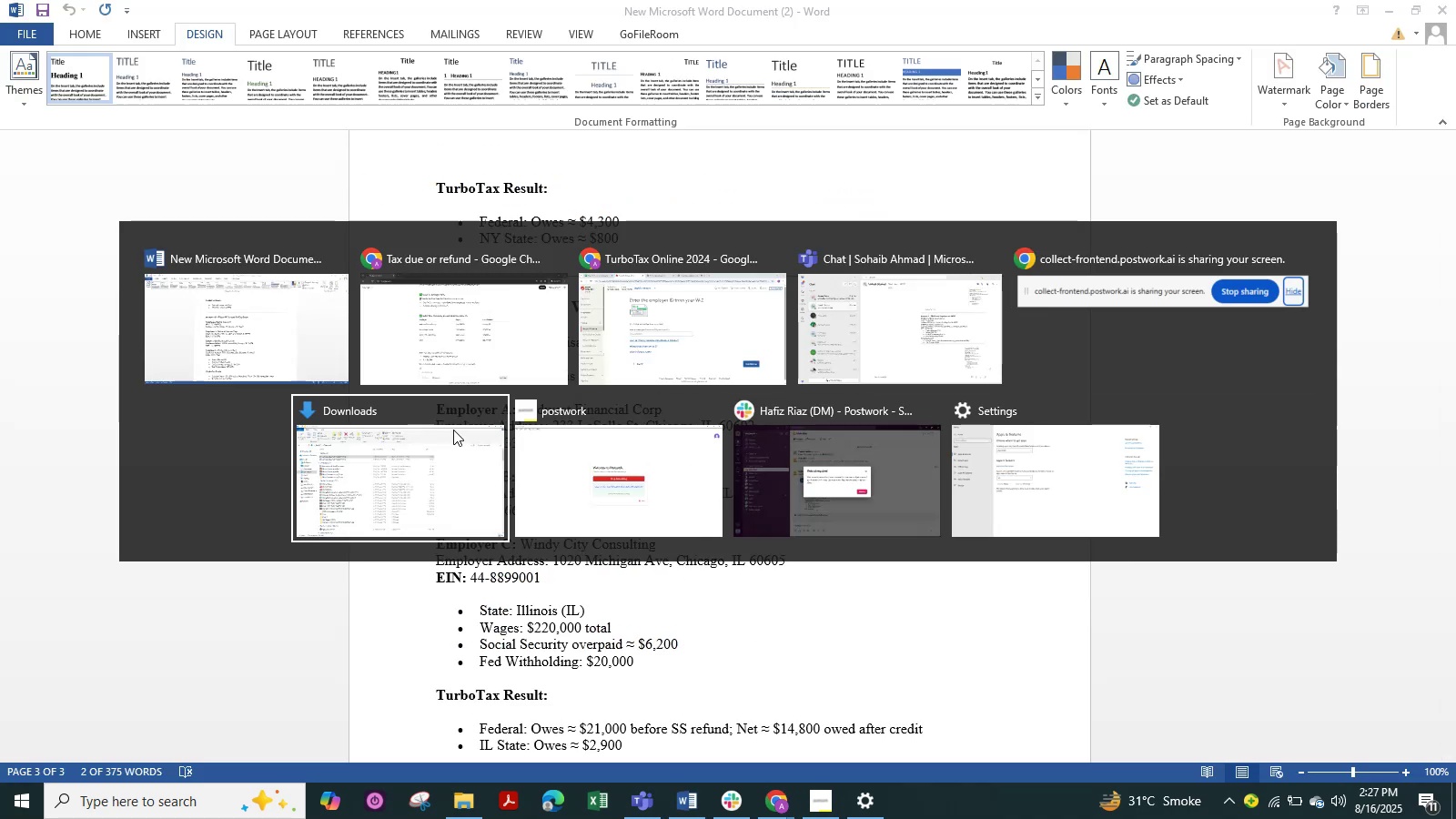 
key(Alt+Tab)
 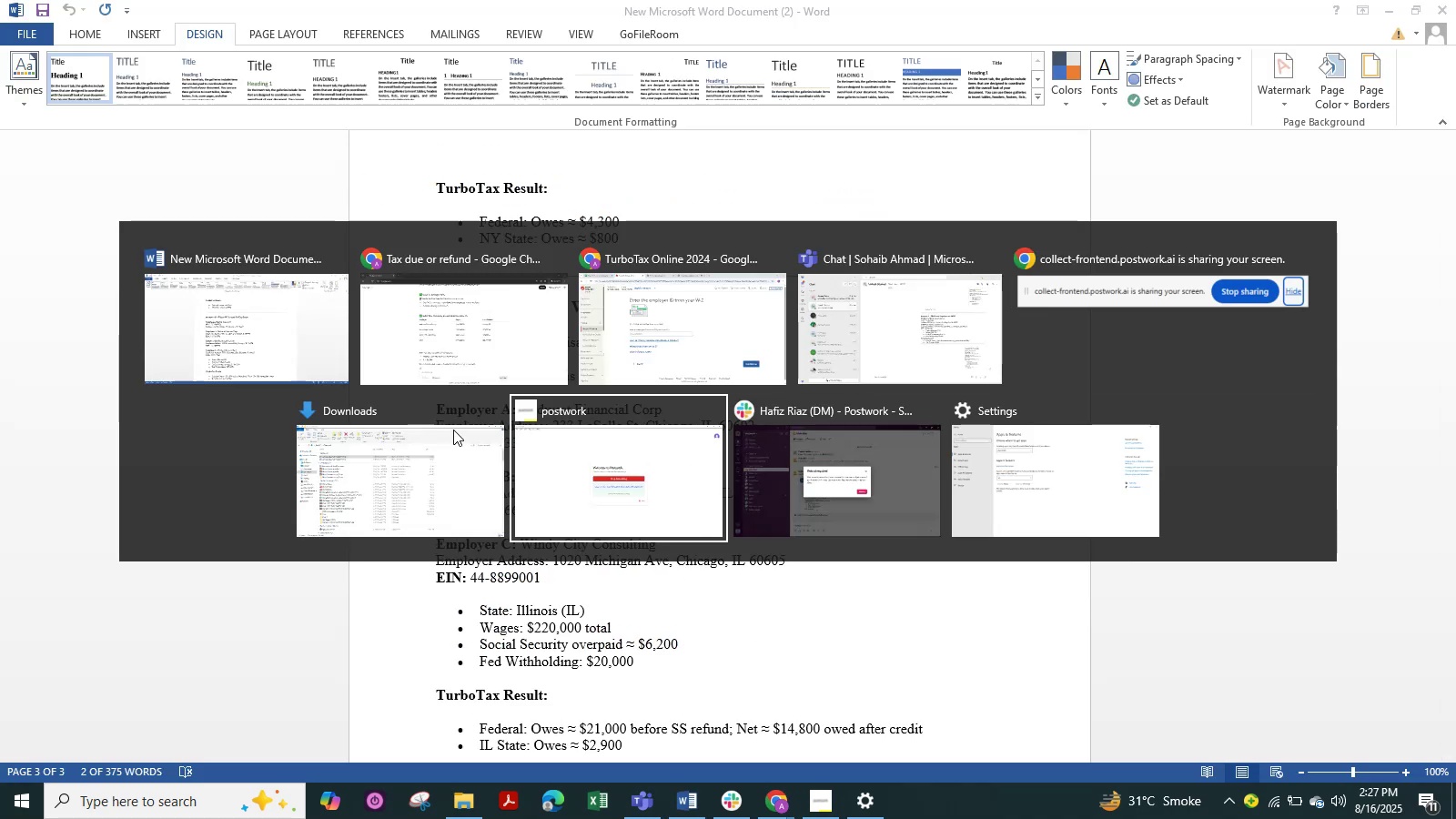 
key(Alt+Tab)
 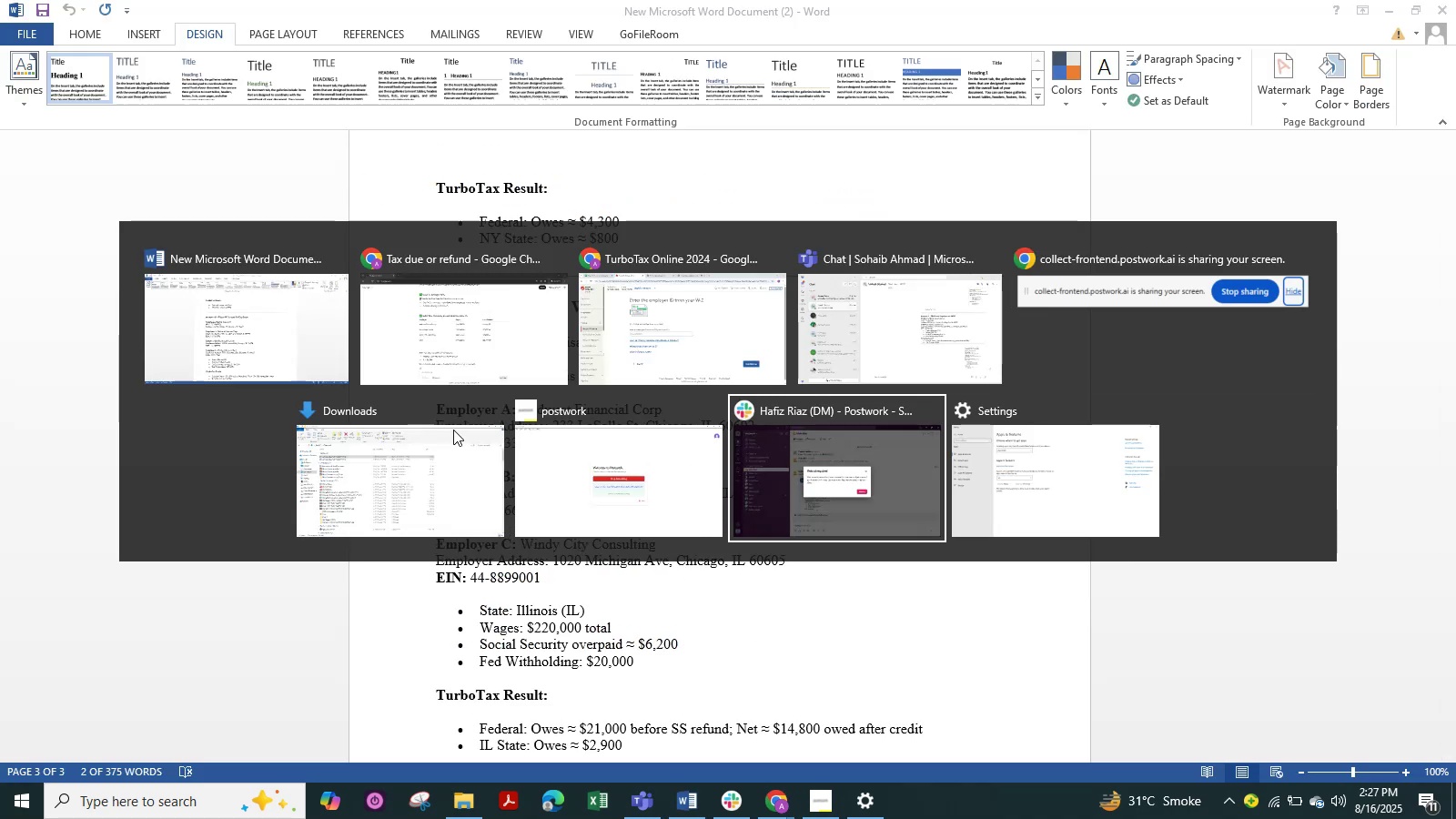 
key(Alt+Tab)
 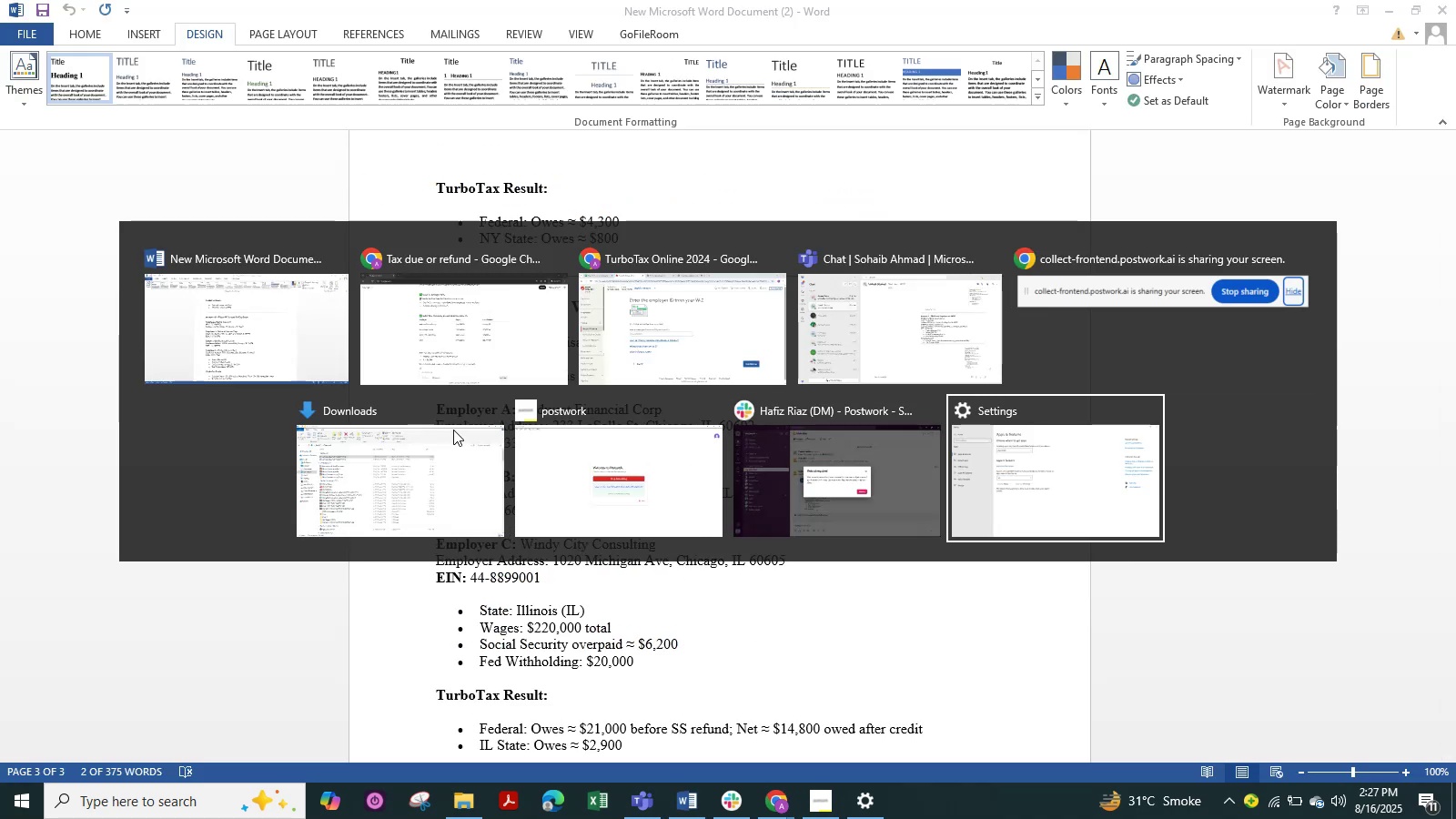 
key(Alt+Tab)
 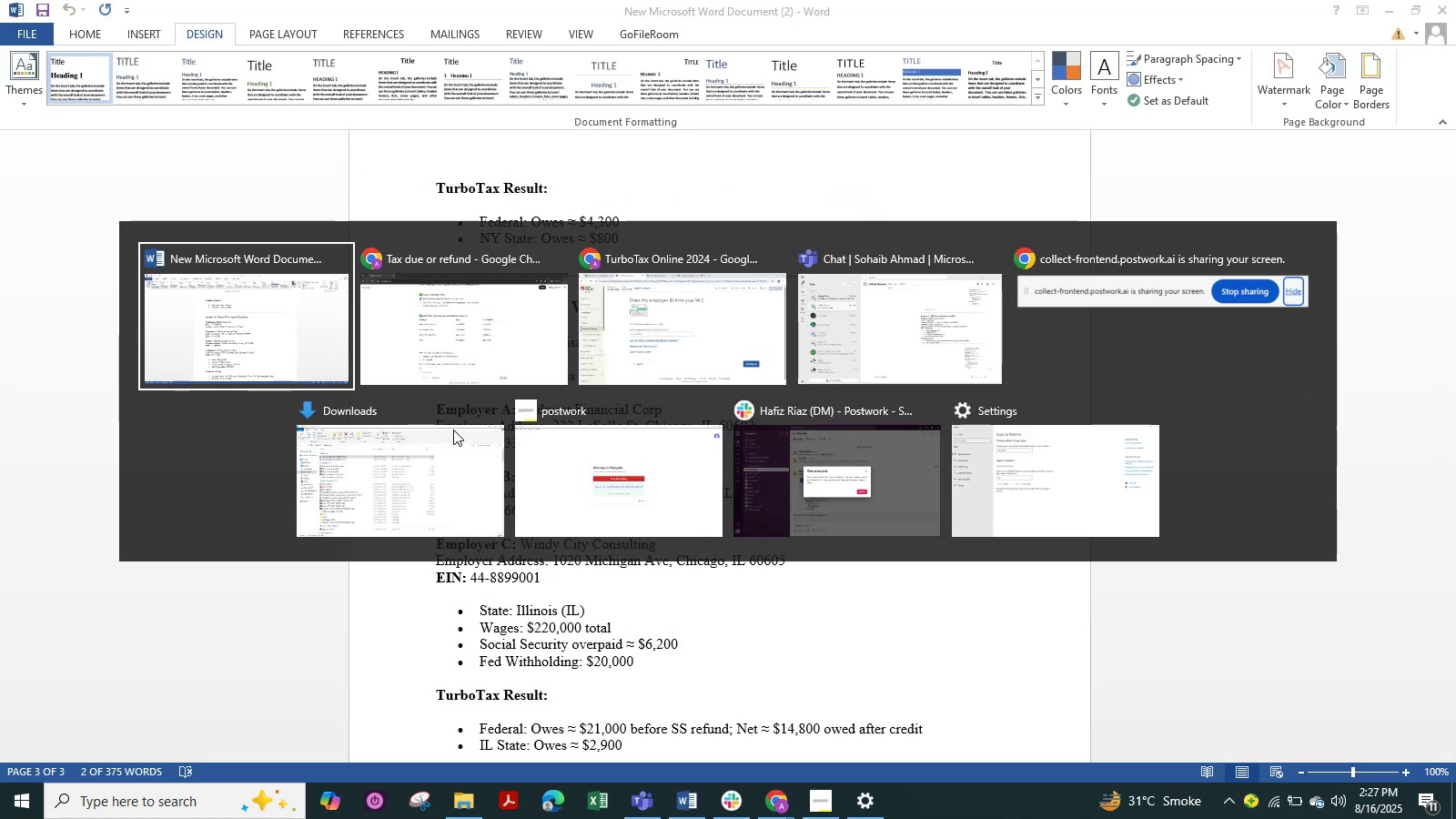 
key(Alt+Tab)
 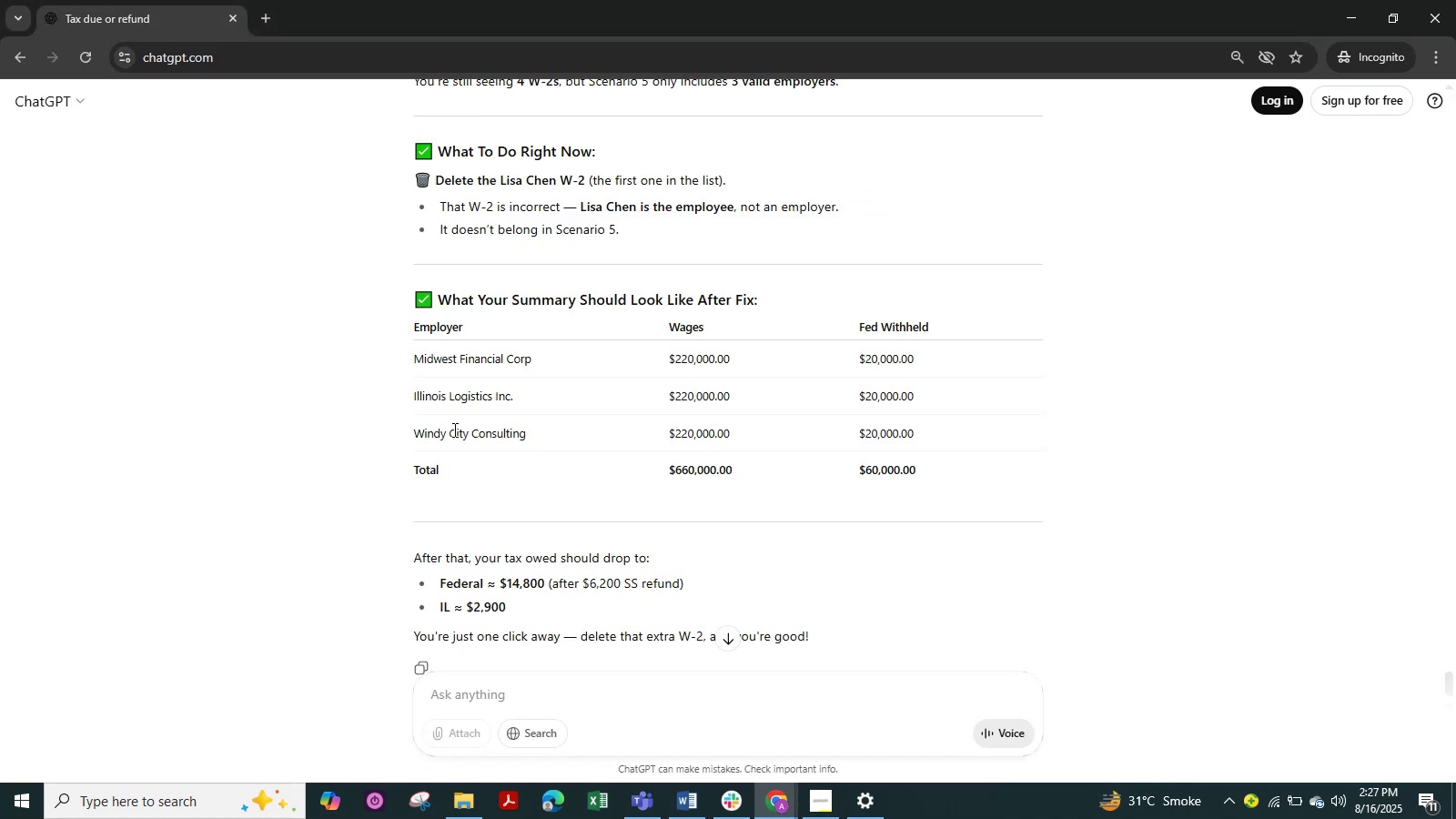 
key(Alt+Tab)
 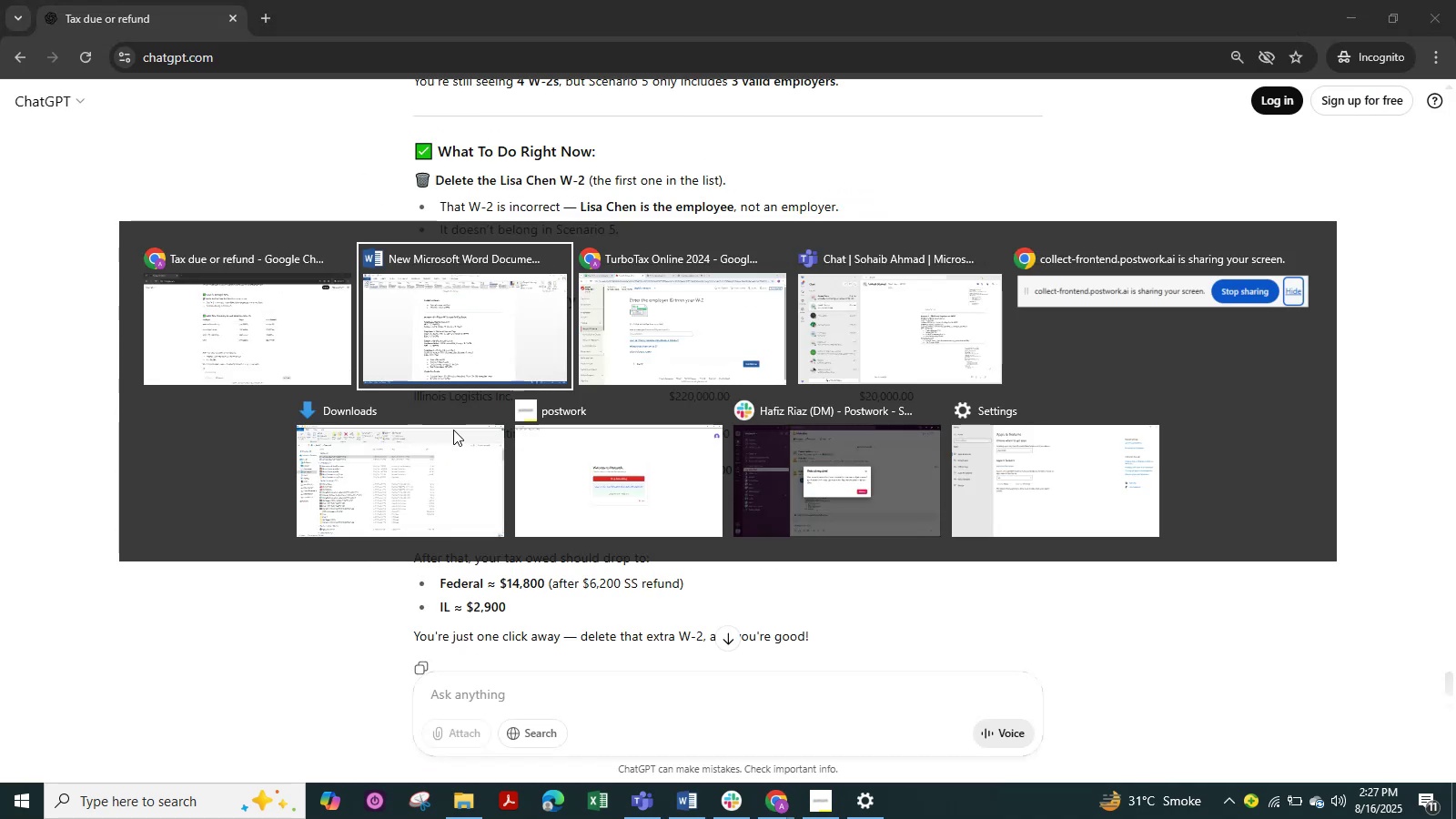 
key(Alt+Tab)
 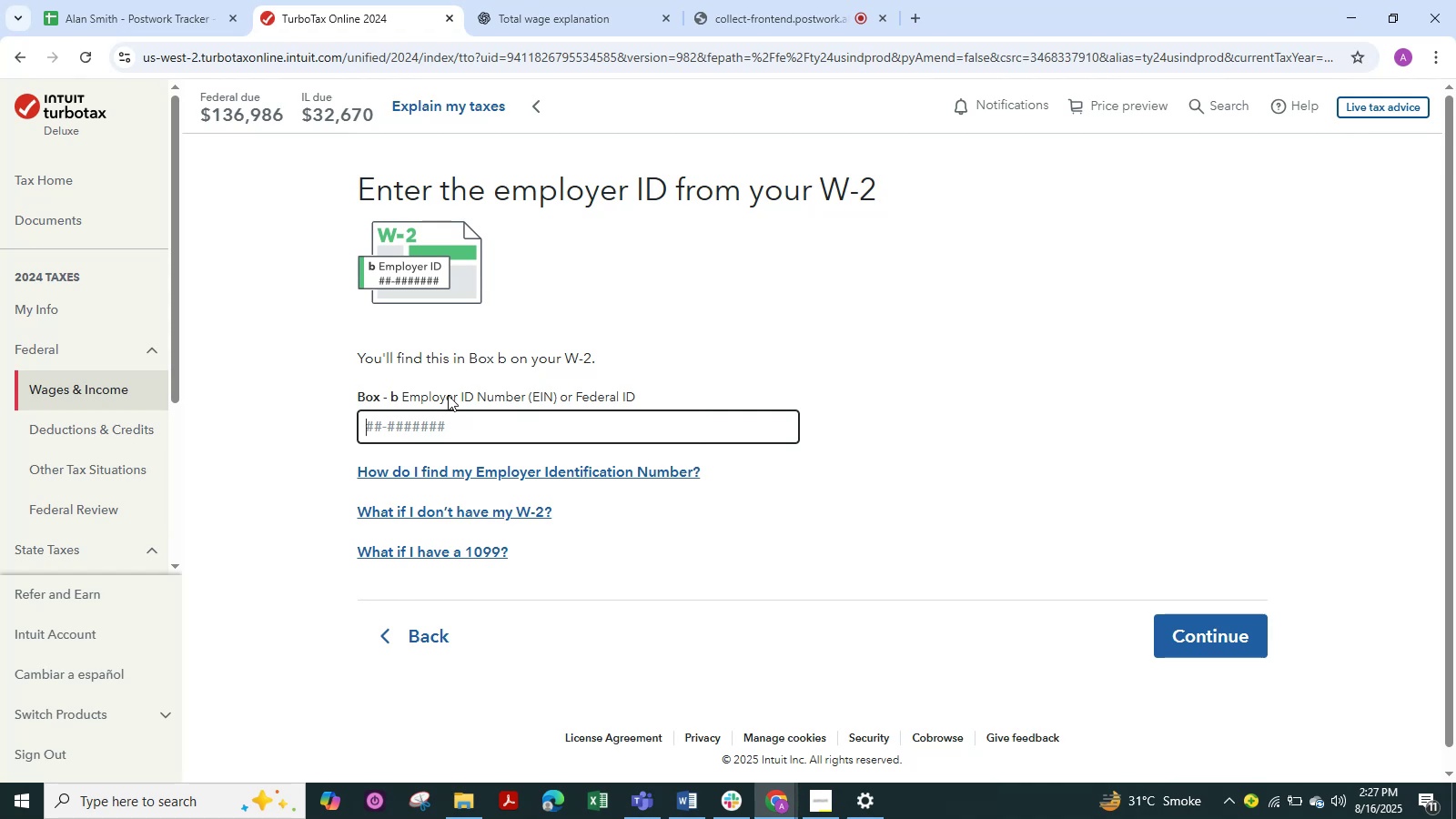 
scroll: coordinate [448, 395], scroll_direction: down, amount: 2.0
 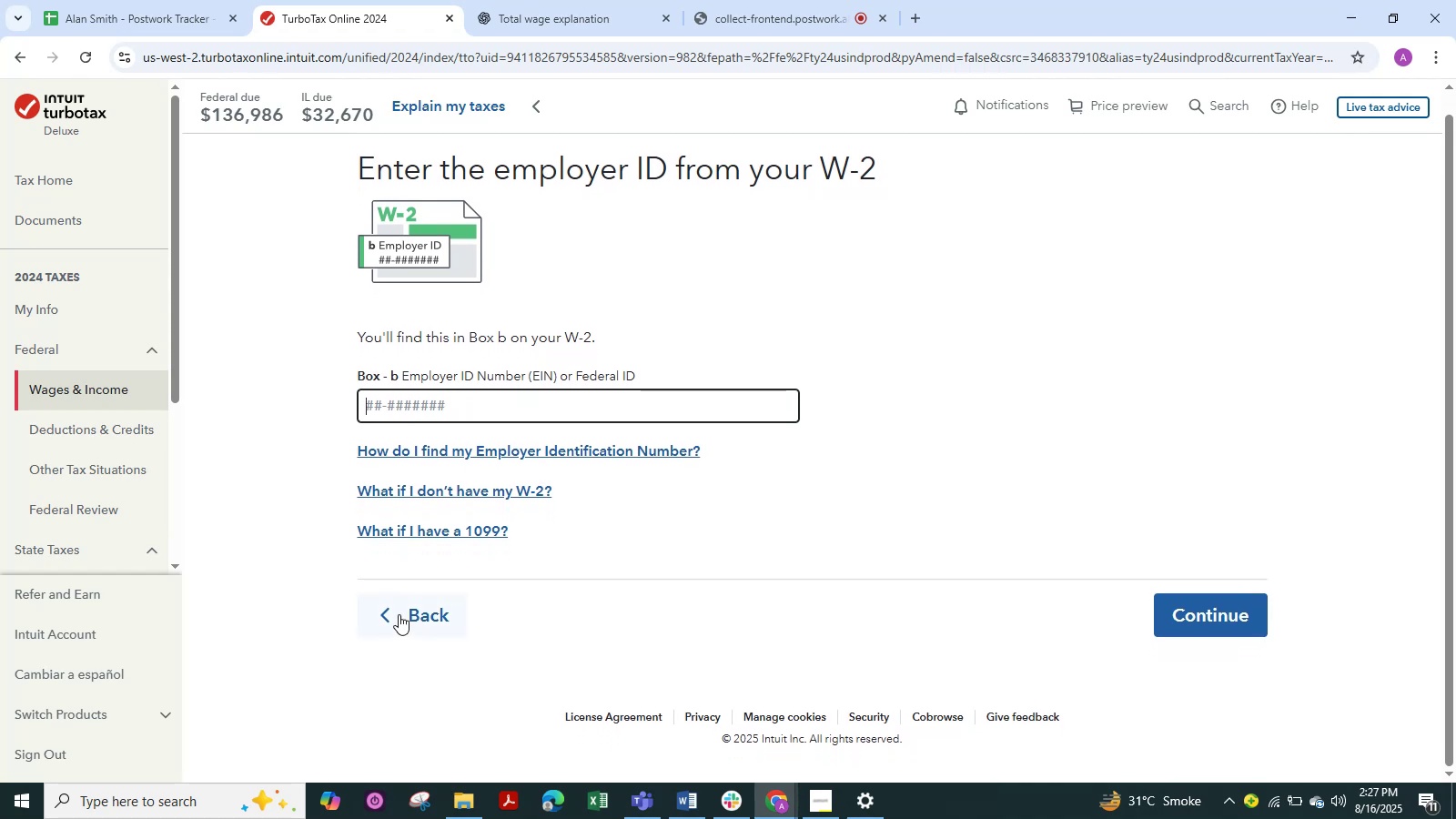 
left_click([399, 614])
 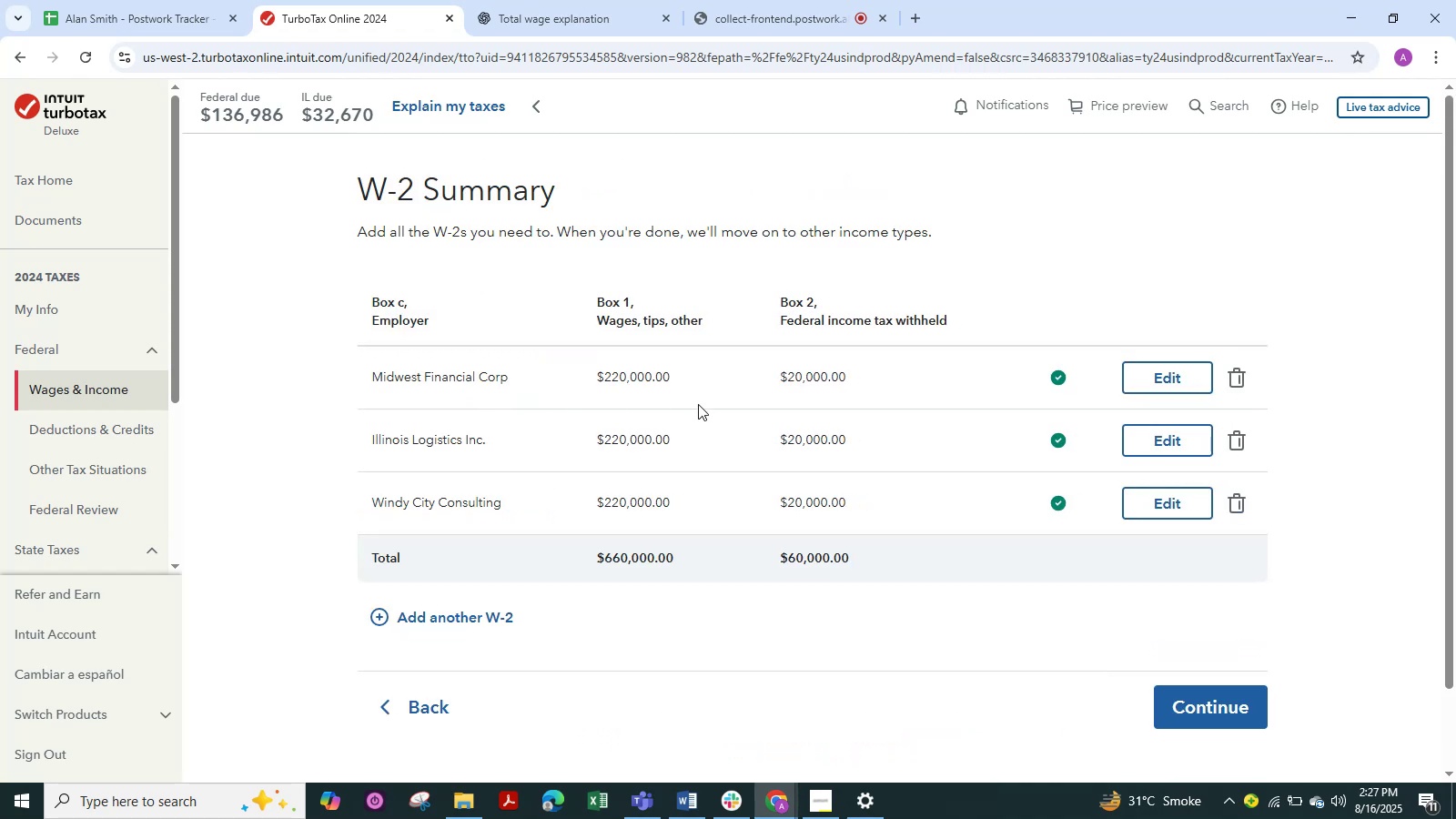 
scroll: coordinate [972, 480], scroll_direction: down, amount: 1.0
 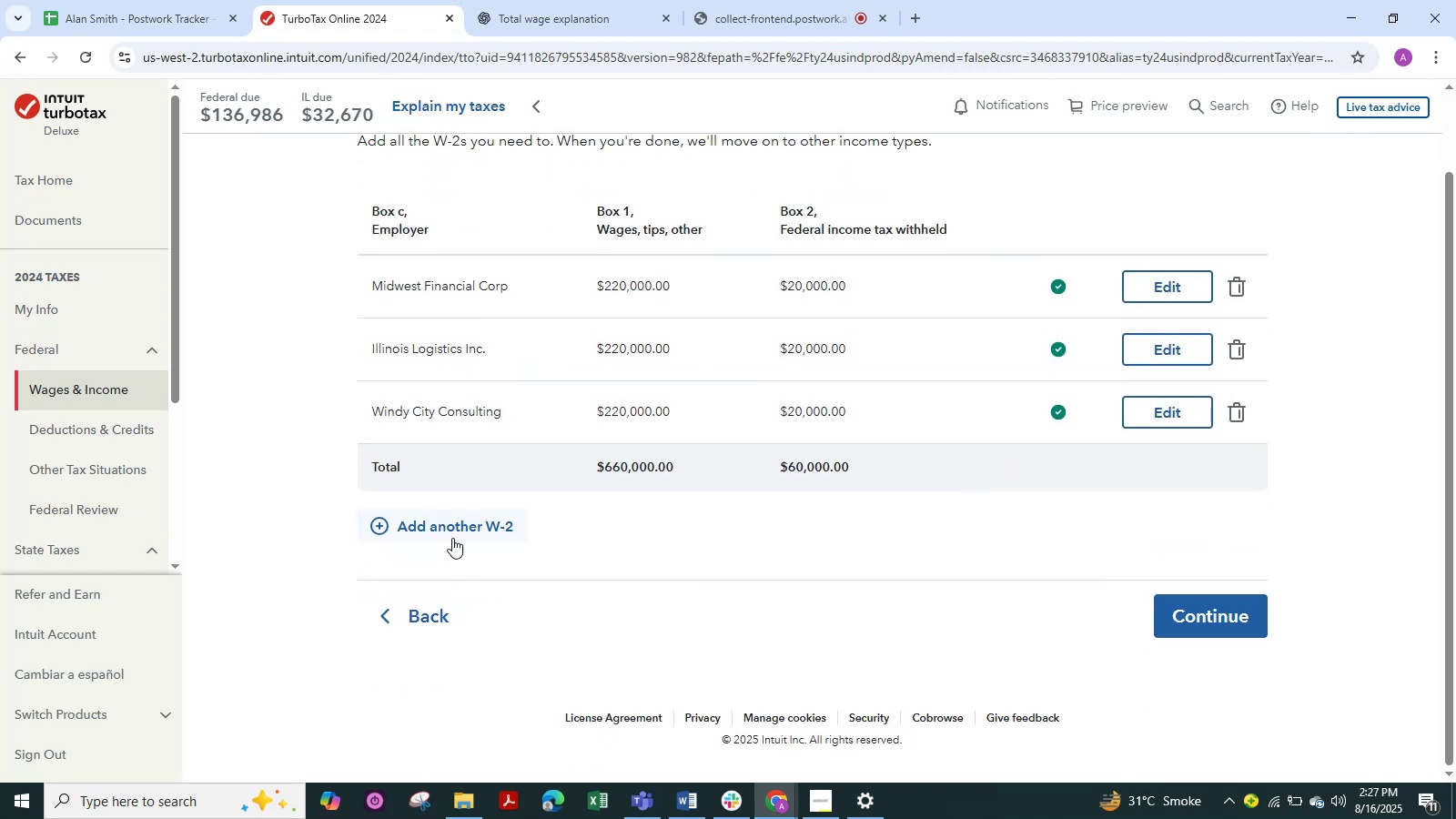 
left_click([452, 536])
 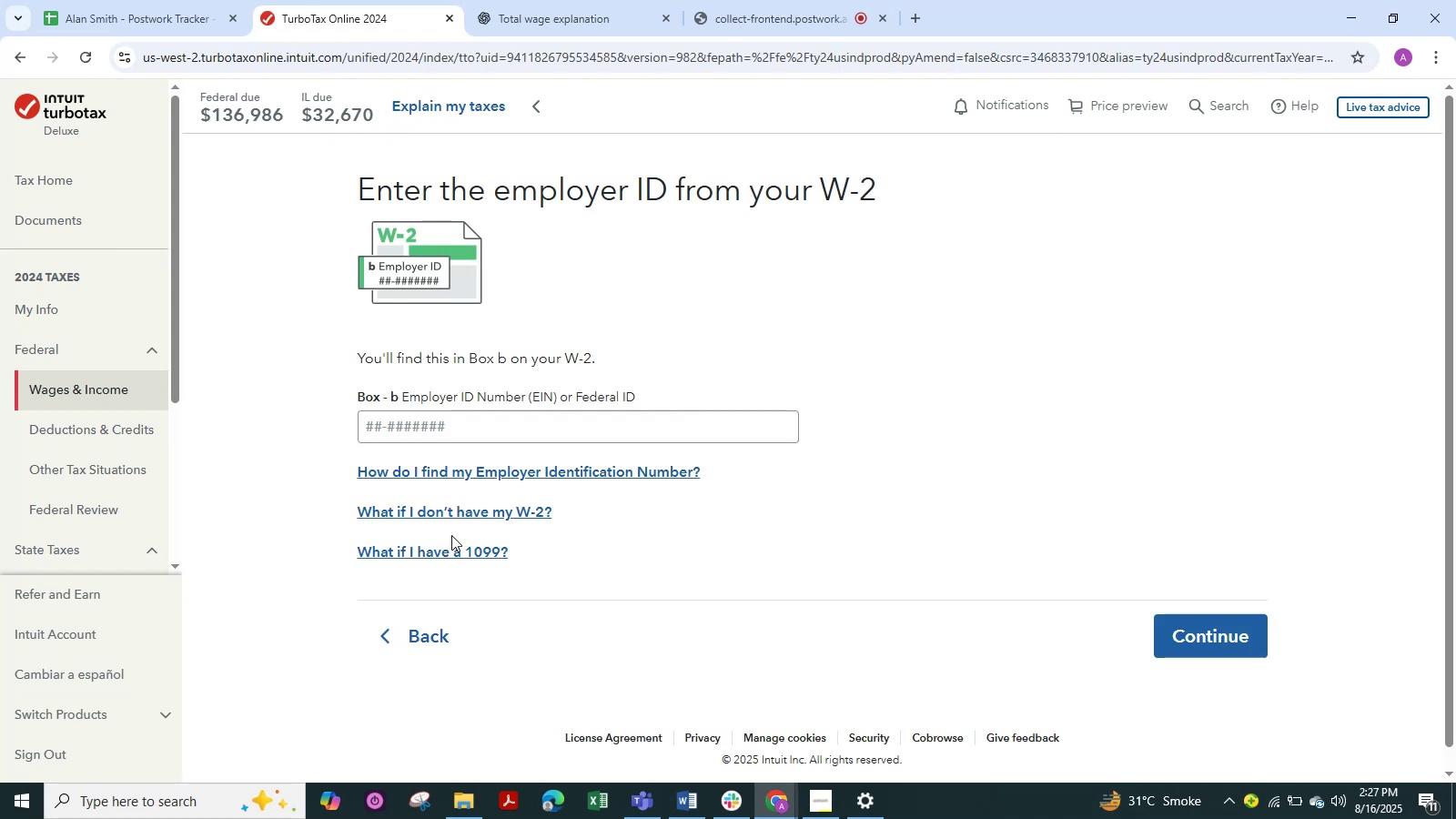 
wait(16.5)
 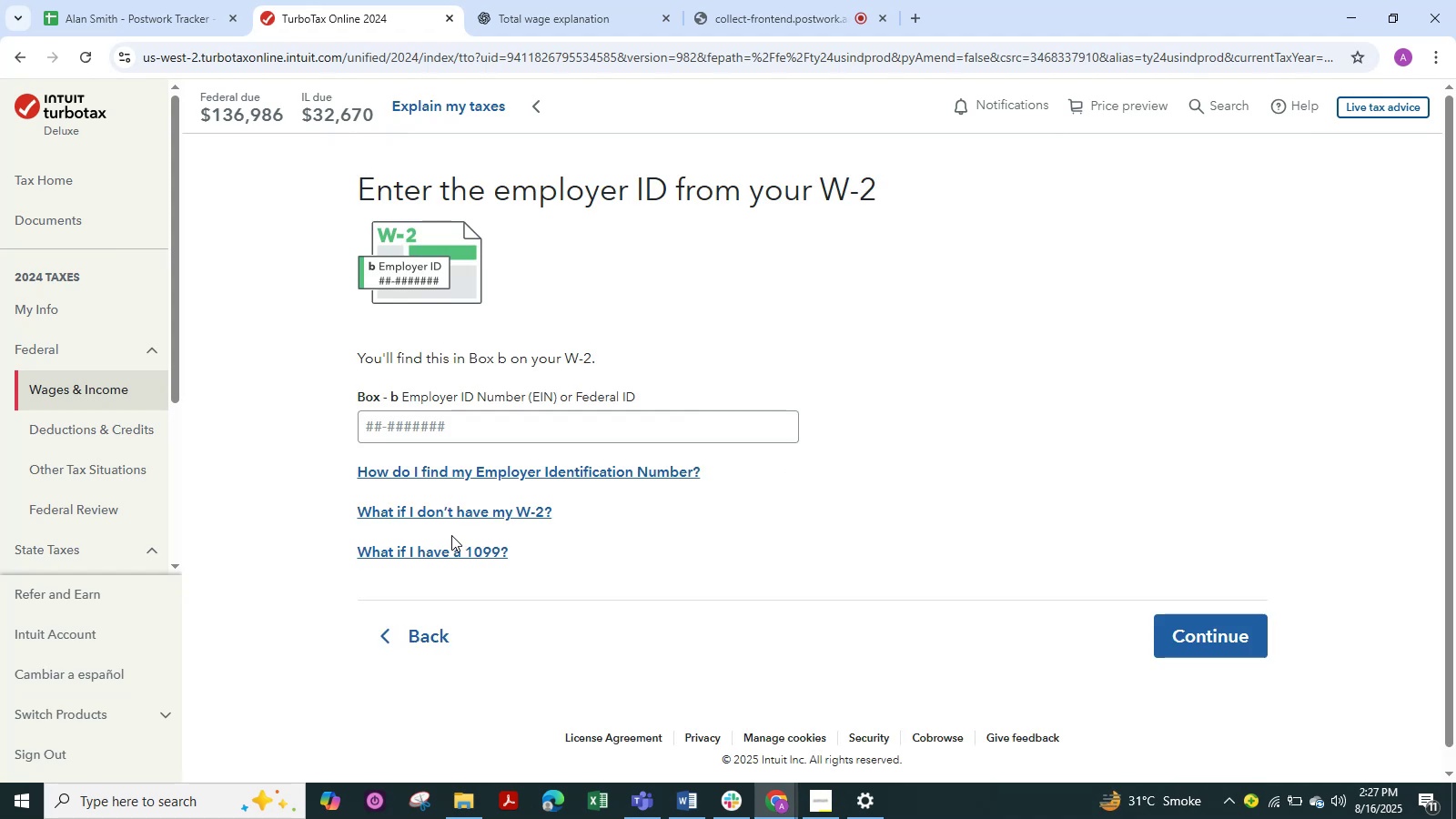 
key(Alt+Tab)
 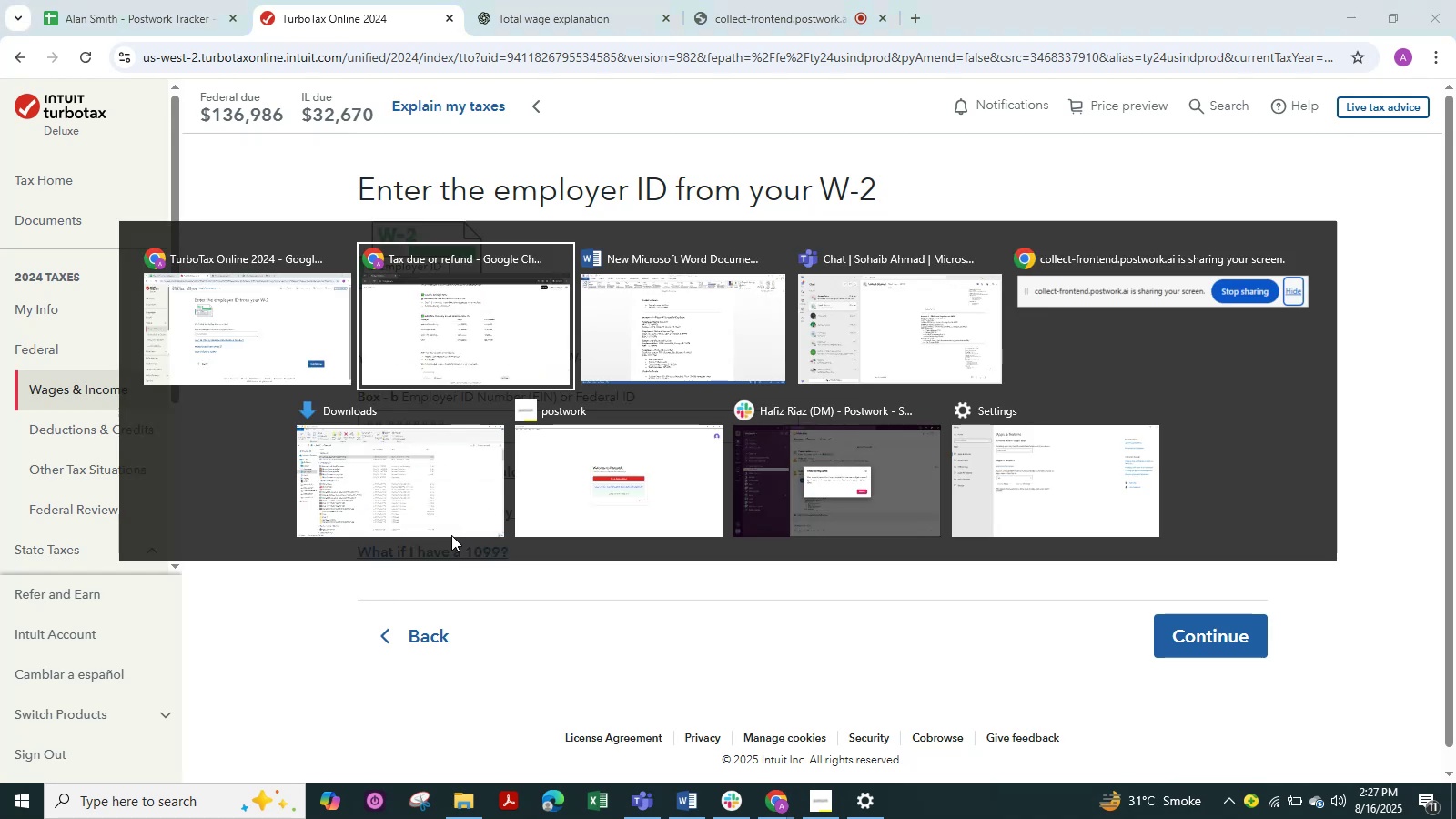 
key(Alt+Tab)
 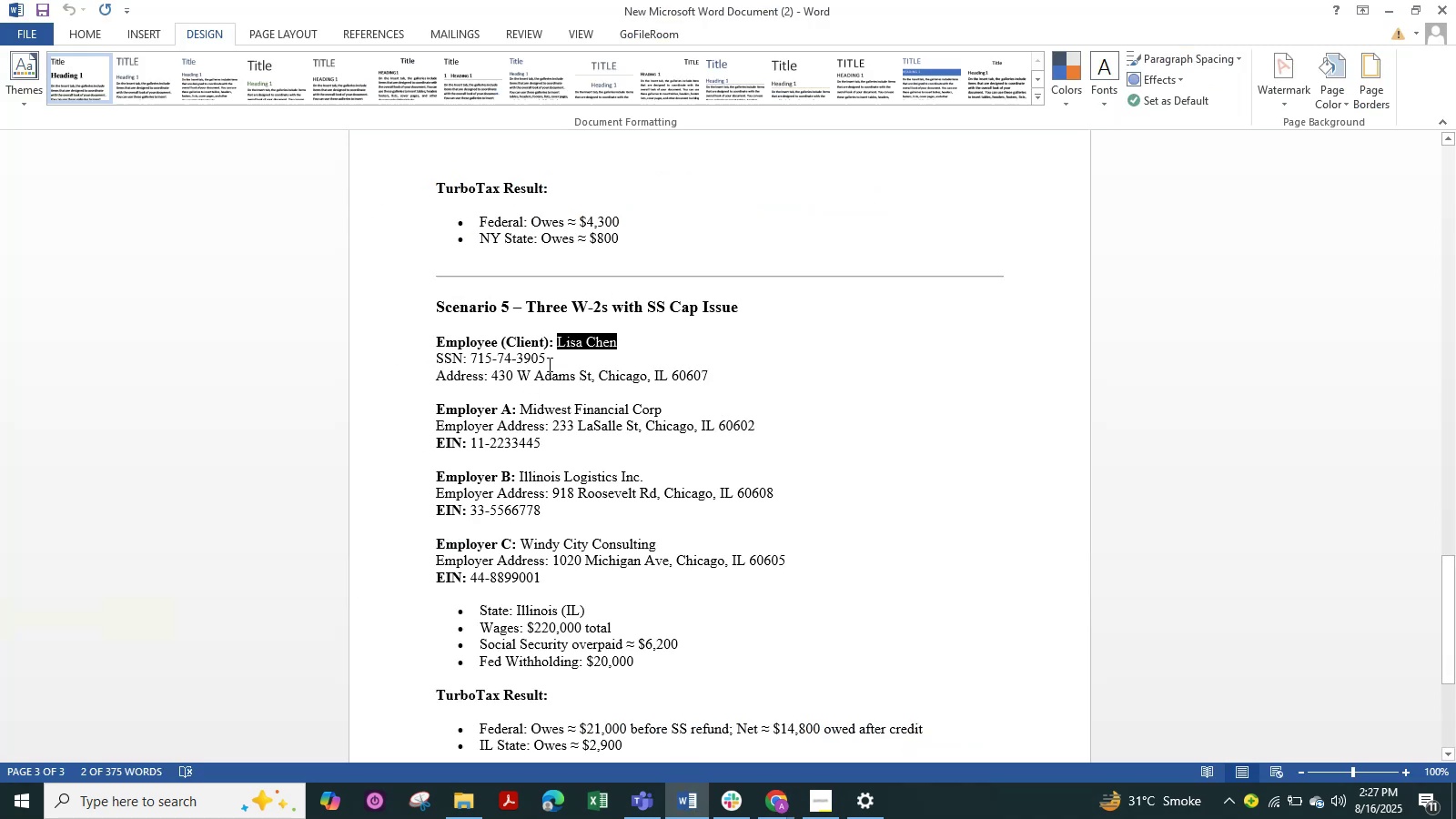 
left_click([648, 352])
 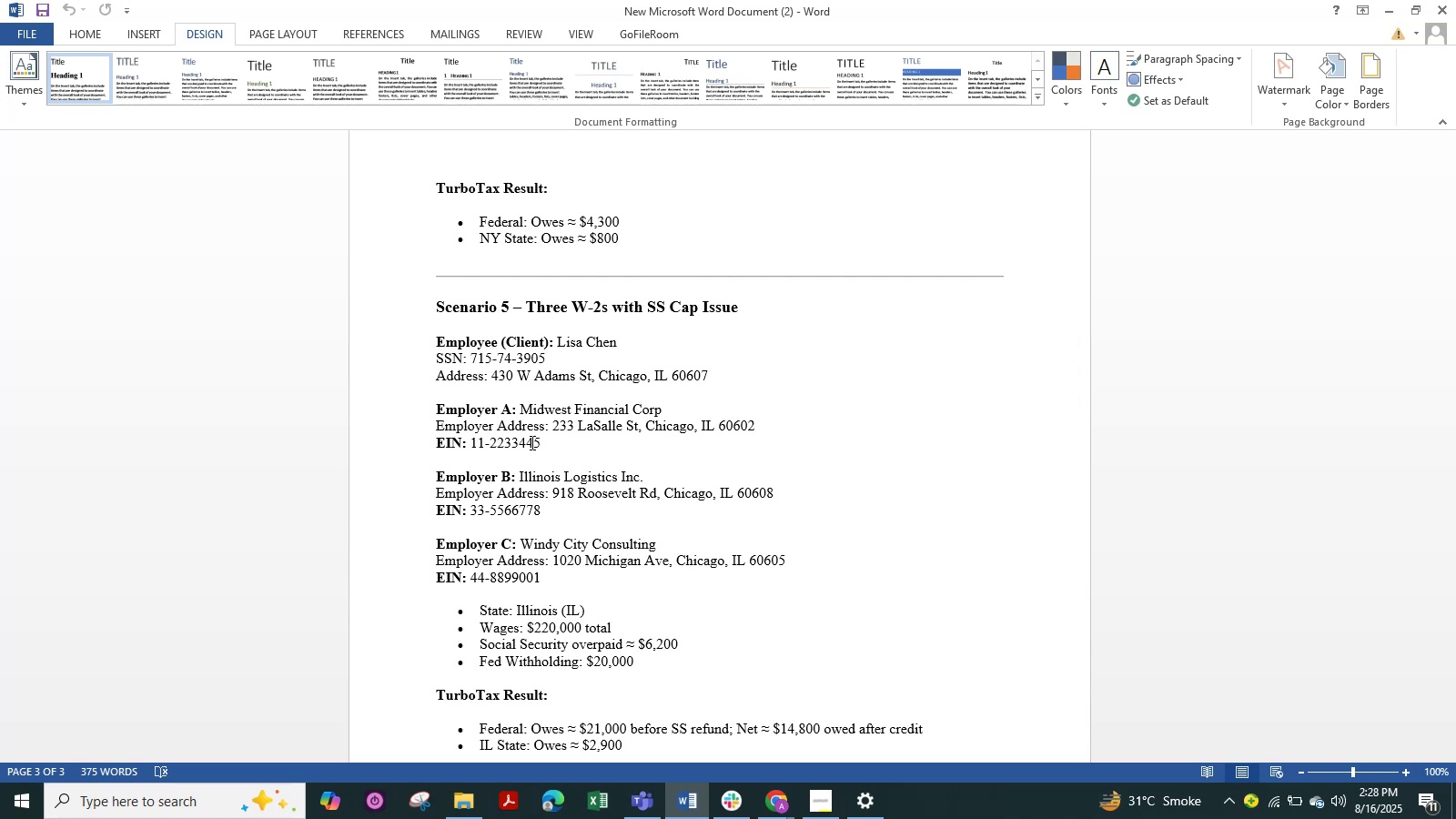 
wait(18.96)
 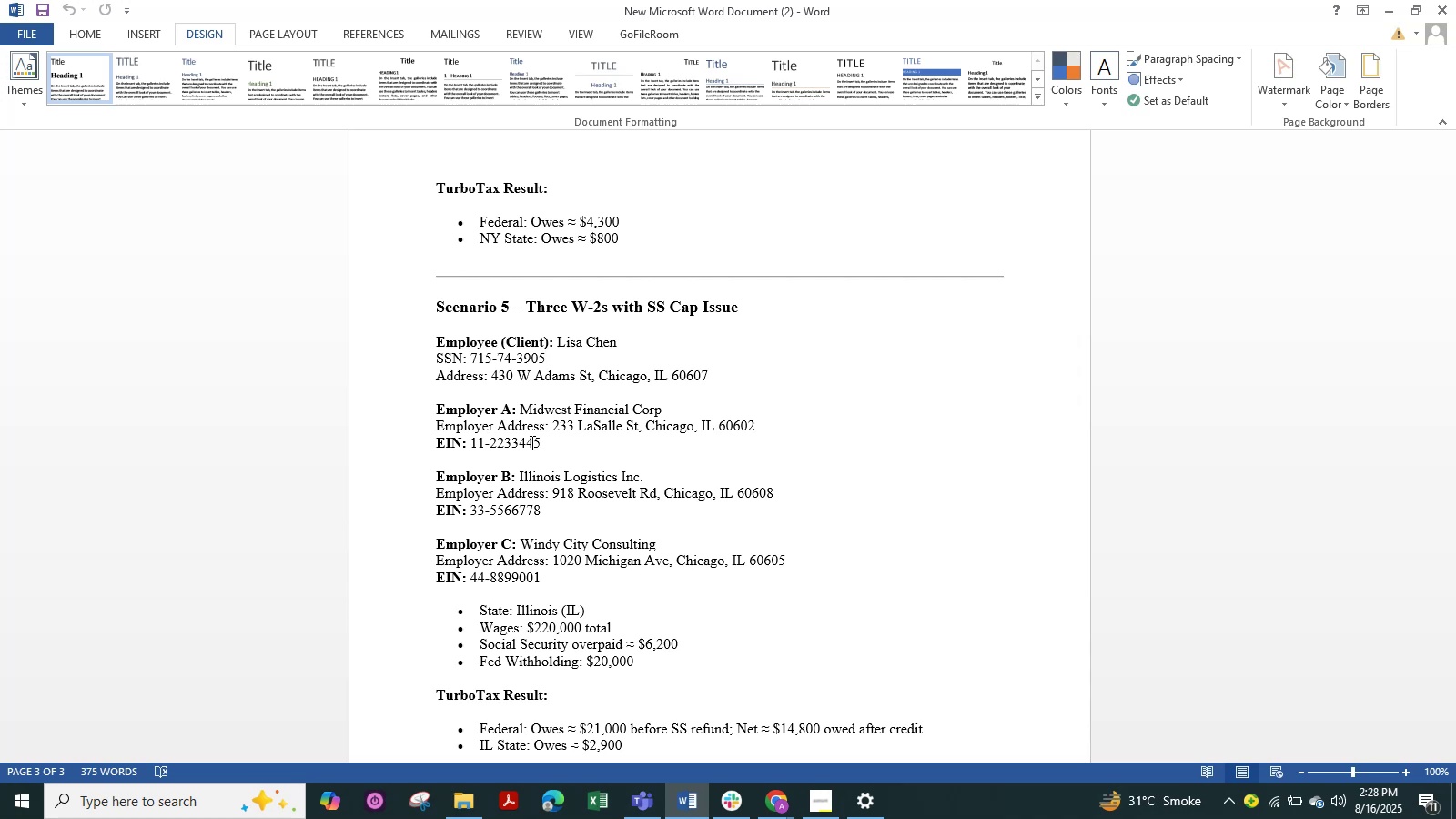 
left_click([1388, 15])
 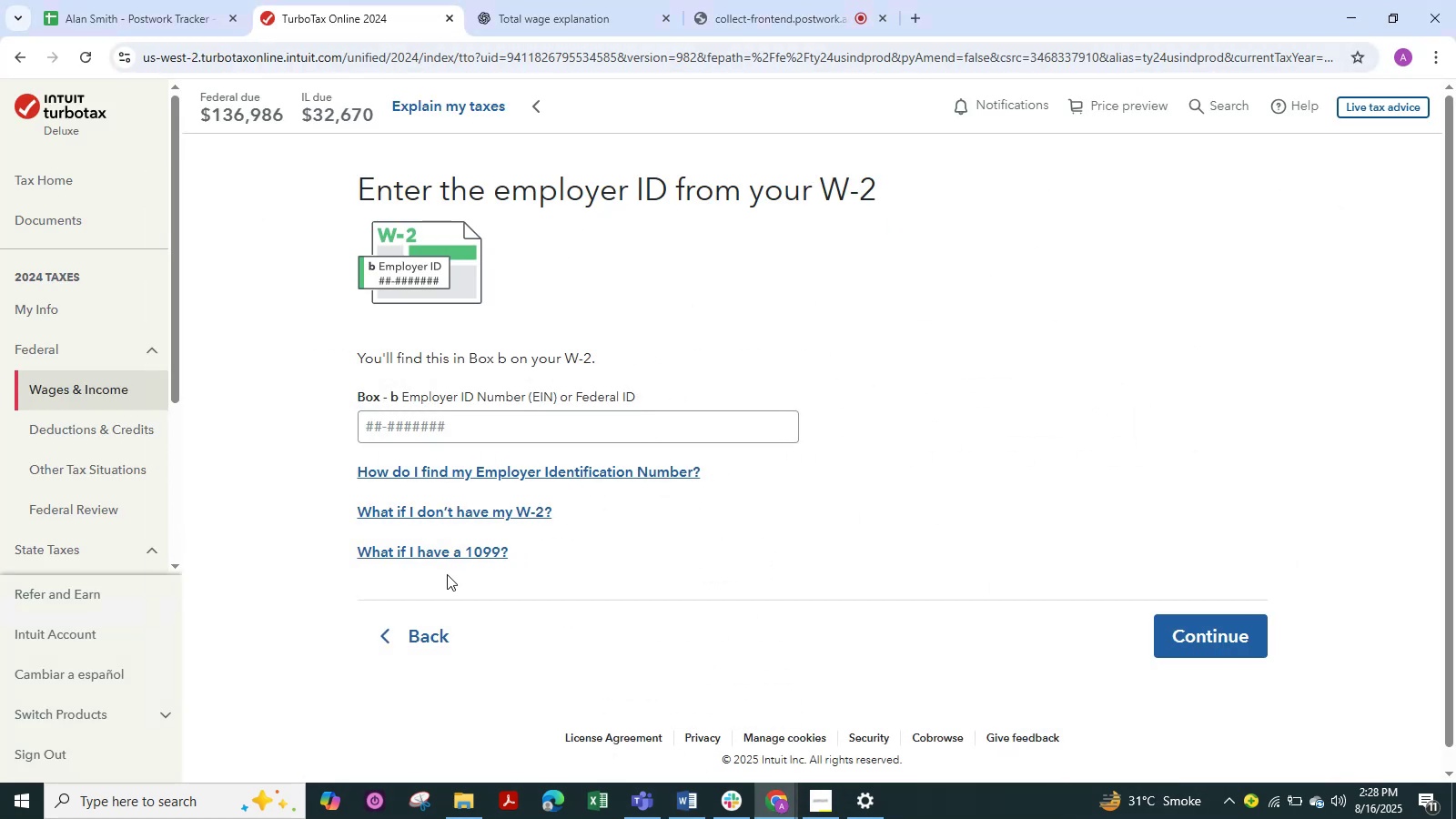 
left_click([429, 642])
 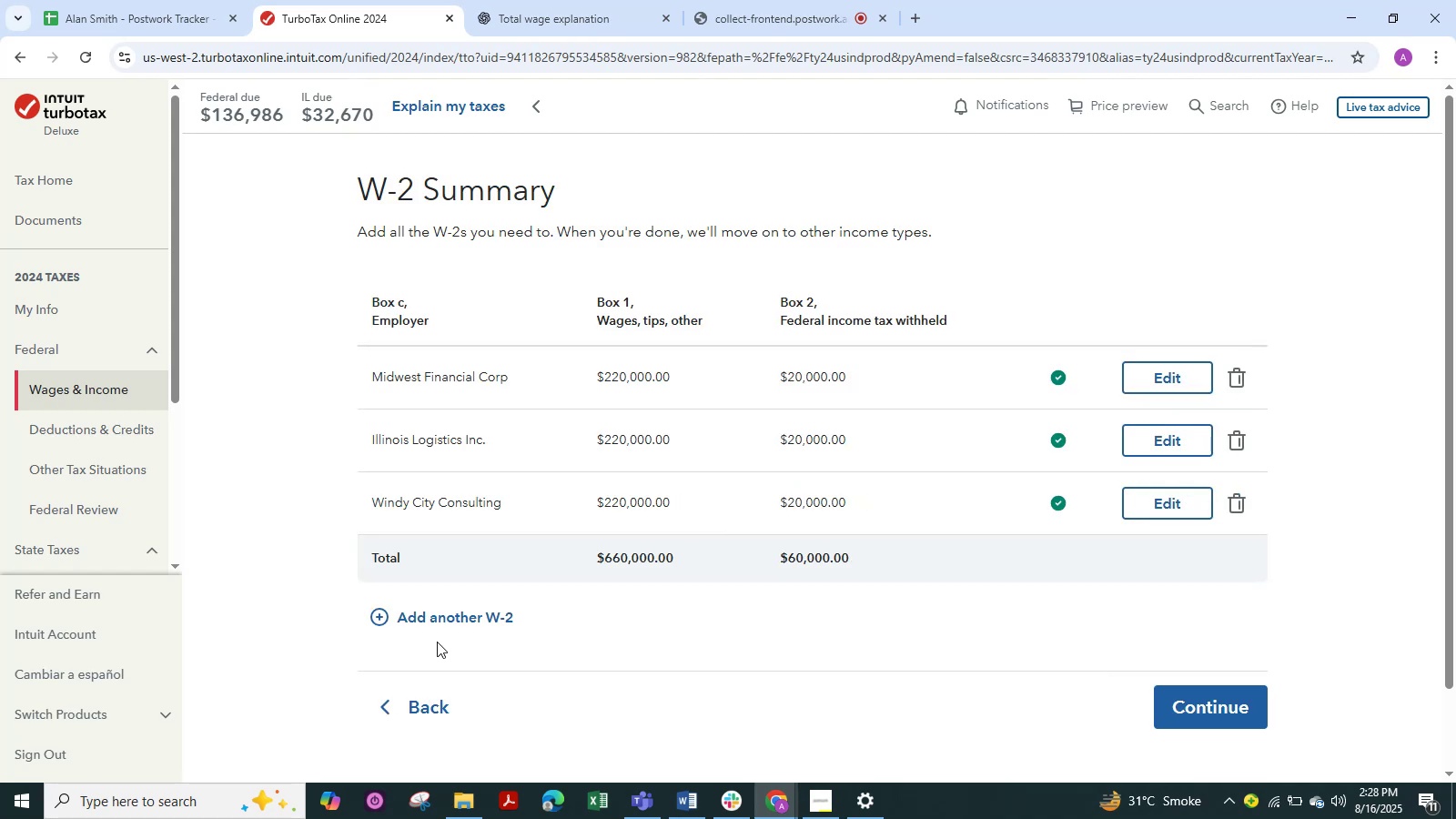 
mouse_move([756, 817])
 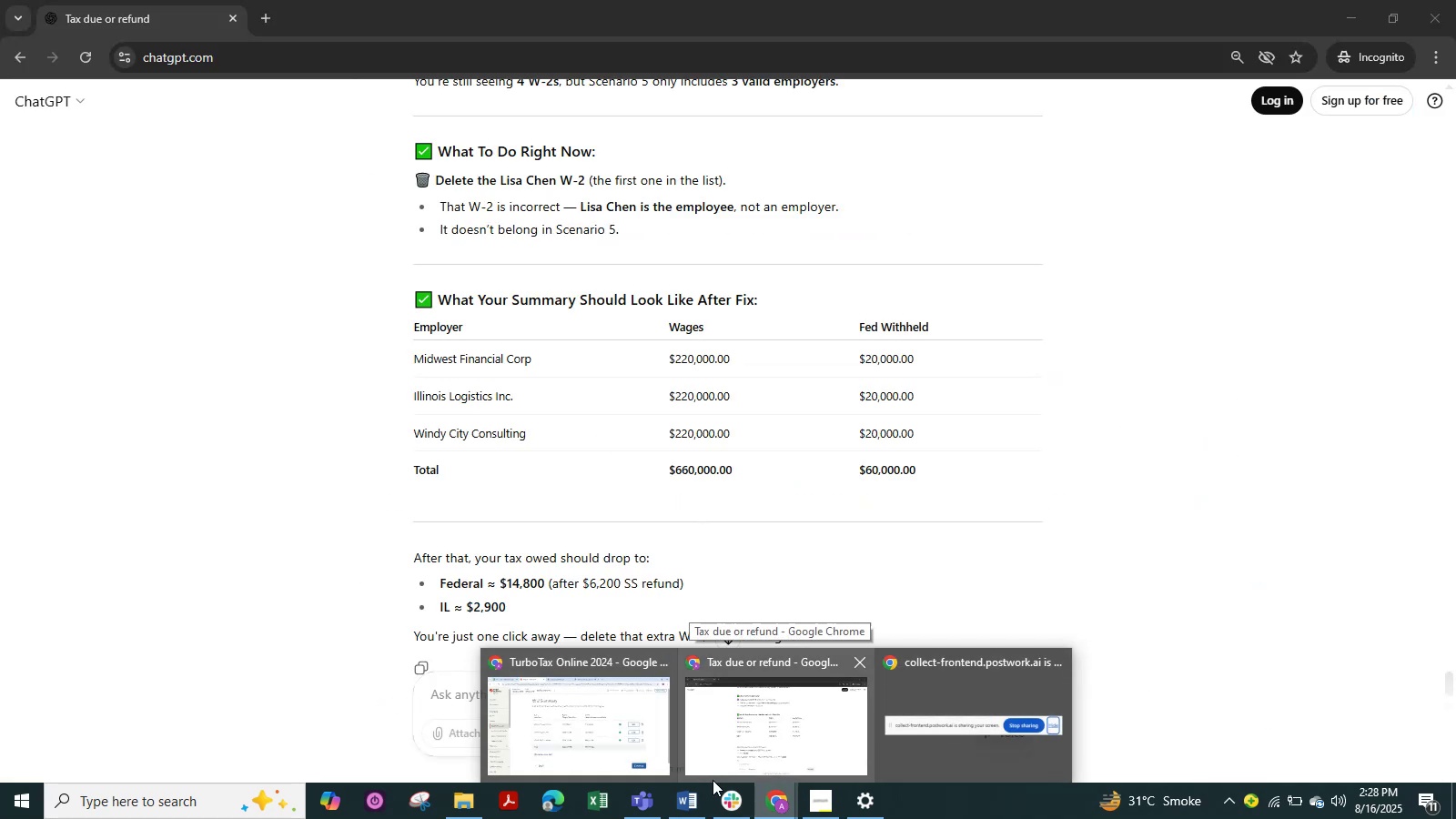 
left_click([819, 149])
 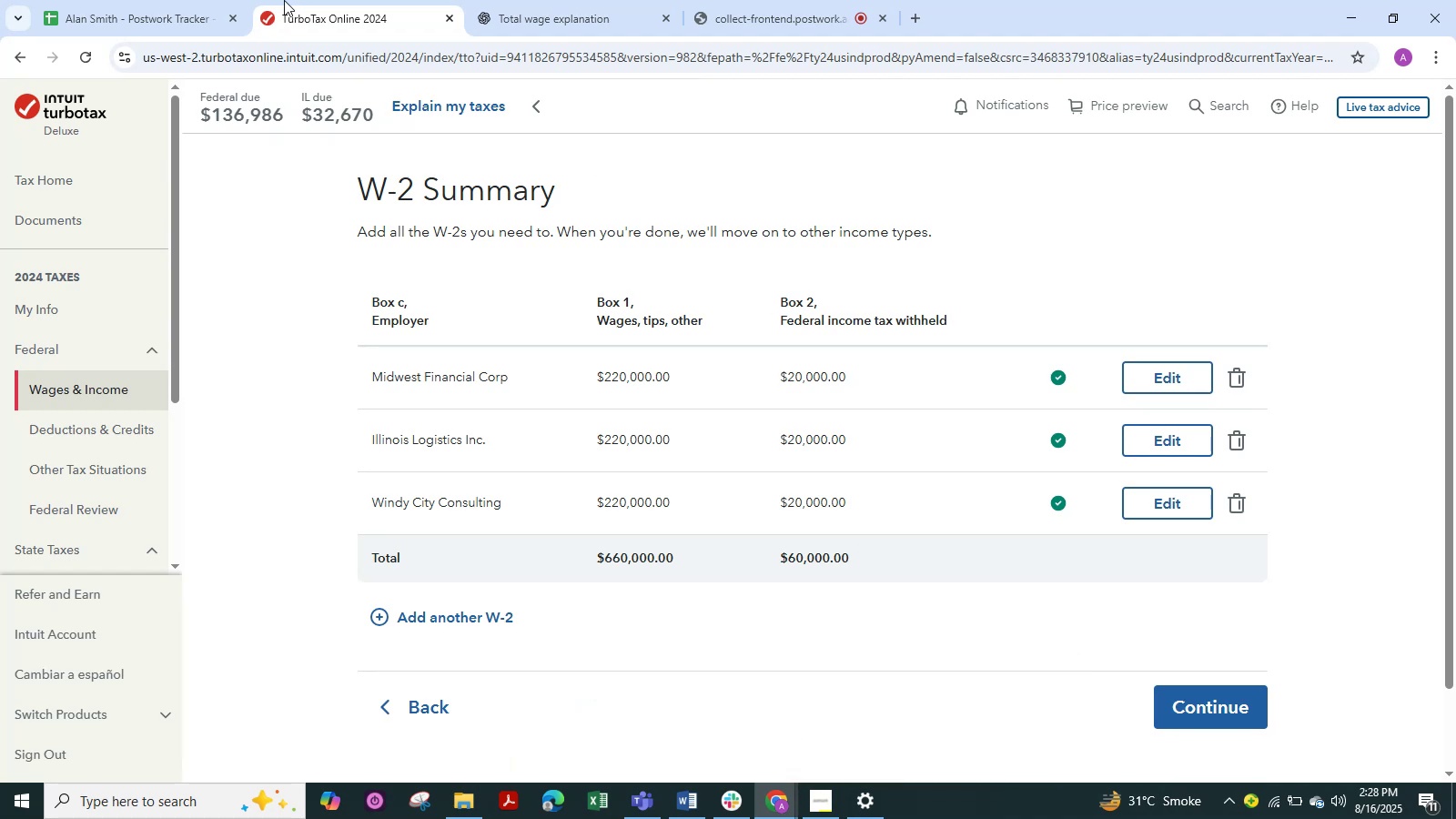 
wait(7.39)
 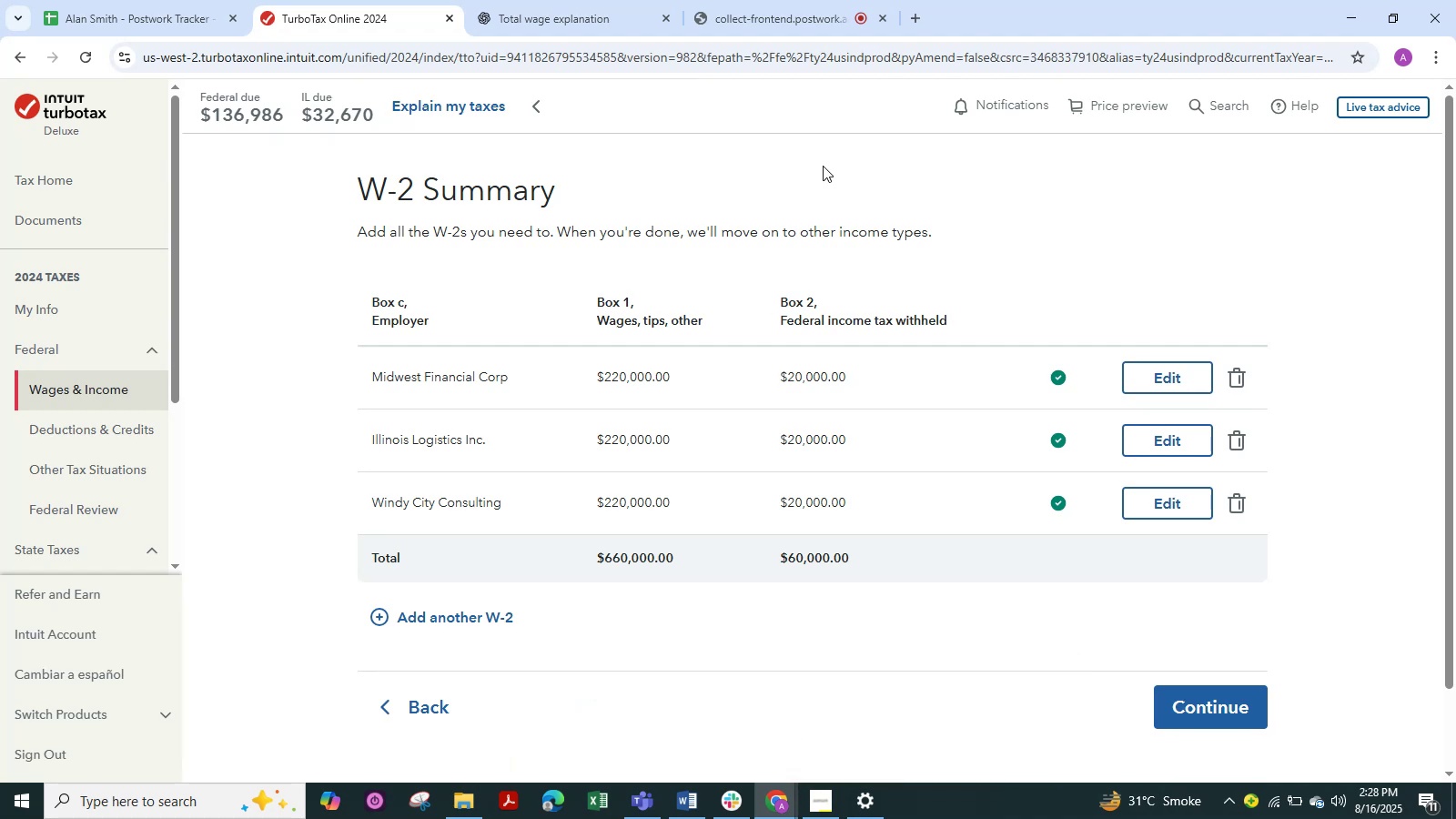 
left_click([1171, 697])
 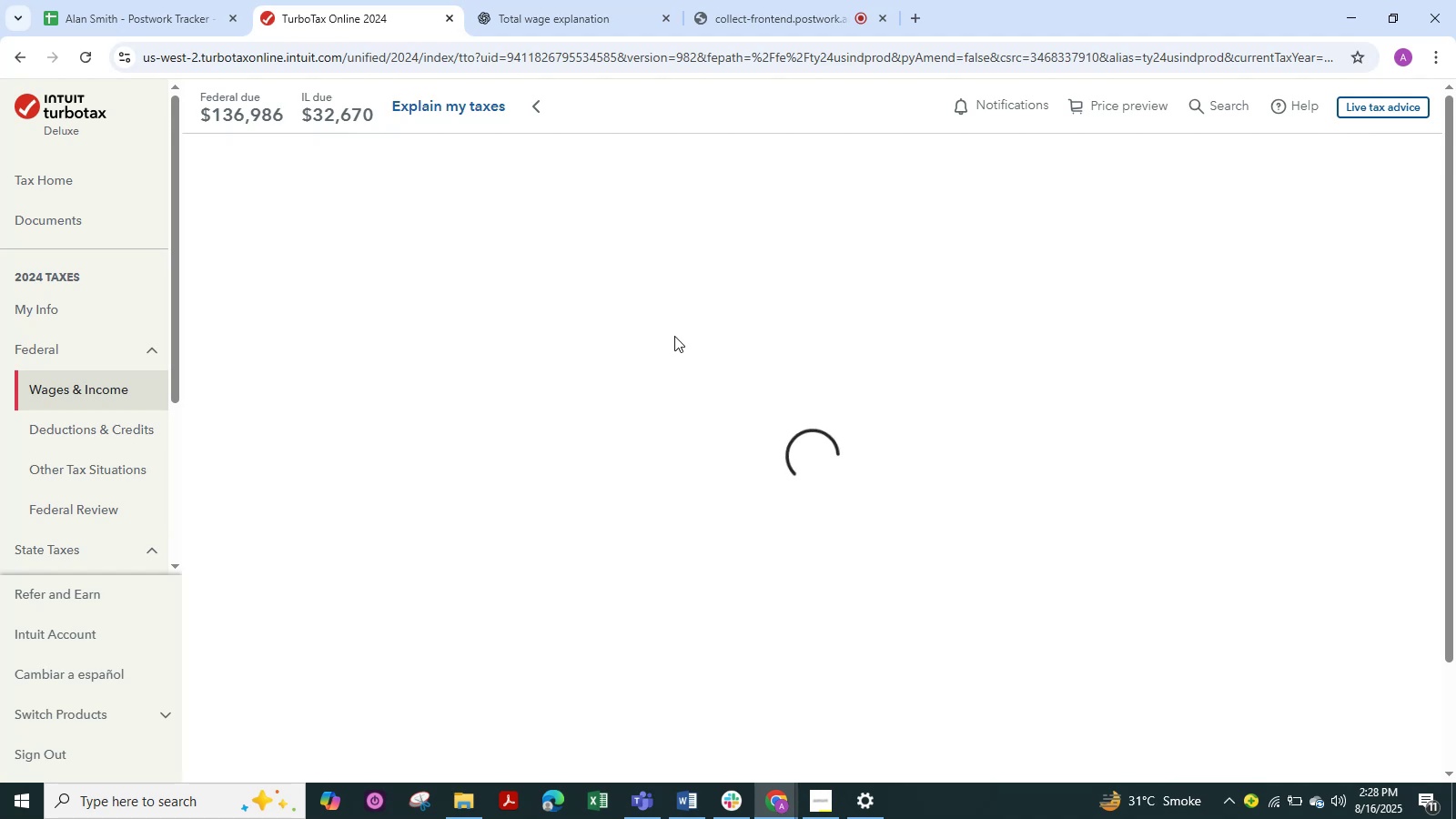 
wait(5.5)
 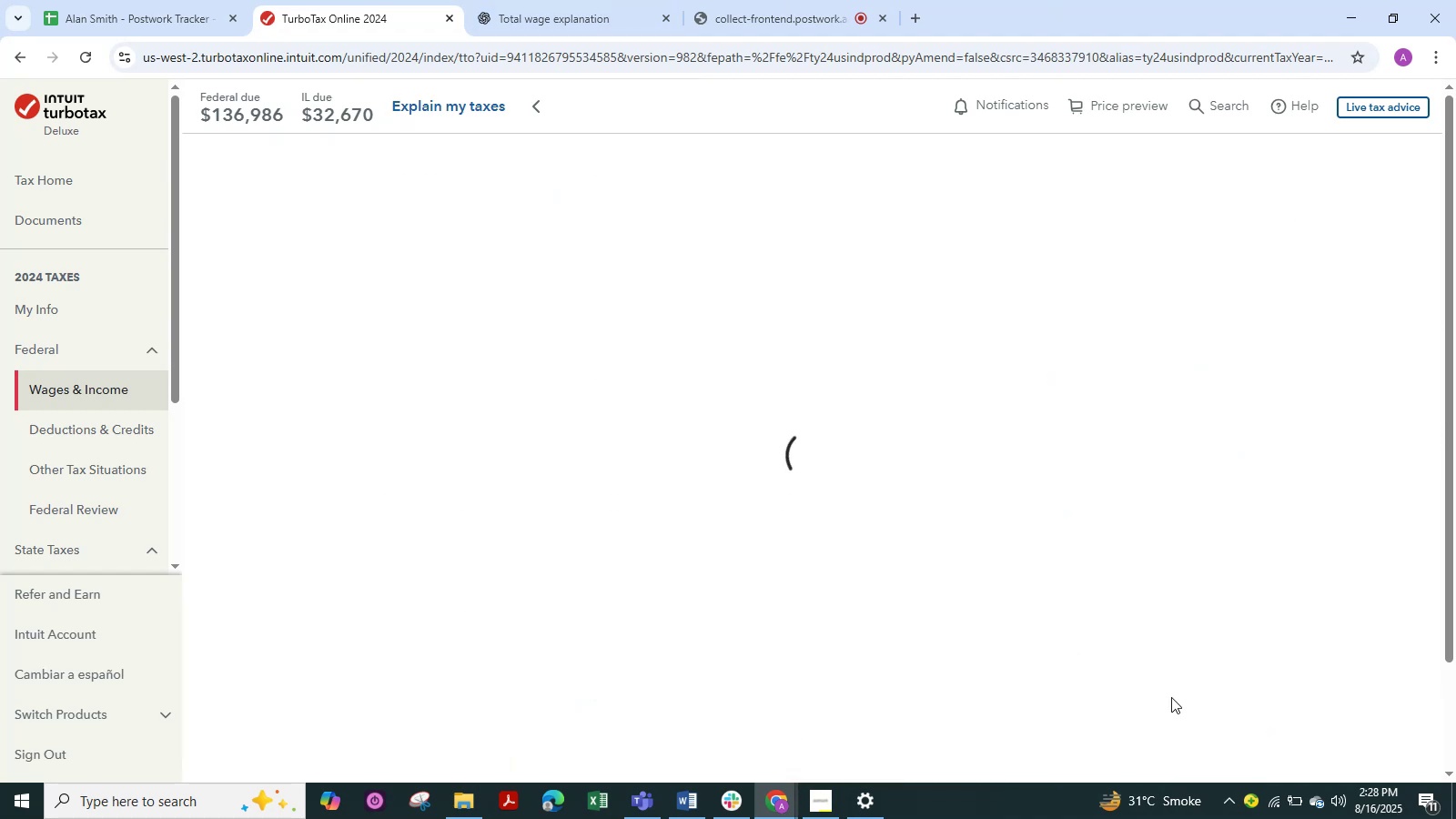 
left_click([27, 61])
 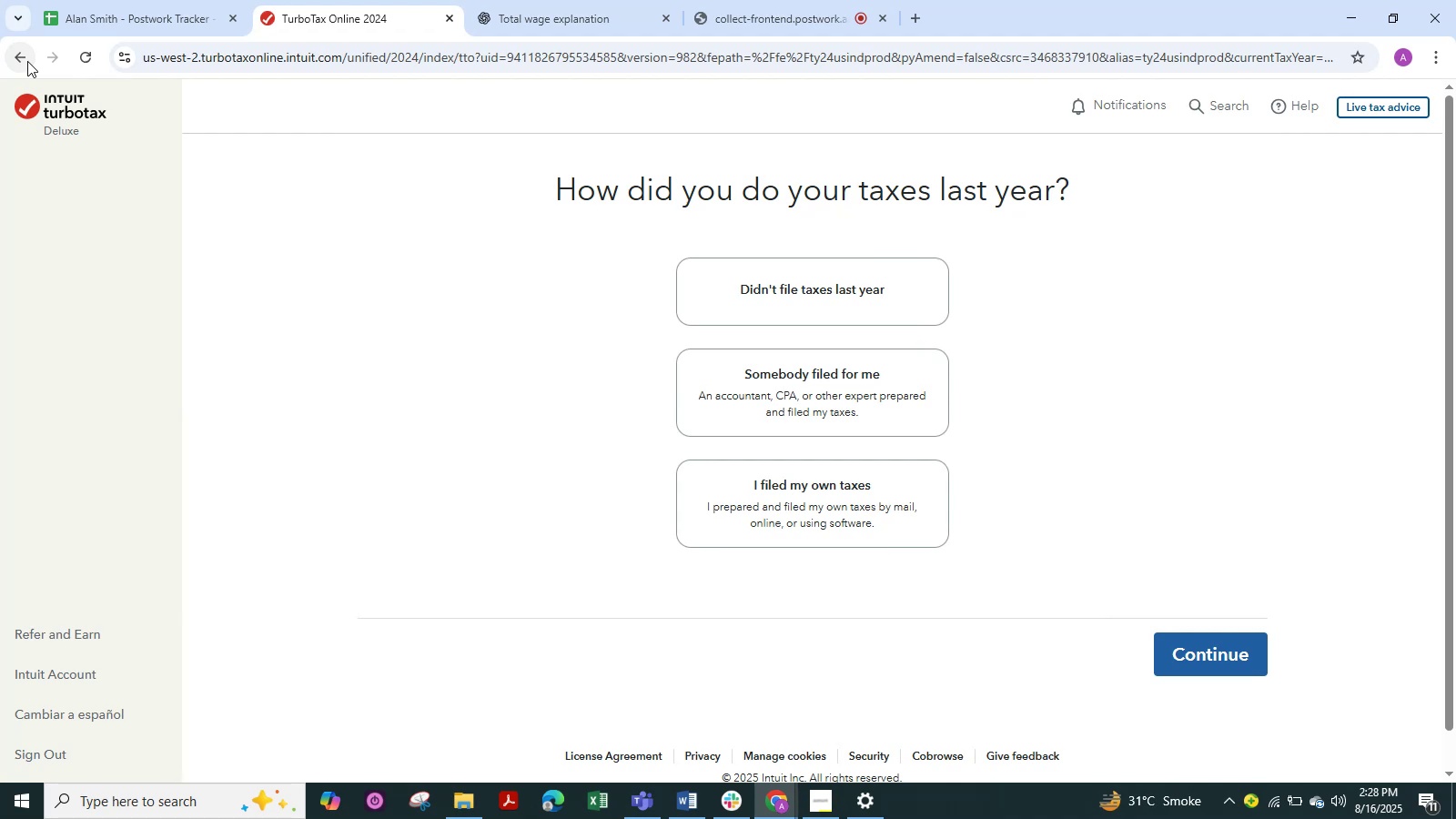 
wait(11.9)
 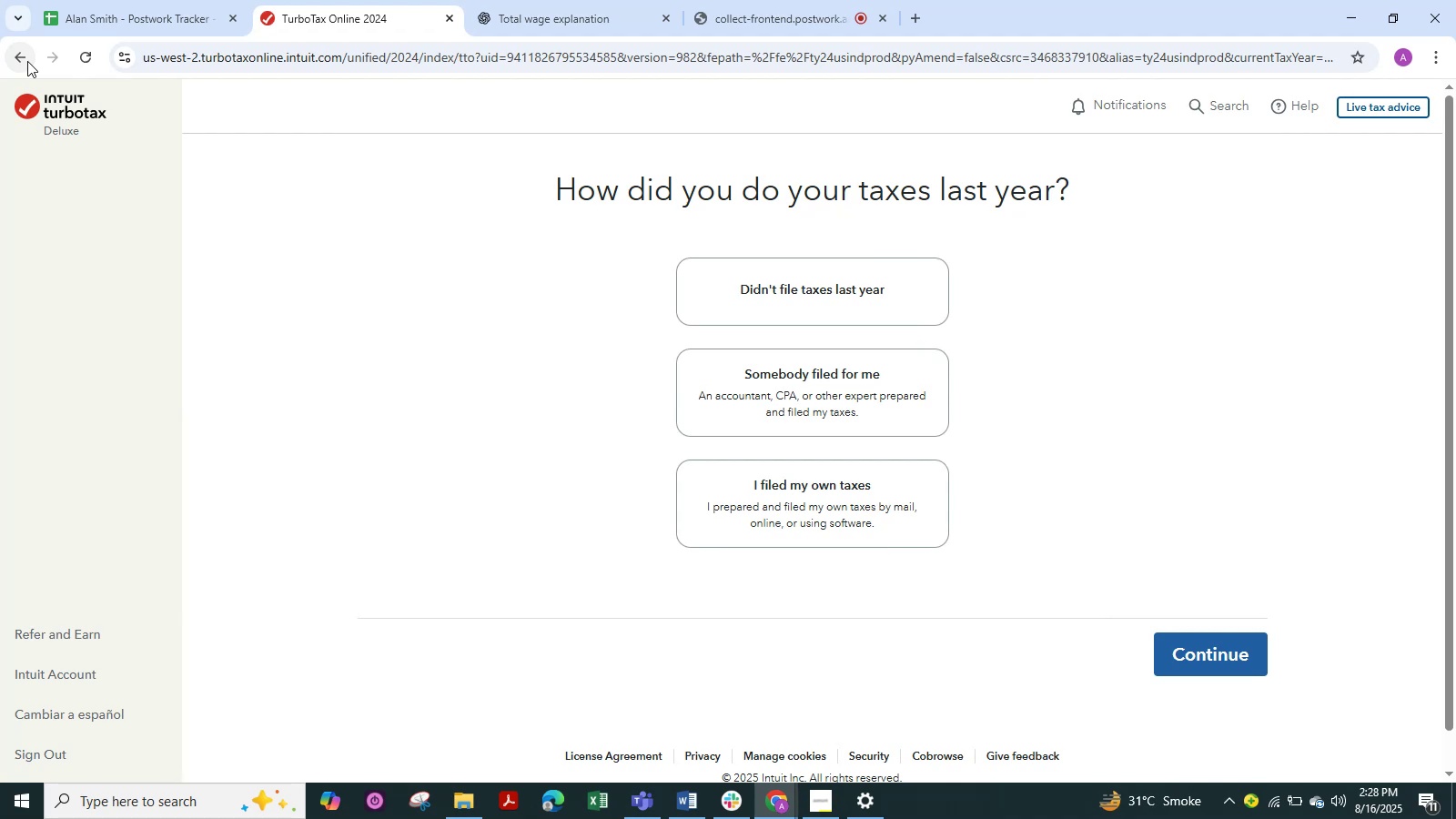 
left_click([16, 48])
 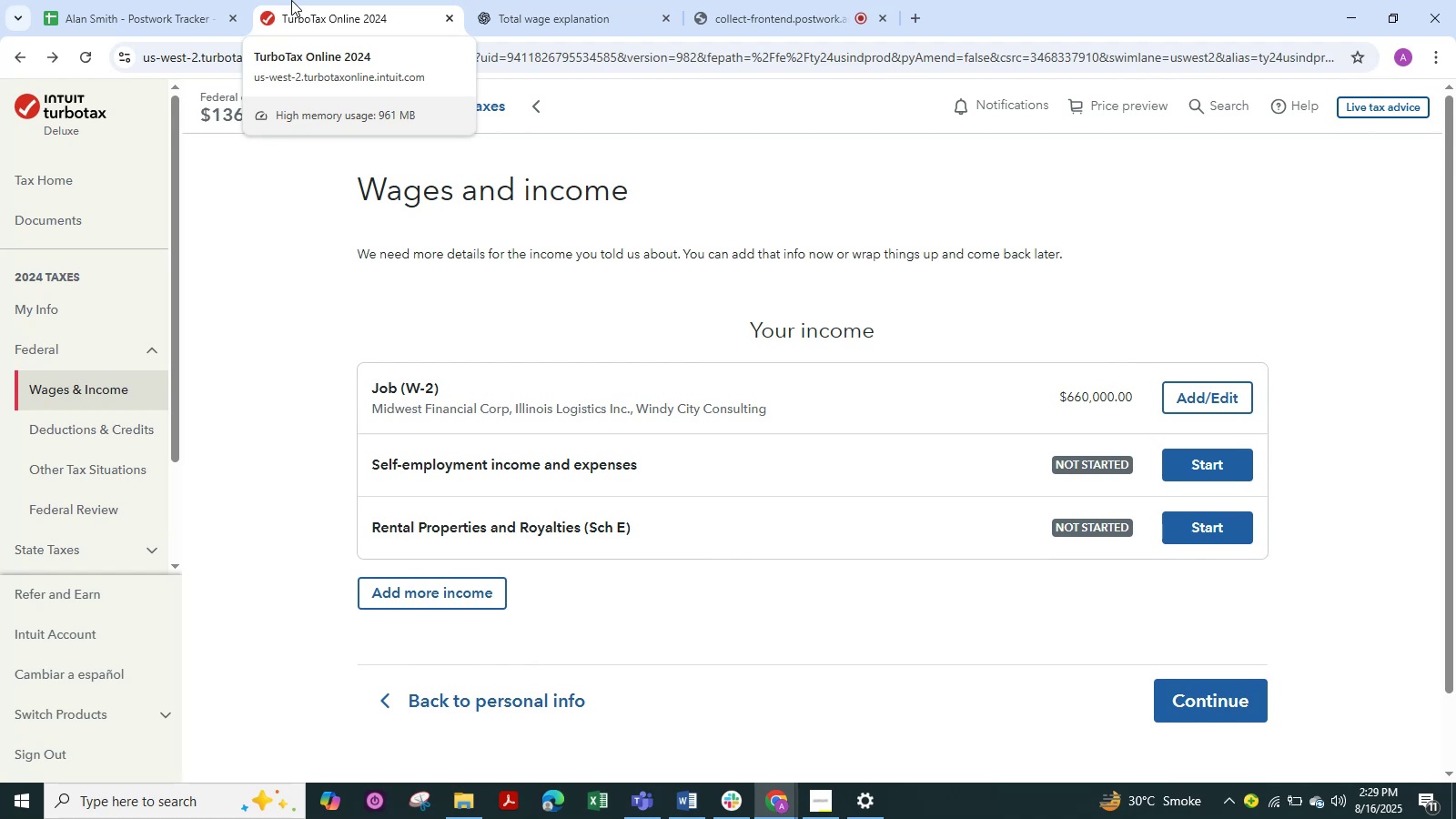 
wait(40.38)
 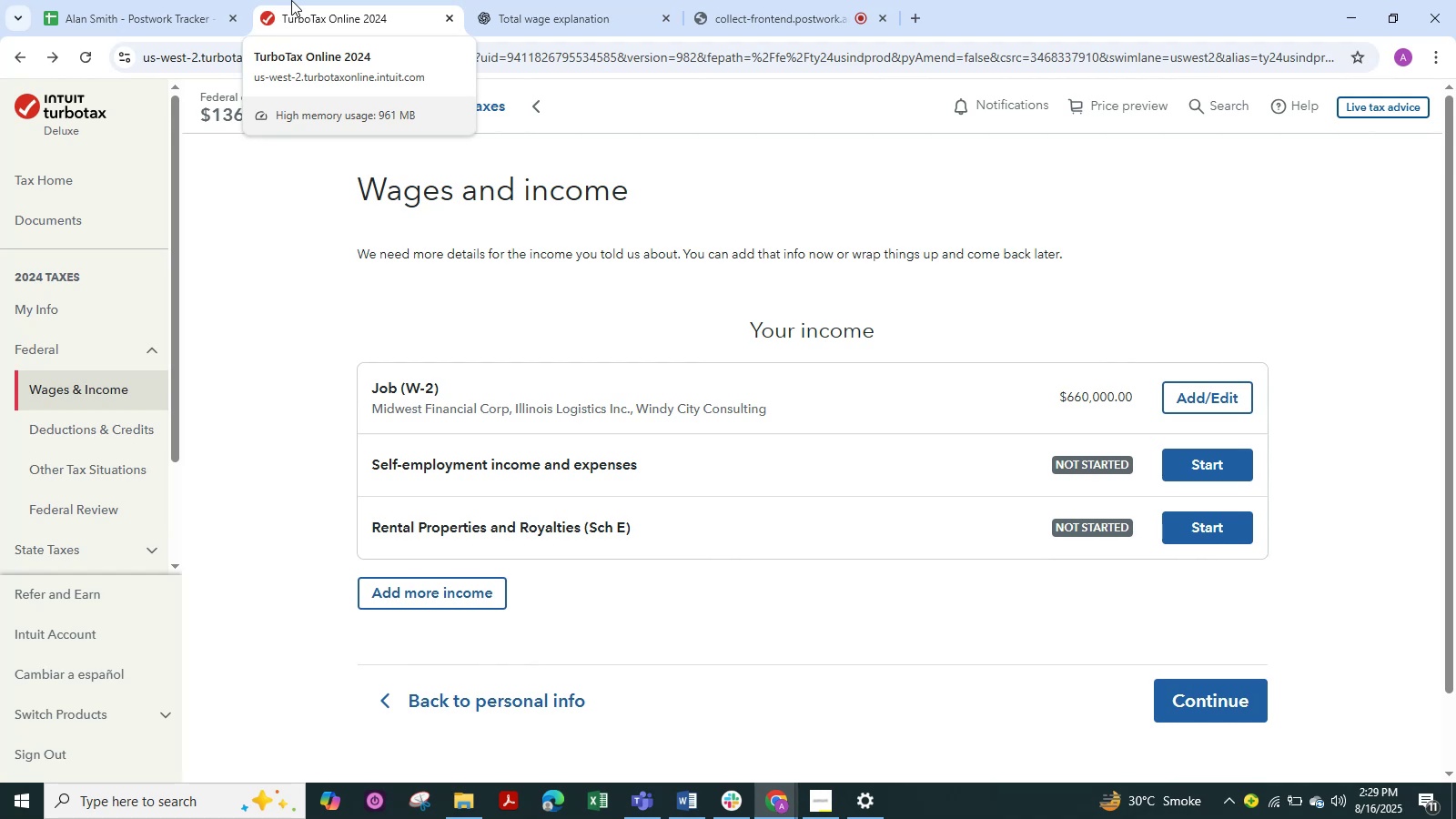 
left_click_drag(start_coordinate=[355, 30], to_coordinate=[547, 156])
 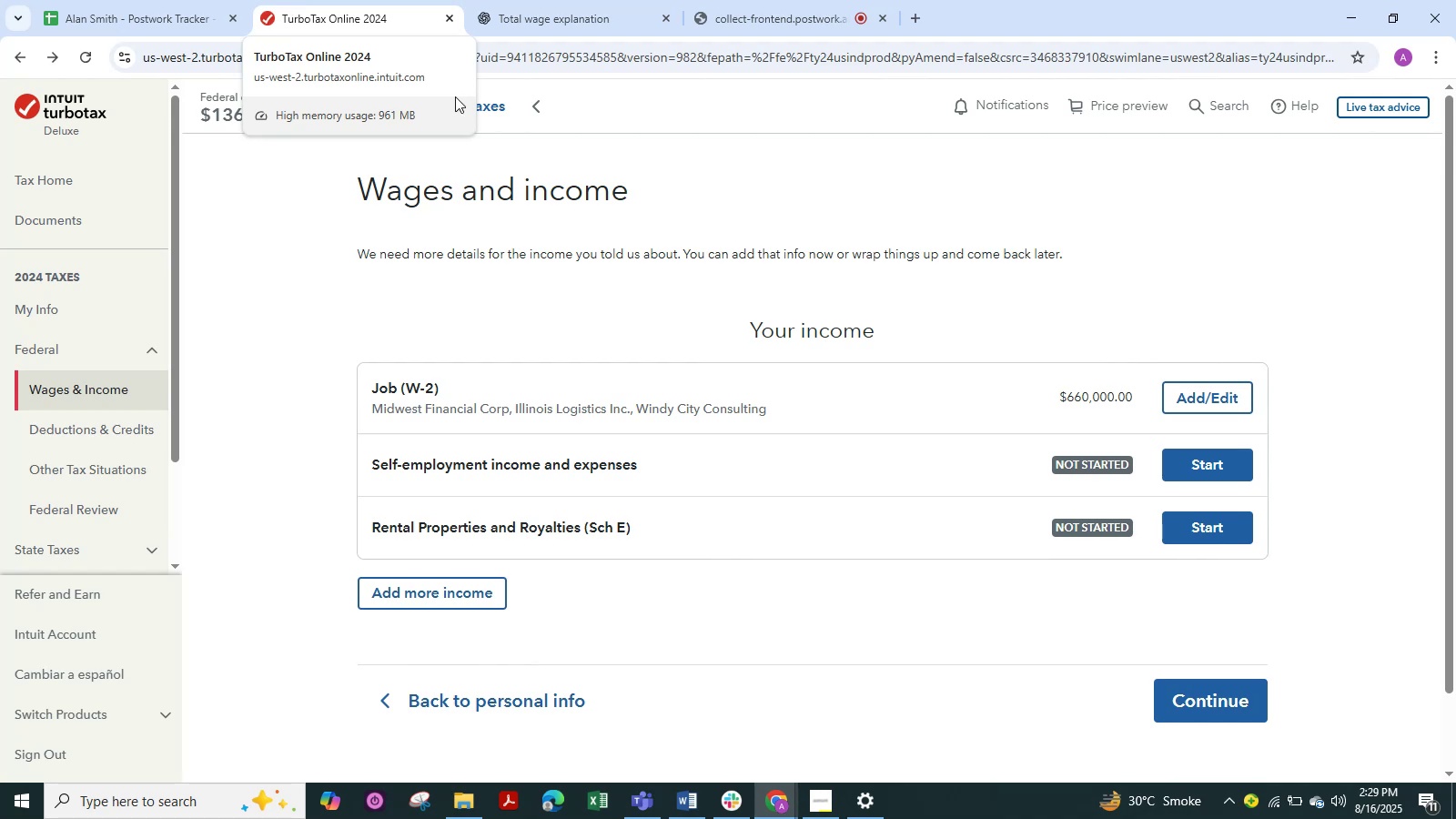 
left_click_drag(start_coordinate=[905, 363], to_coordinate=[1249, 548])
 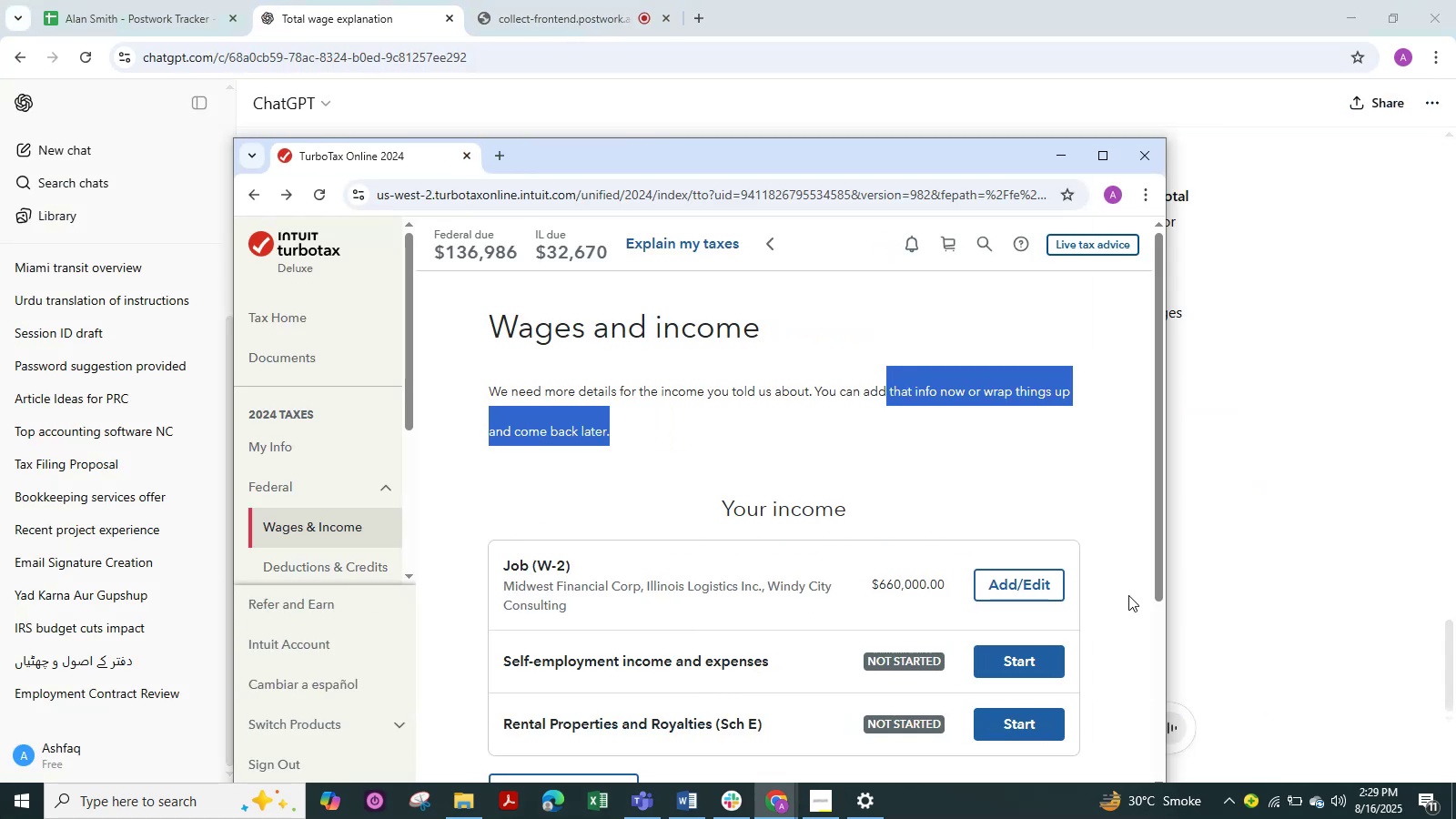 
left_click([1108, 551])
 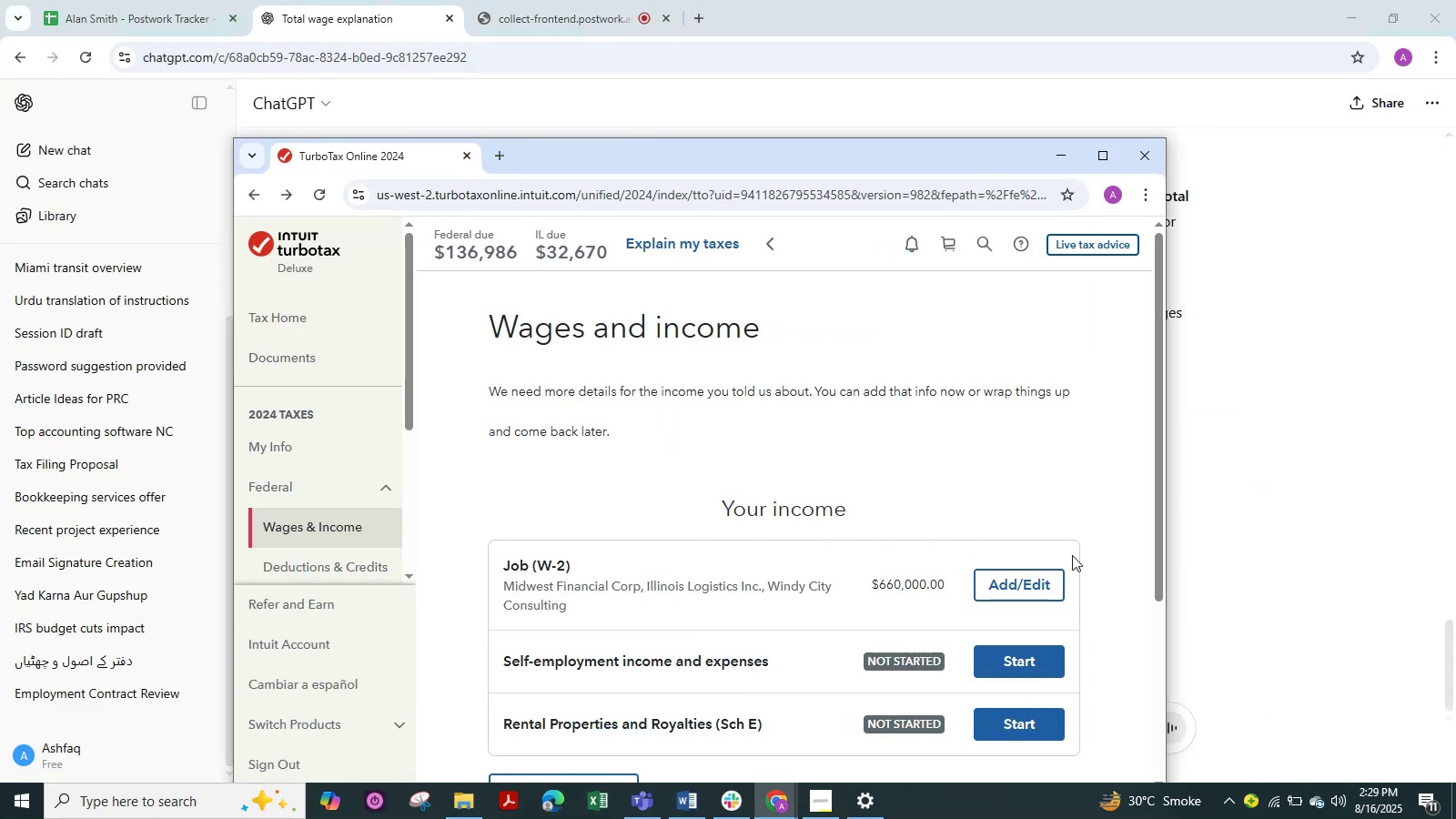 
scroll: coordinate [1072, 555], scroll_direction: down, amount: 2.0
 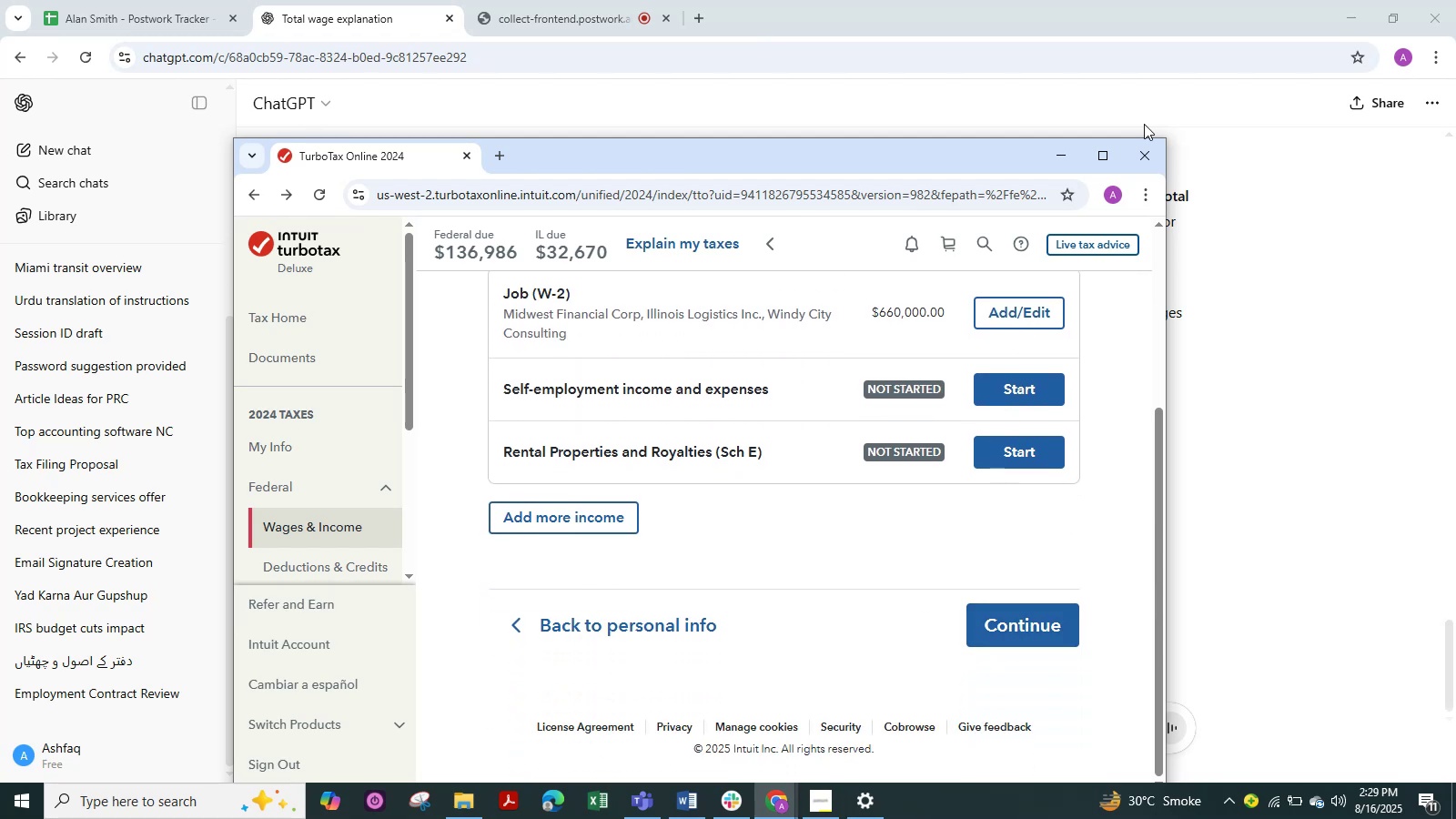 
left_click([1098, 158])
 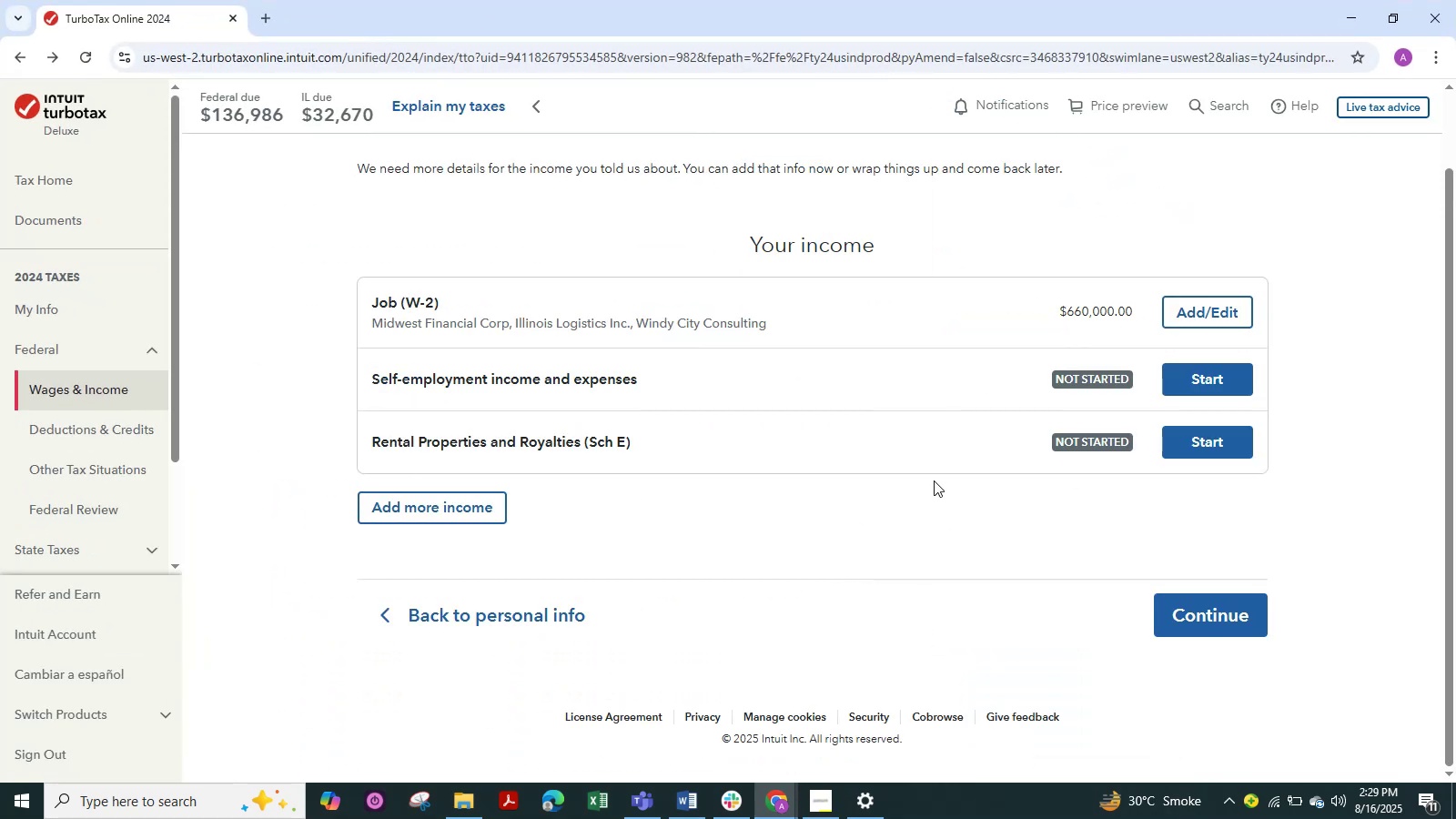 
scroll: coordinate [934, 480], scroll_direction: up, amount: 1.0
 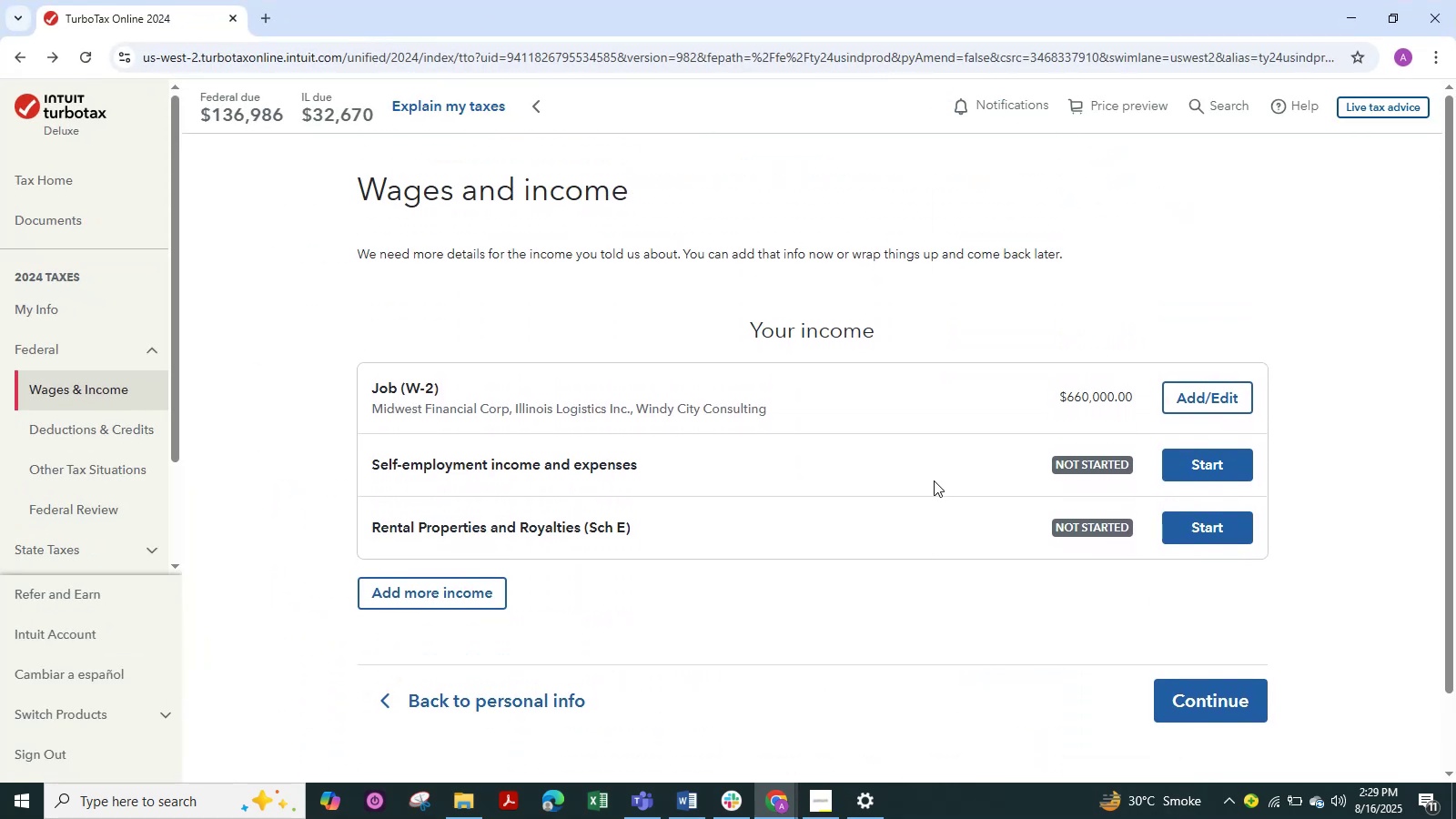 
scroll: coordinate [934, 480], scroll_direction: down, amount: 2.0
 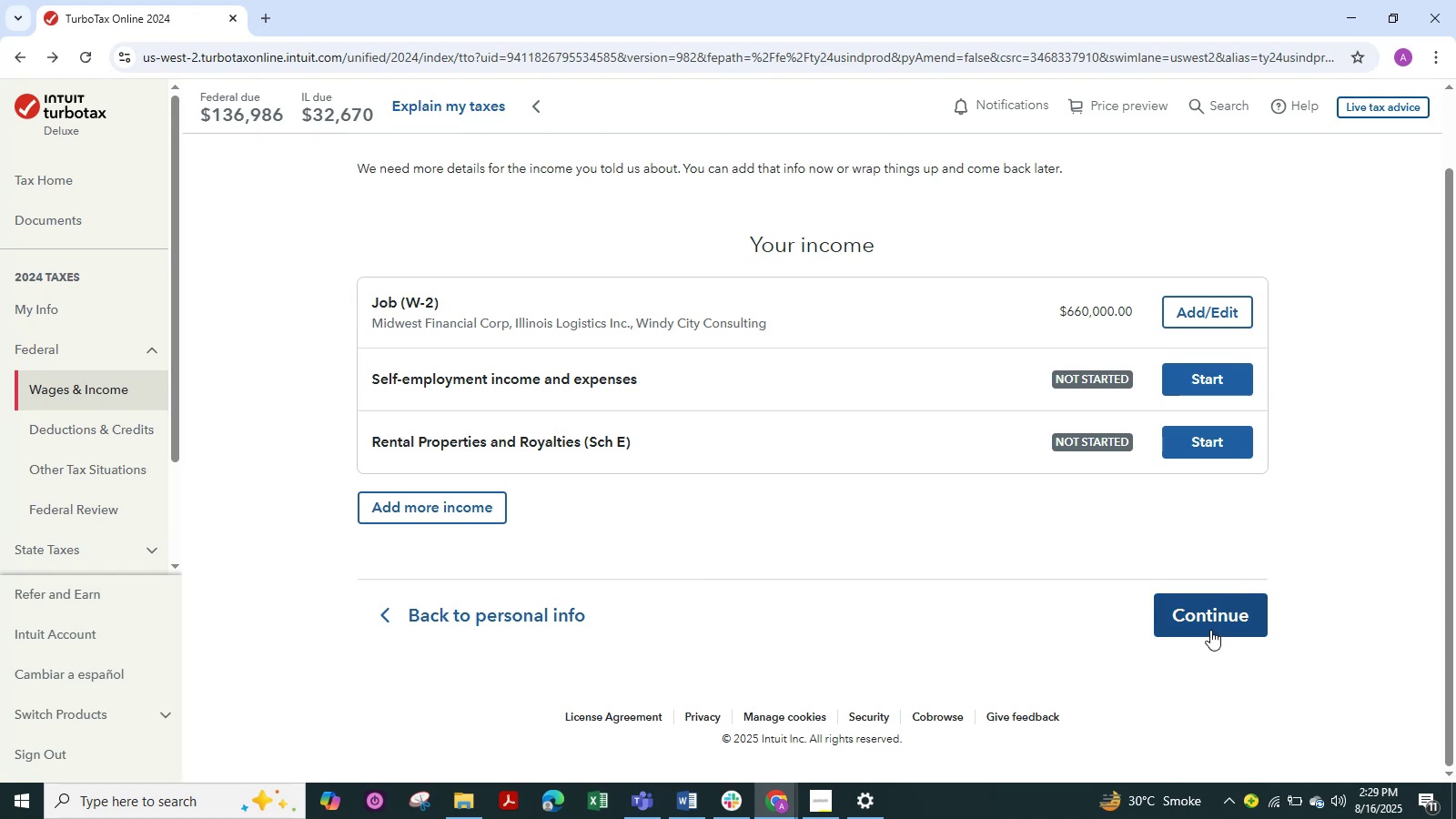 
left_click([1210, 618])
 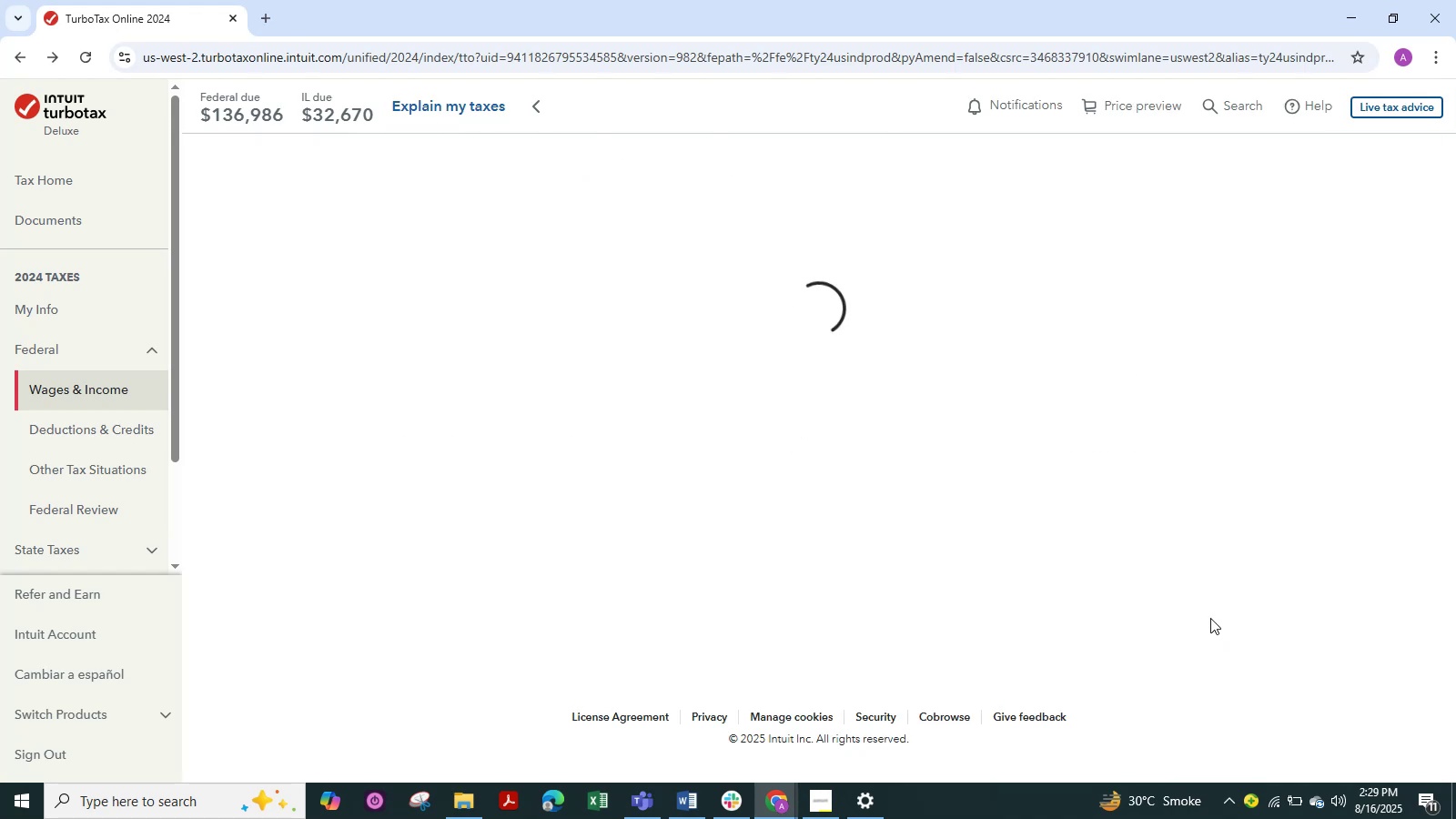 
wait(11.2)
 